 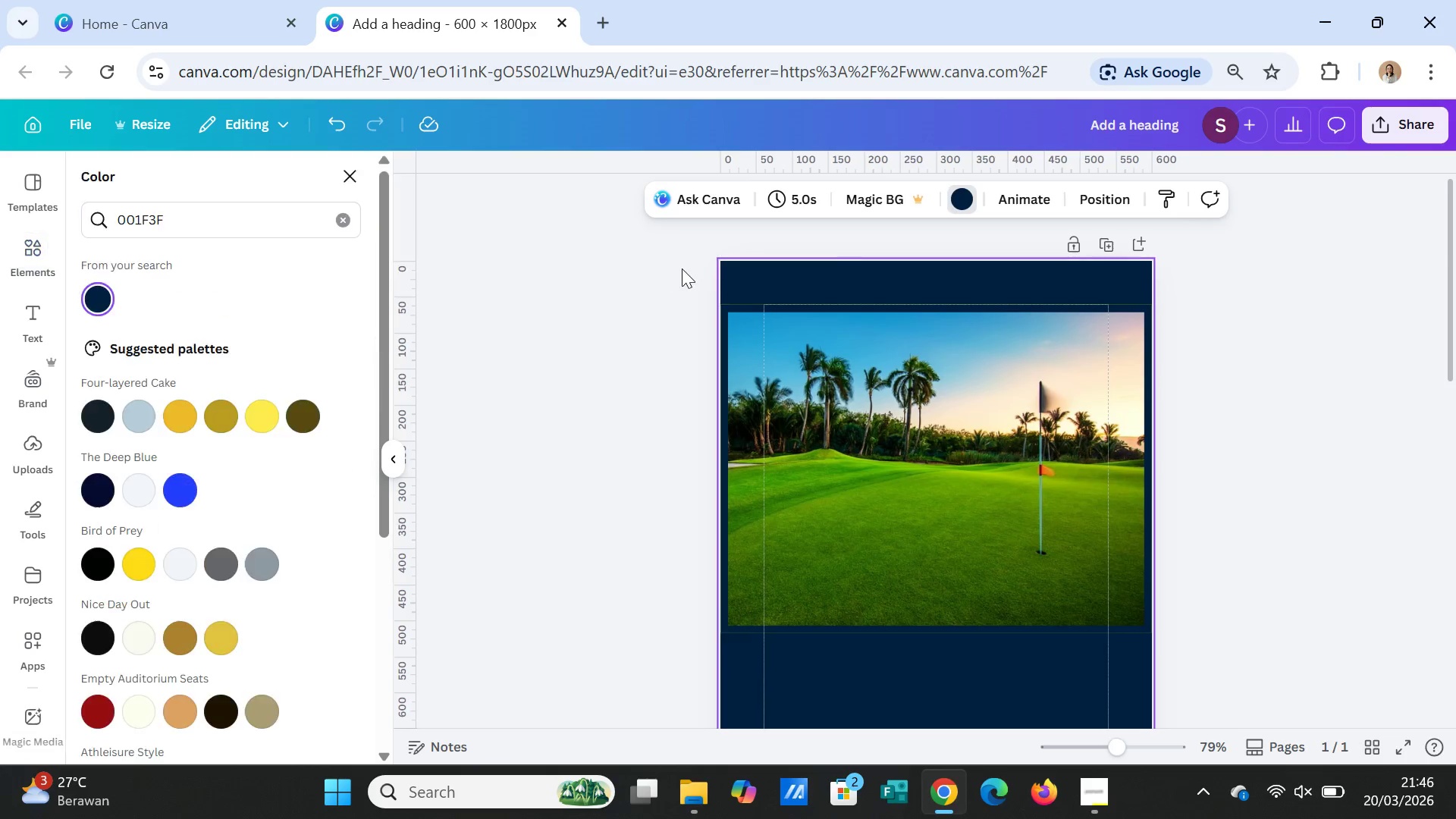 
left_click([342, 217])
 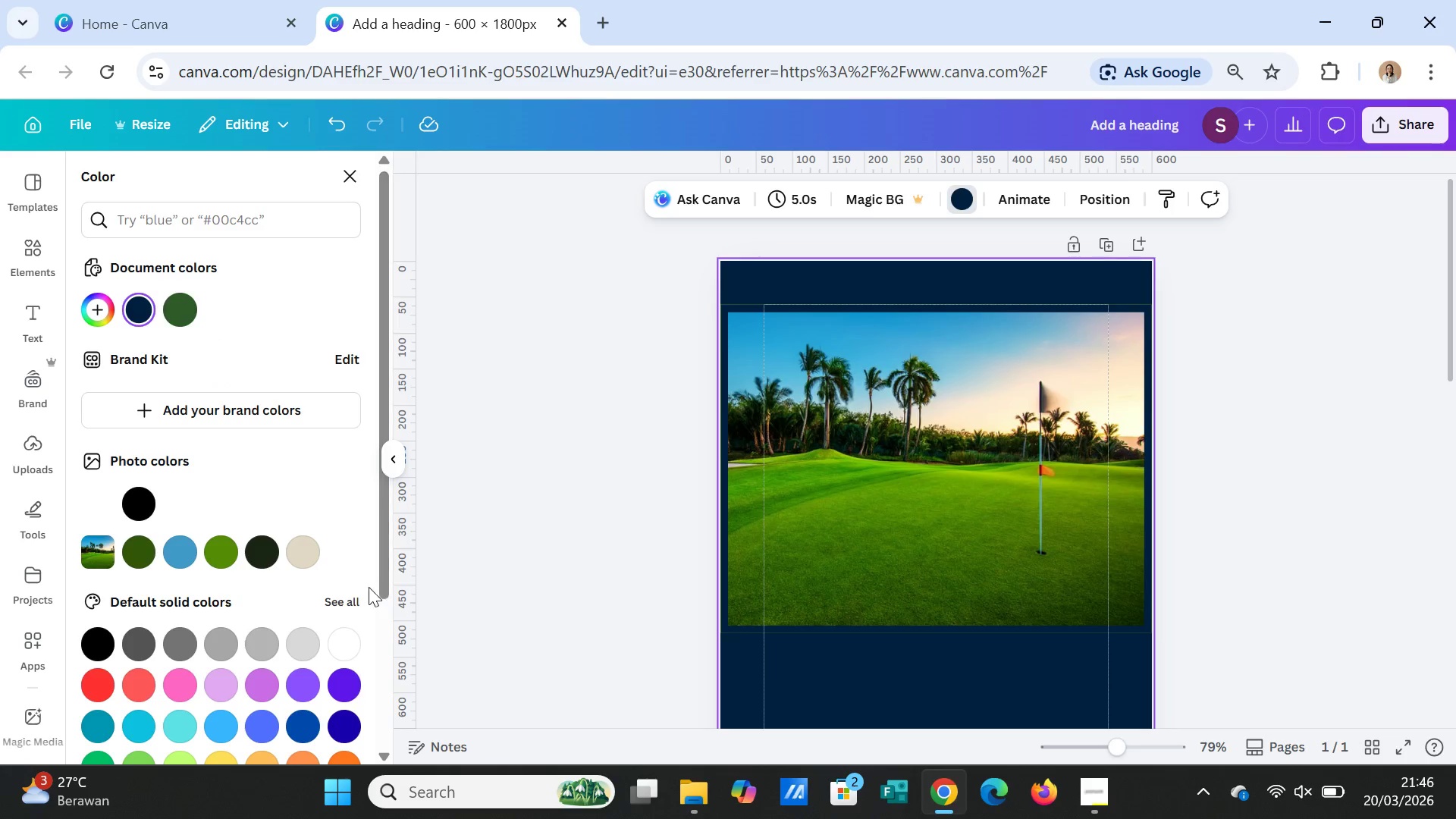 
left_click([306, 549])
 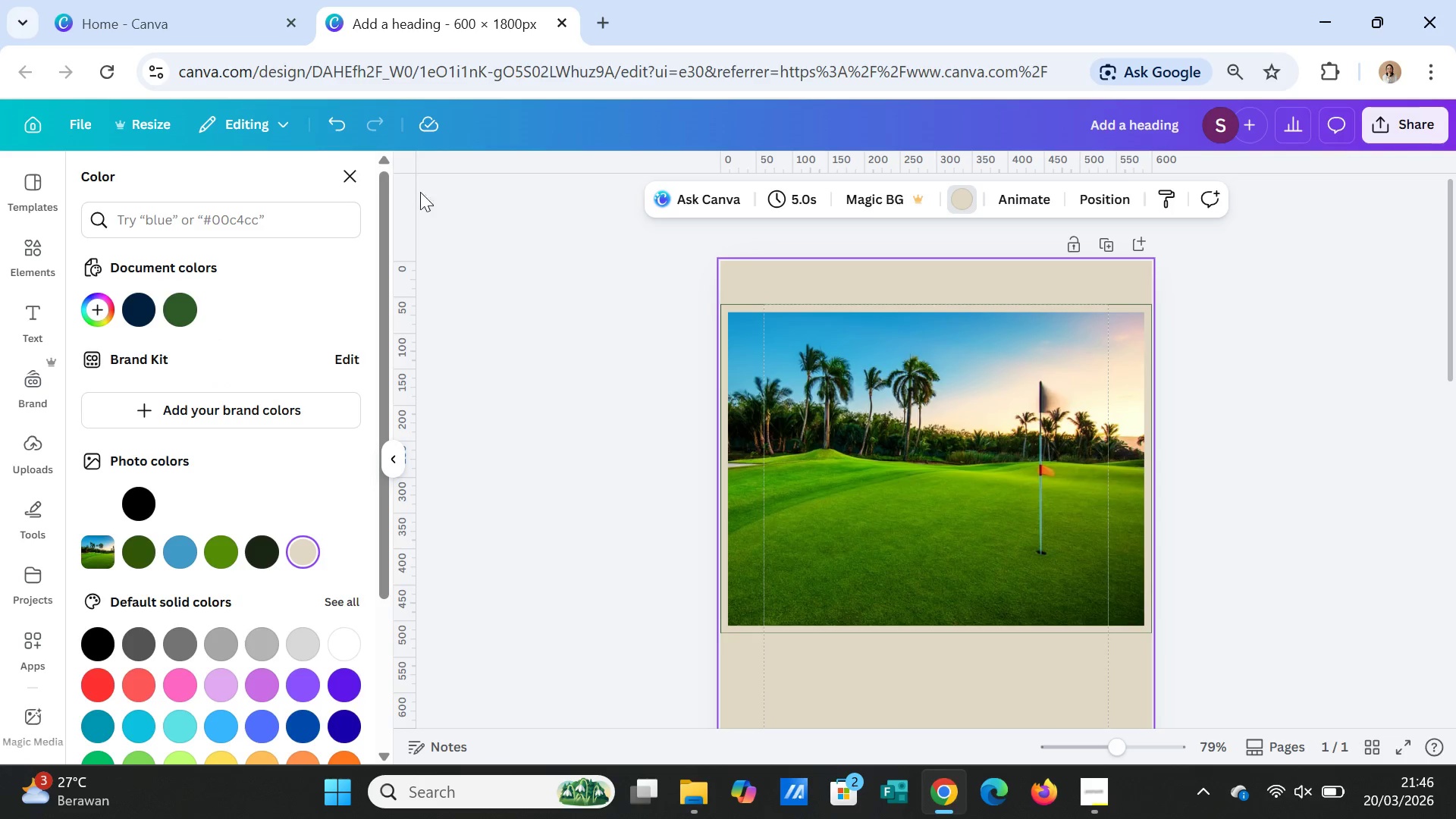 
left_click([334, 120])
 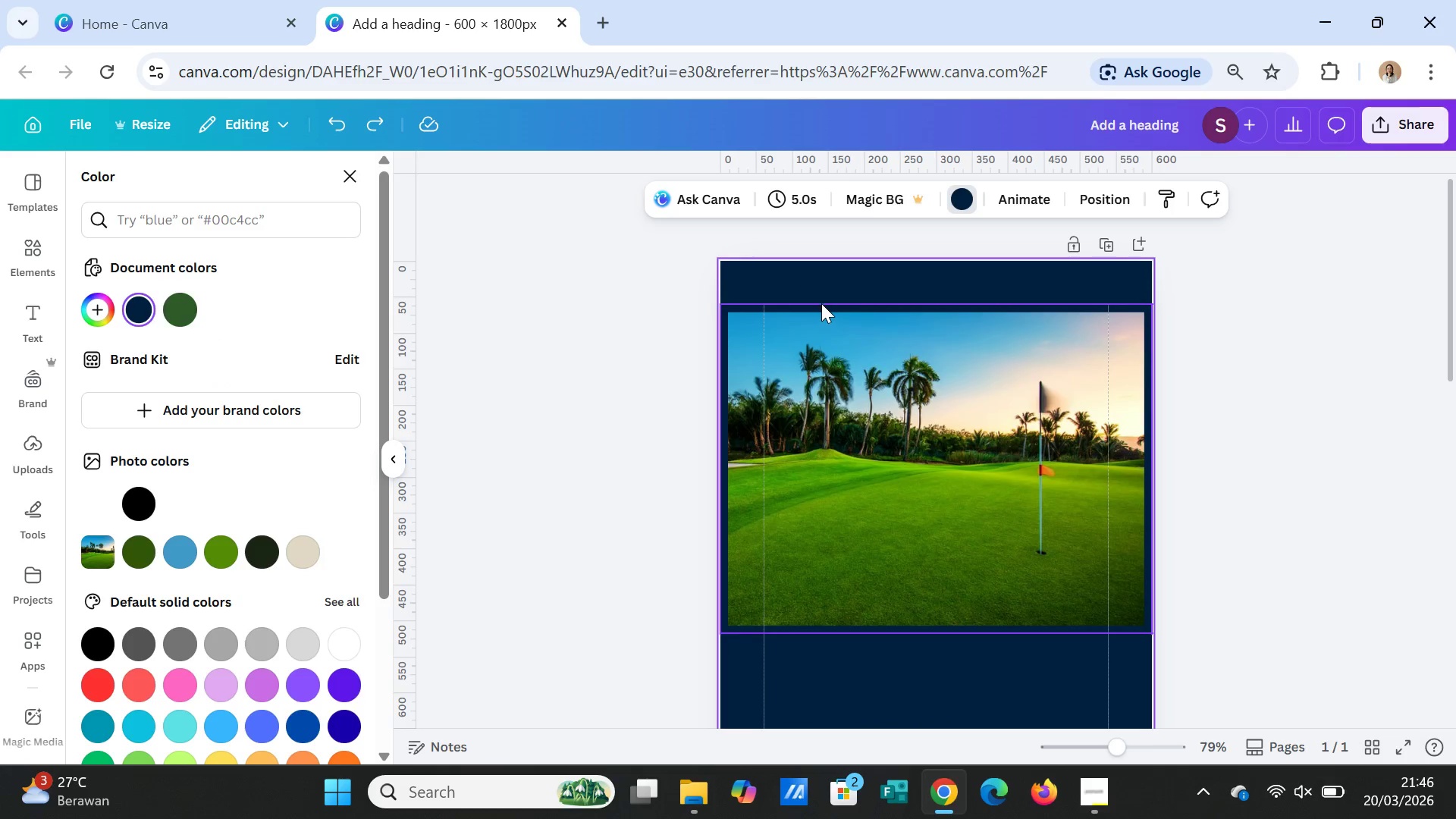 
left_click([821, 303])
 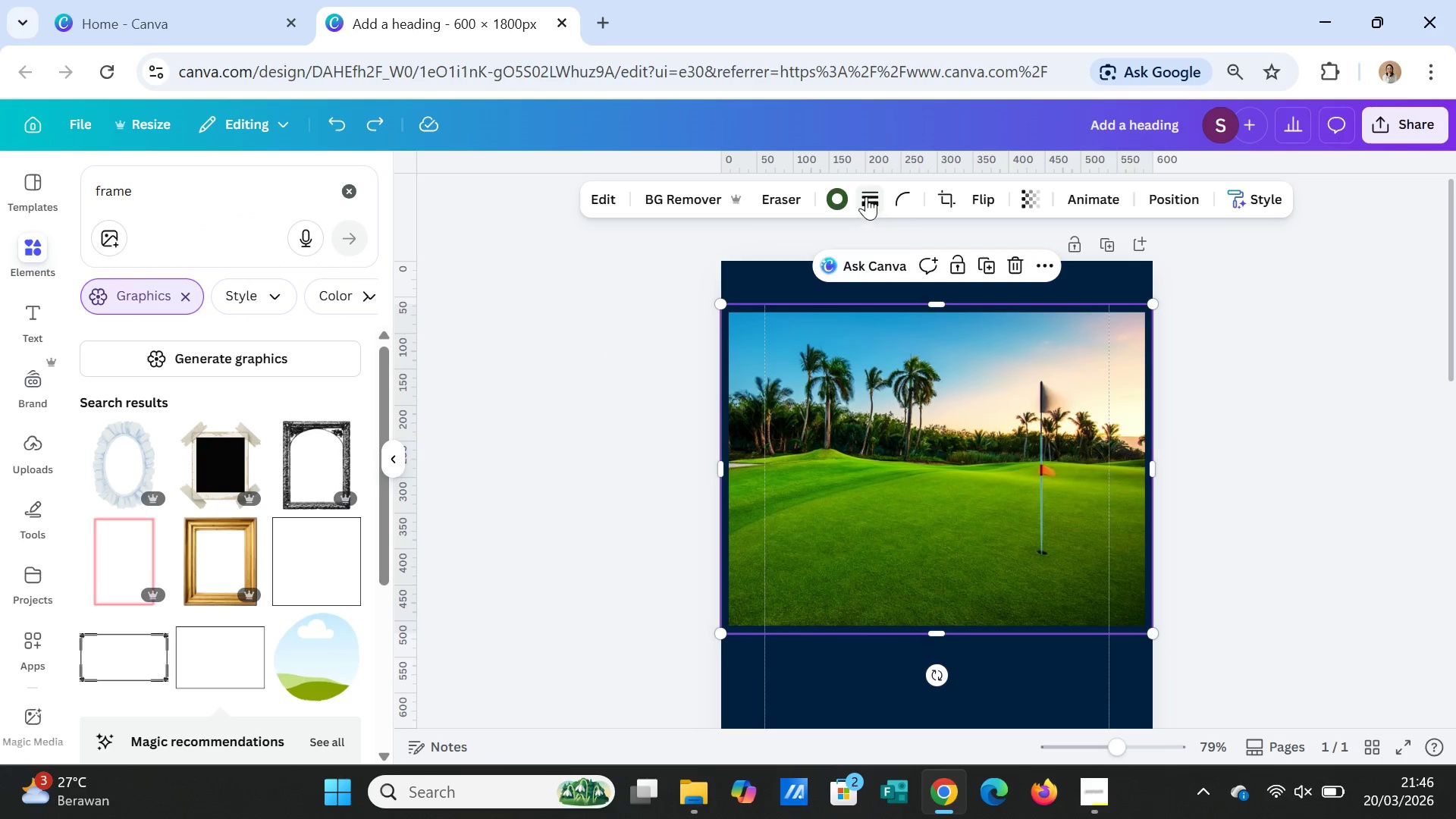 
left_click([843, 191])
 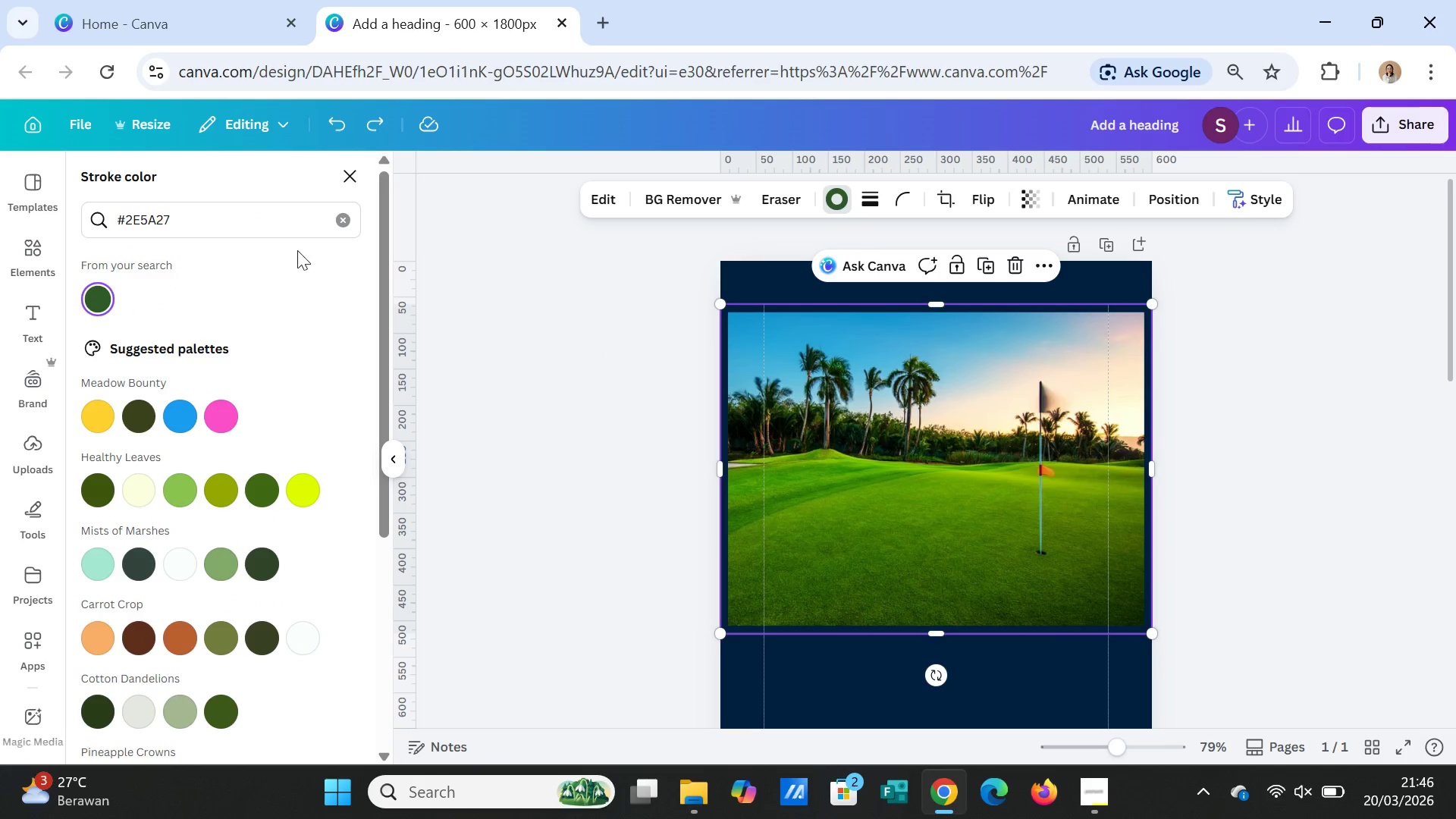 
left_click([347, 220])
 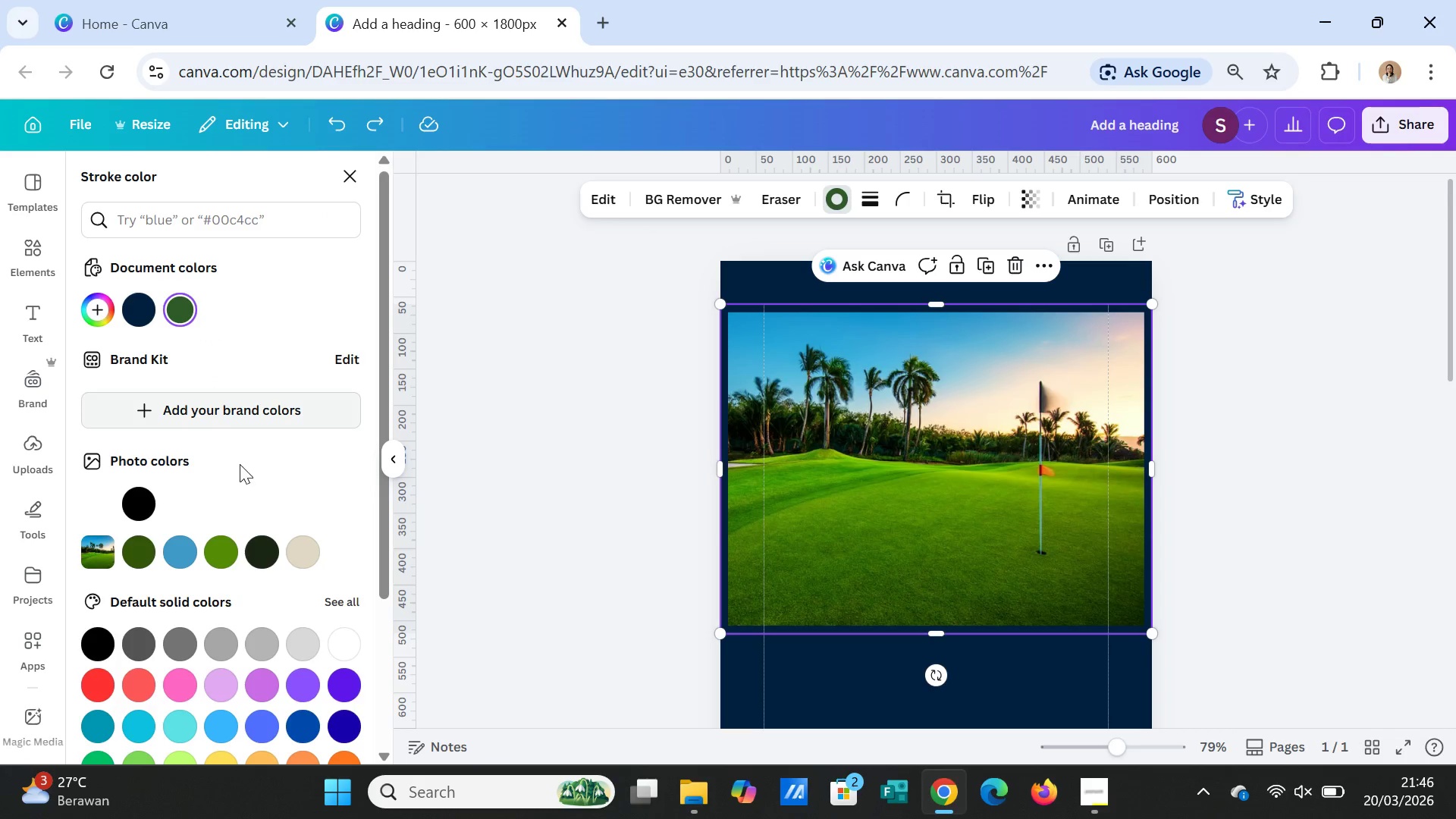 
mouse_move([134, 340])
 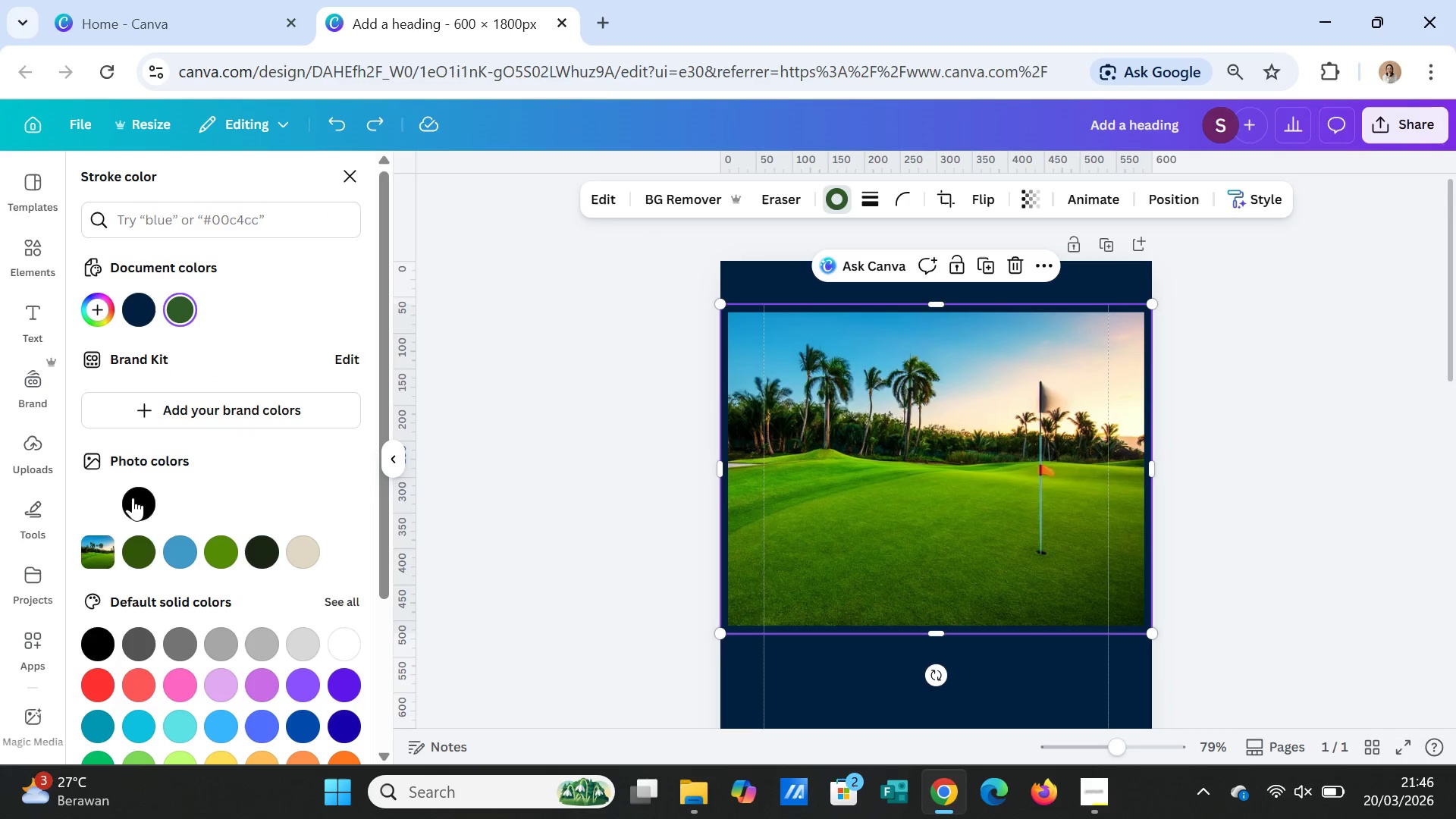 
mouse_move([133, 500])
 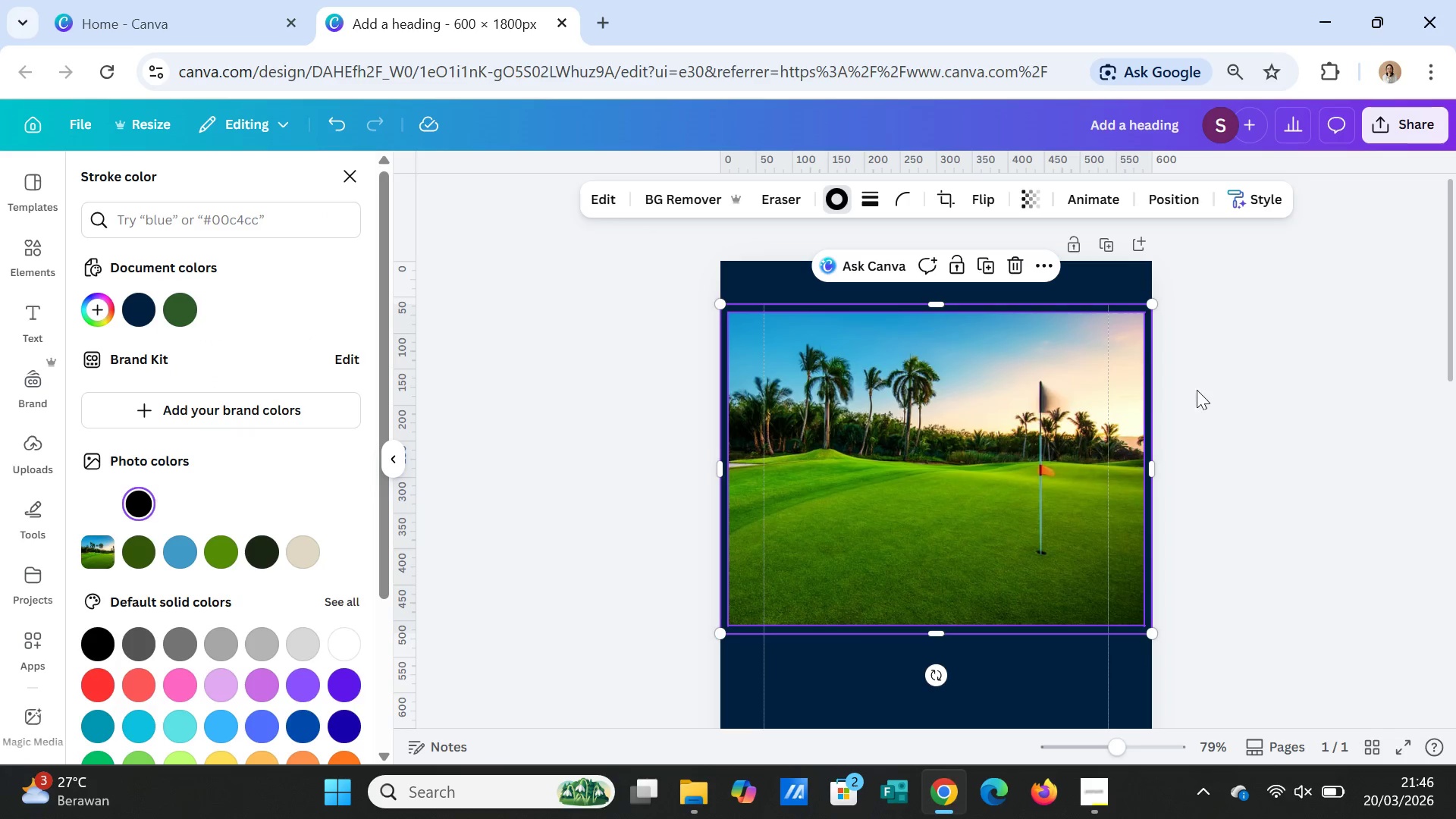 
left_click([1255, 381])
 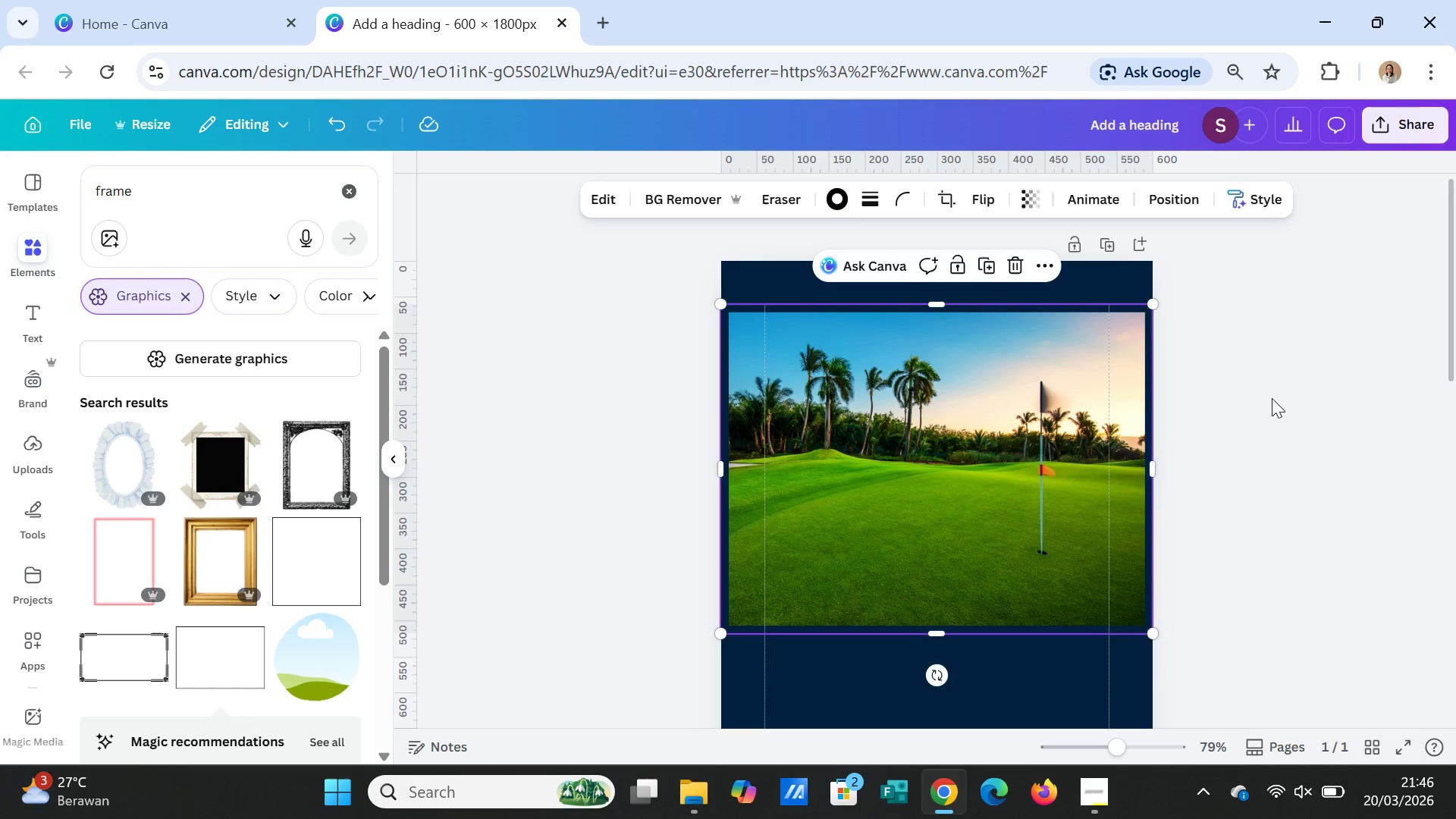 
left_click([1272, 398])
 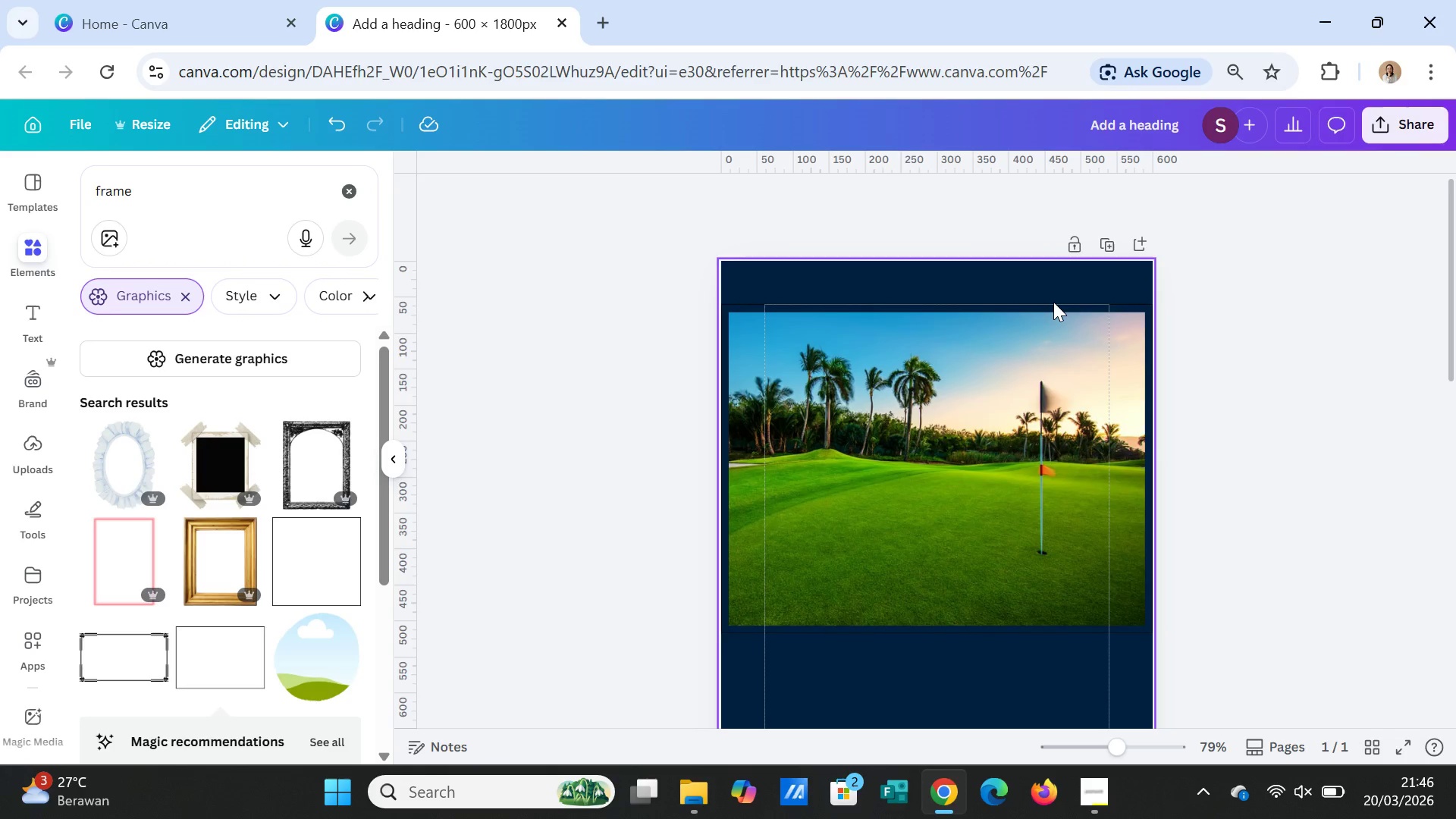 
left_click([1053, 303])
 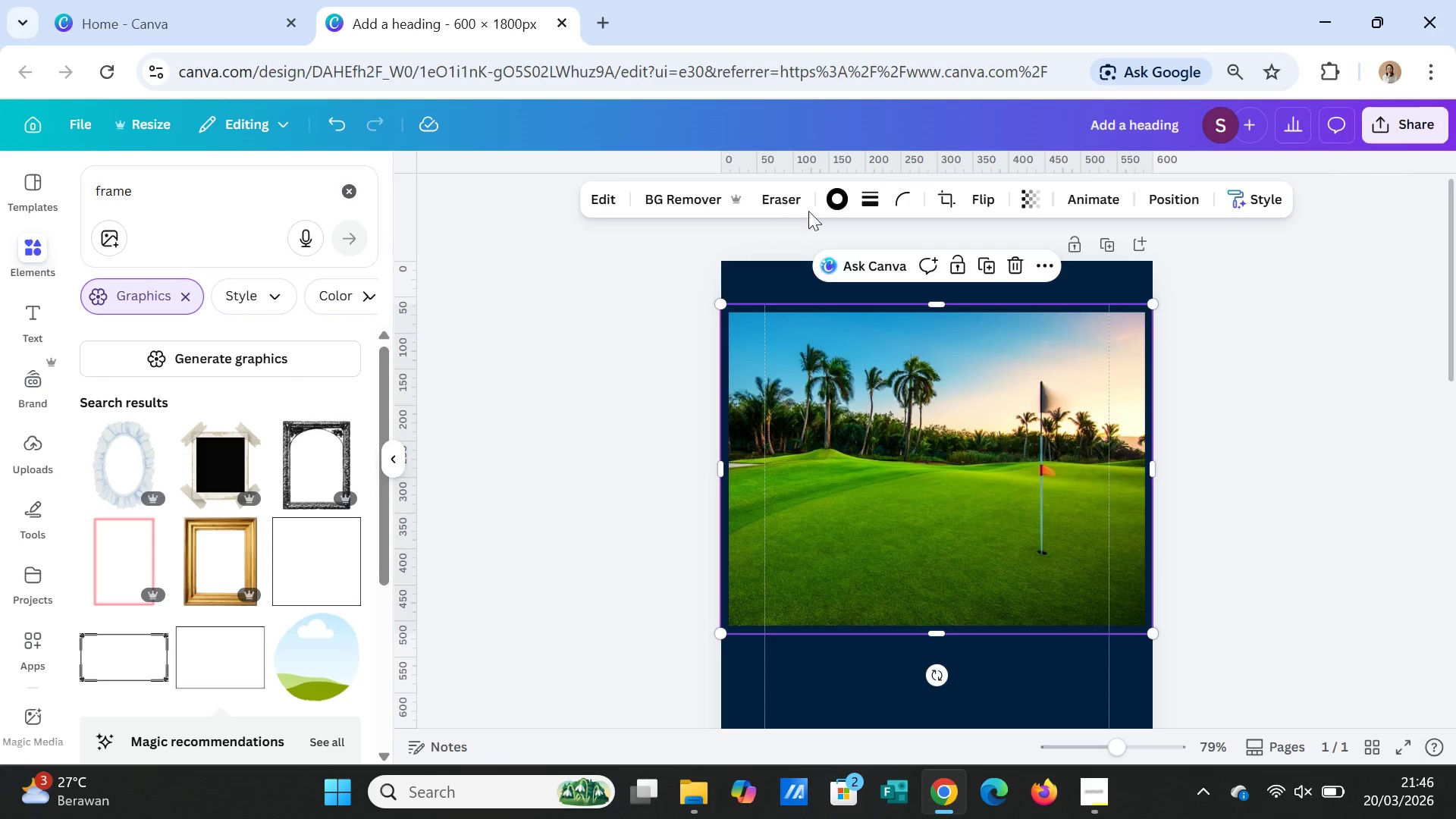 
left_click([836, 192])
 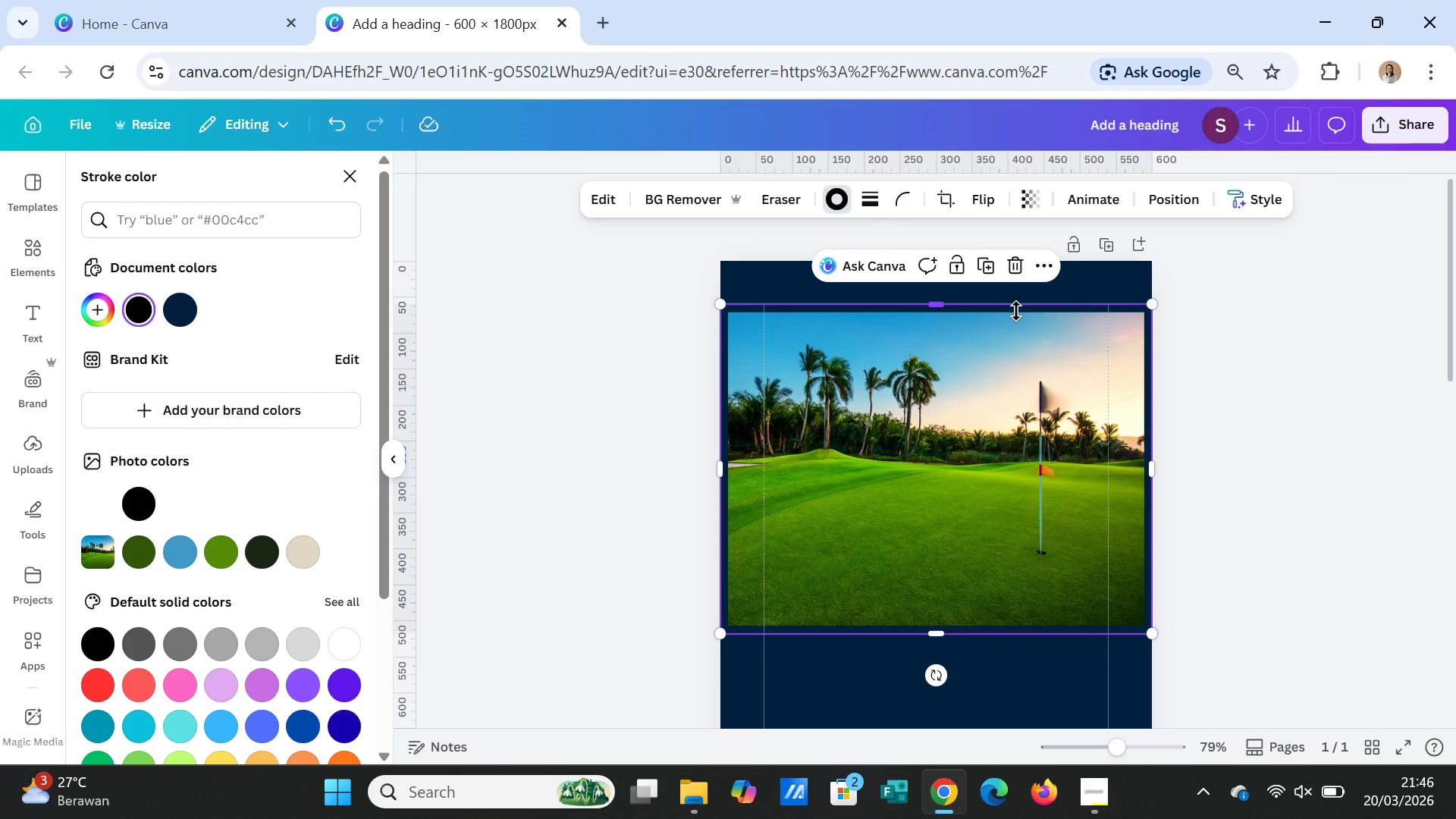 
key(Delete)
 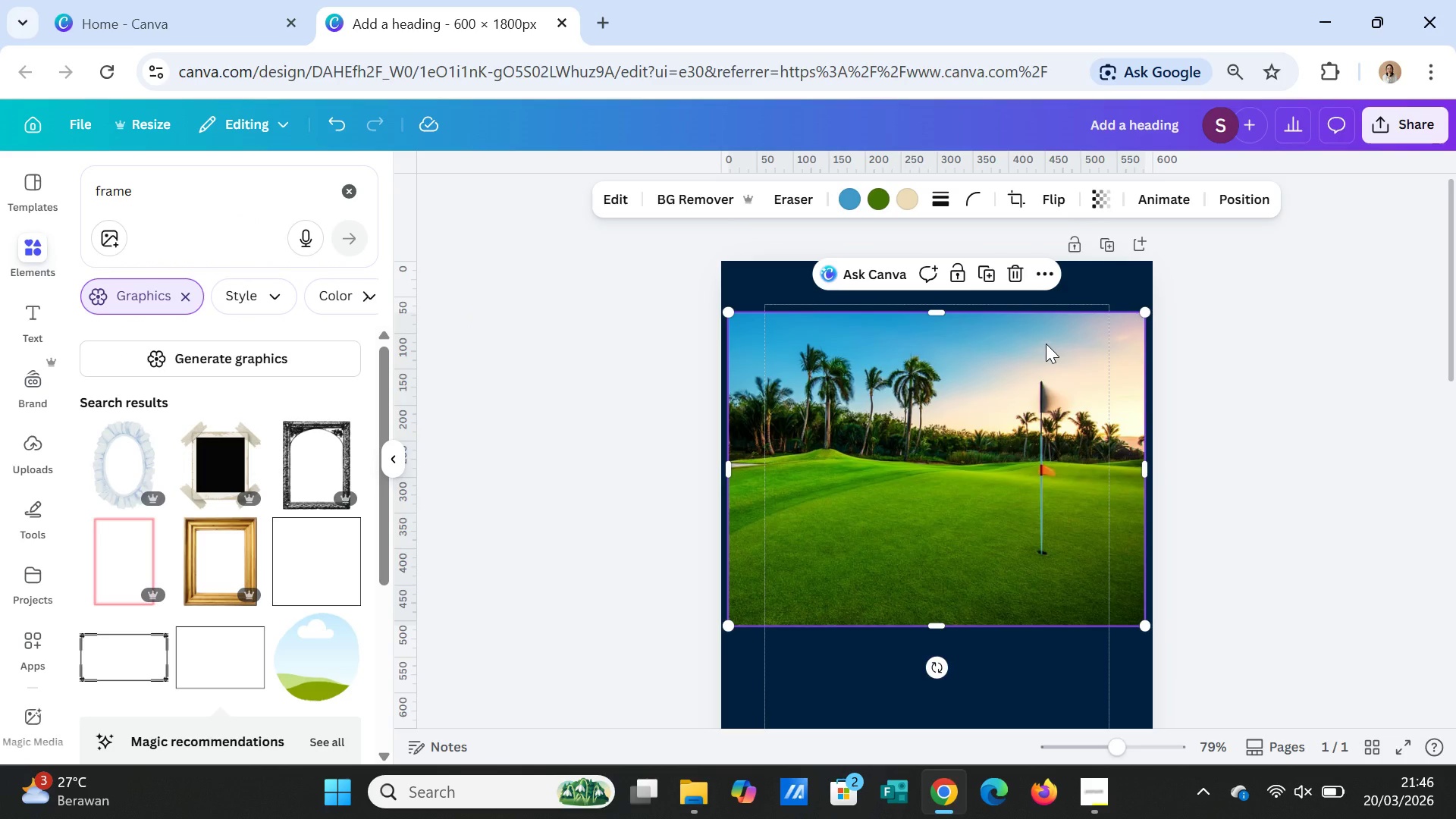 
left_click([1046, 344])
 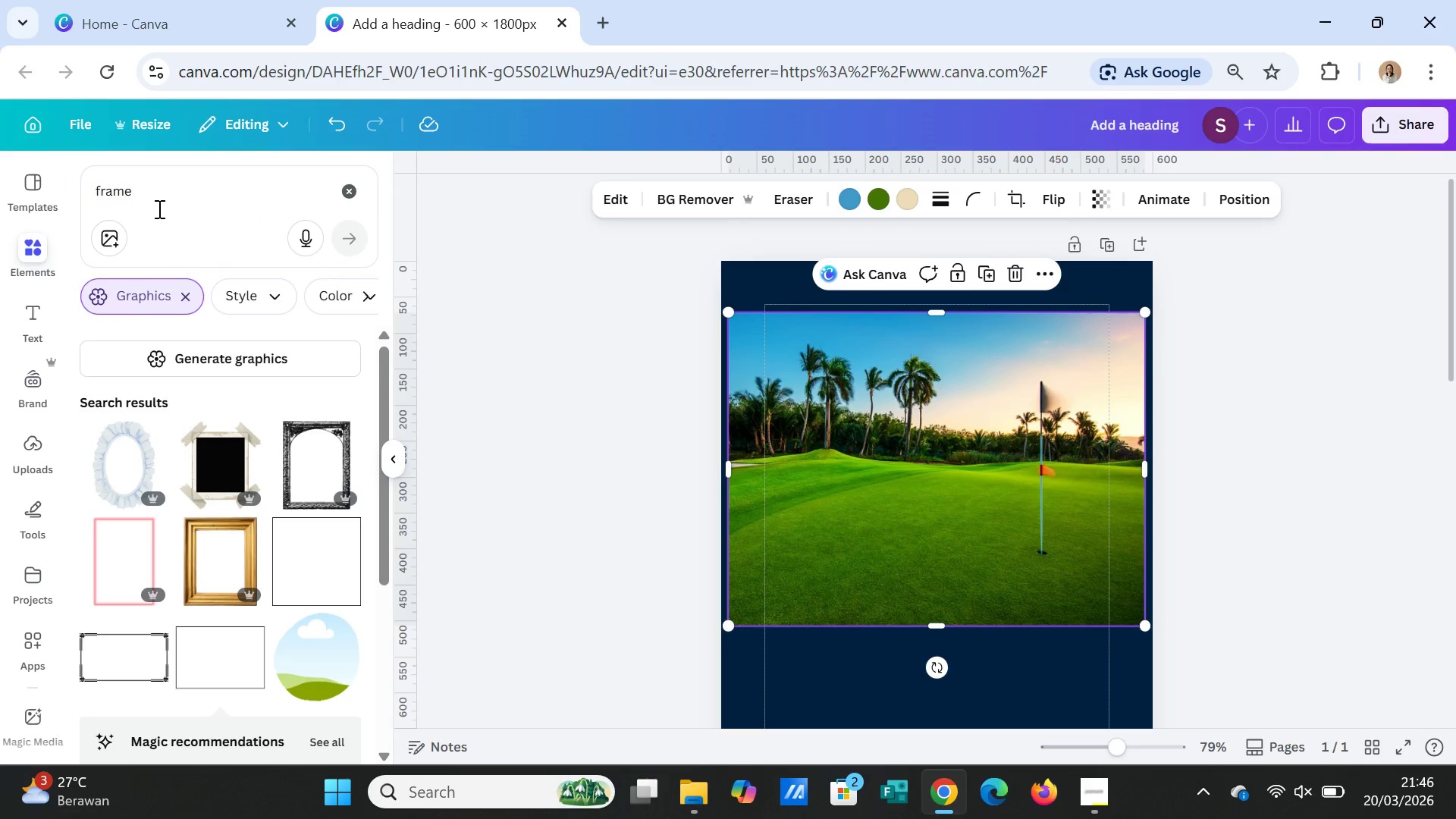 
double_click([156, 198])
 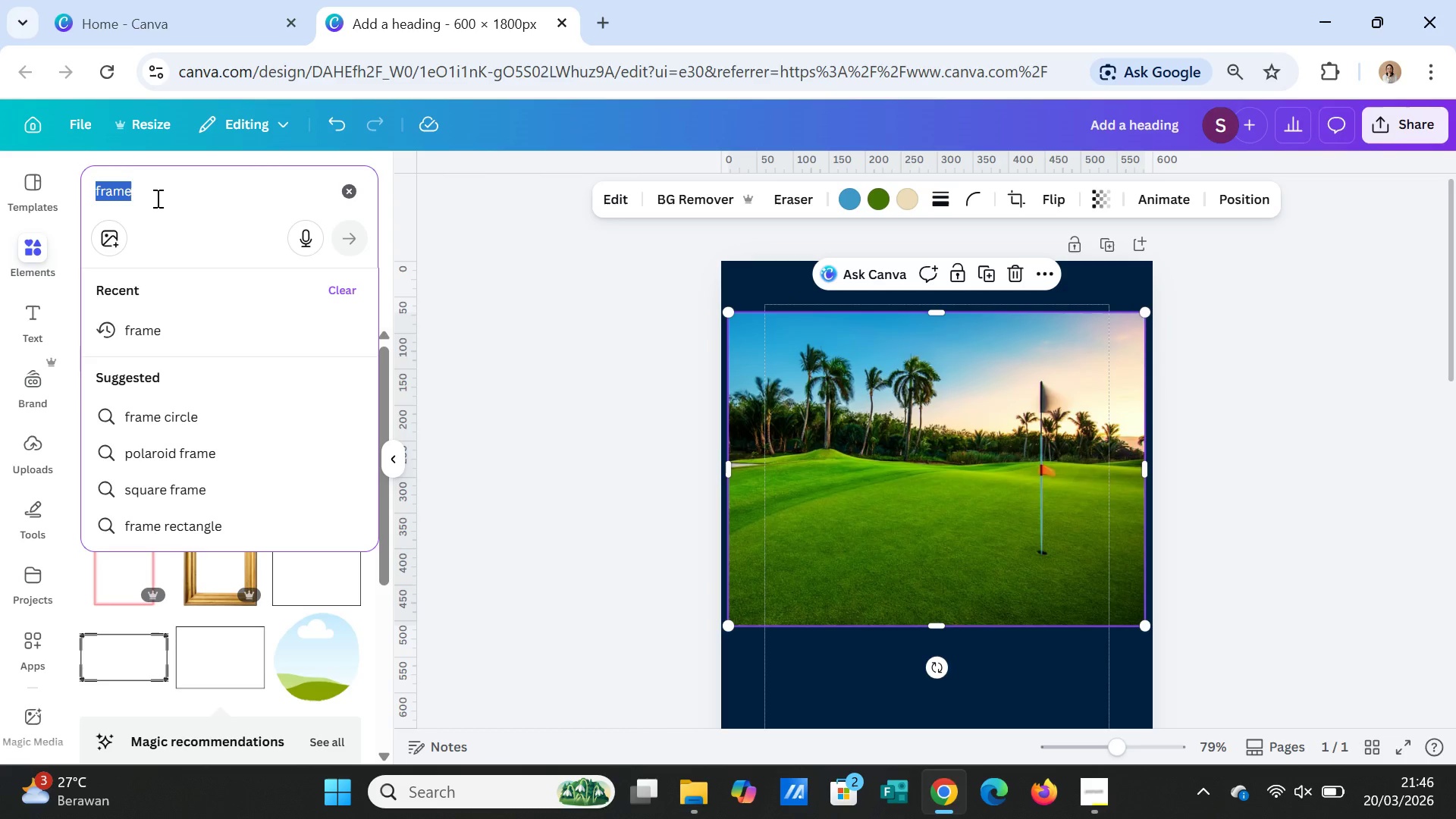 
type(line)
 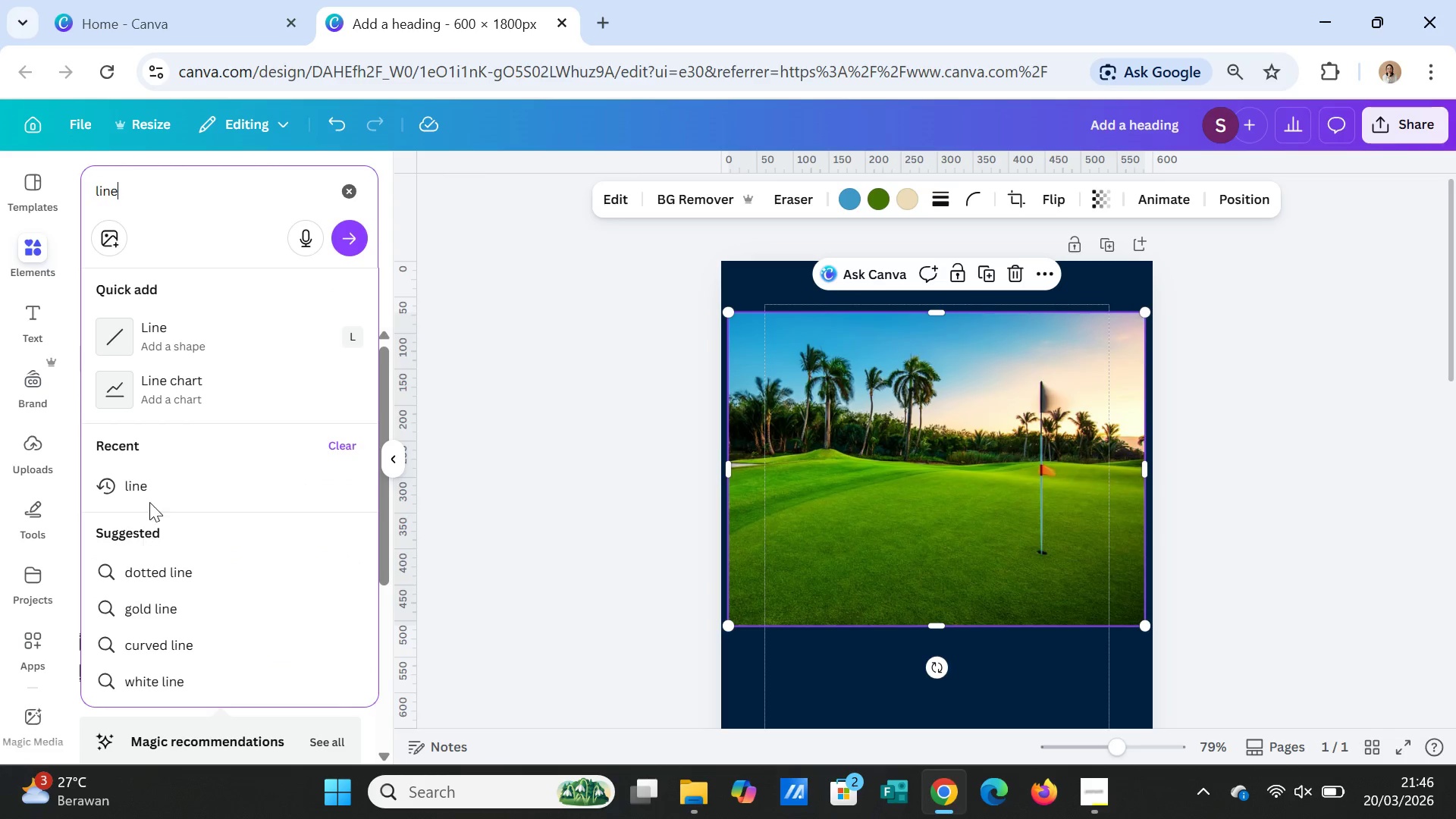 
left_click([160, 482])
 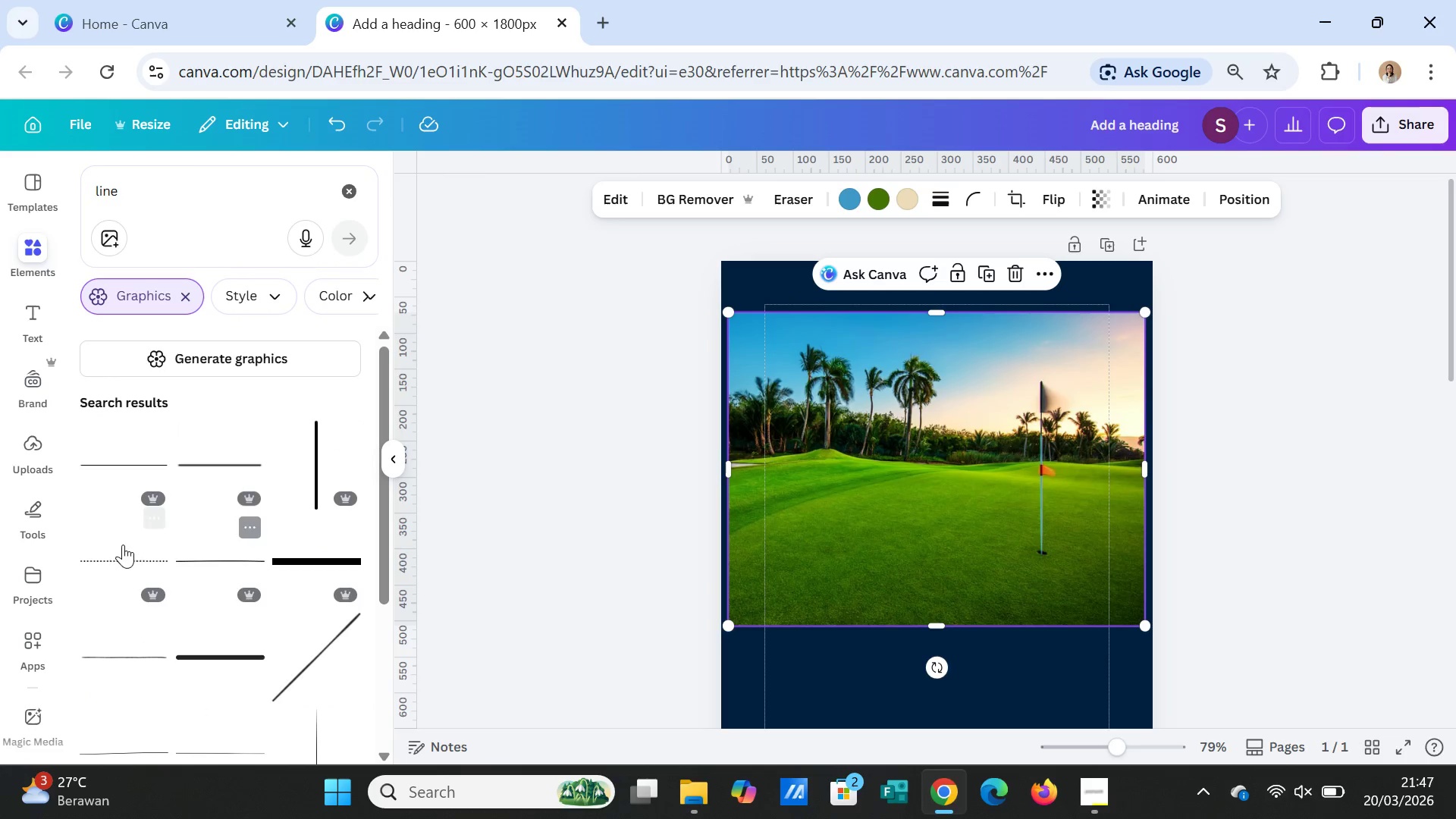 
left_click([127, 463])
 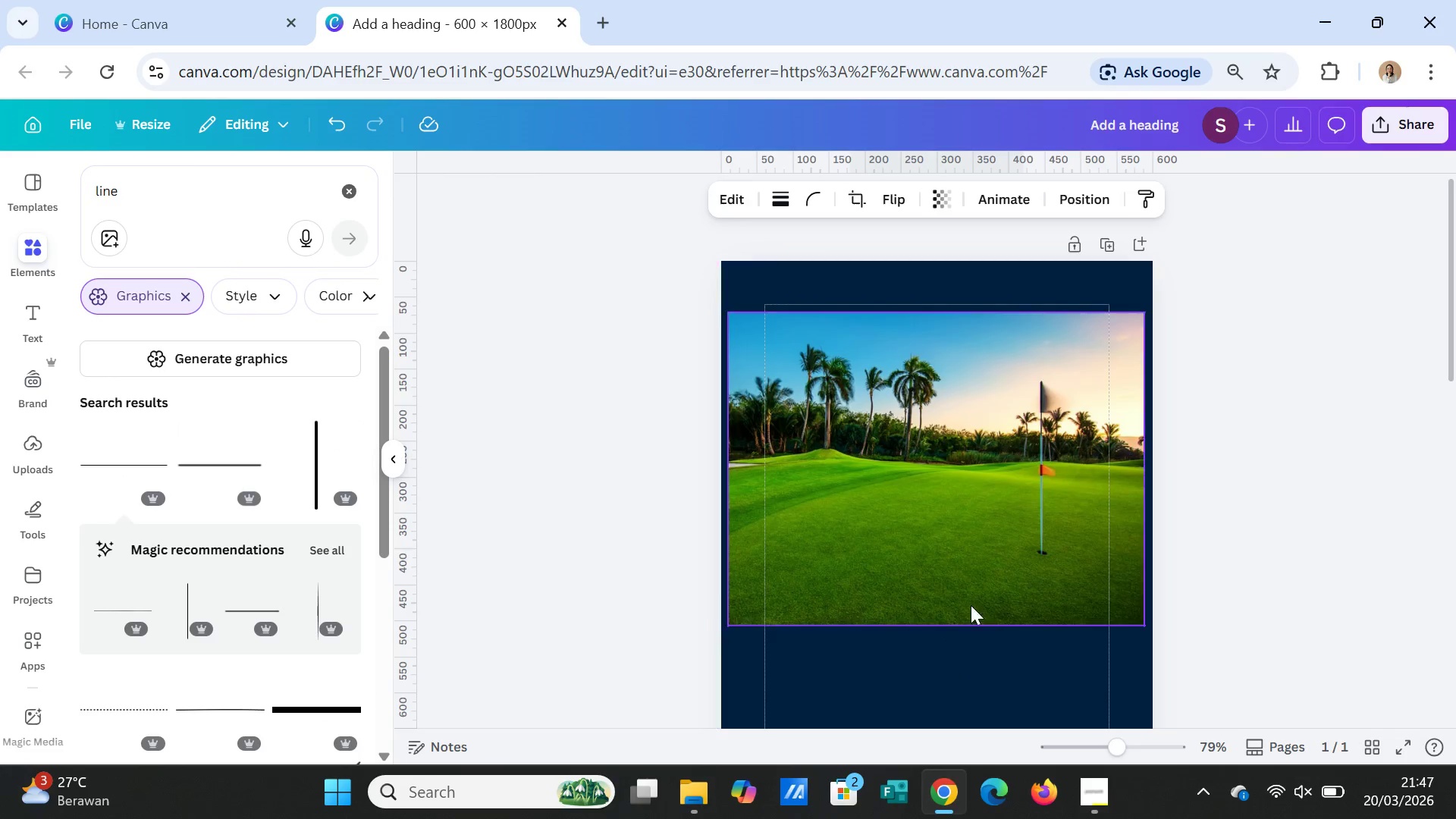 
scroll: coordinate [976, 597], scroll_direction: down, amount: 2.0
 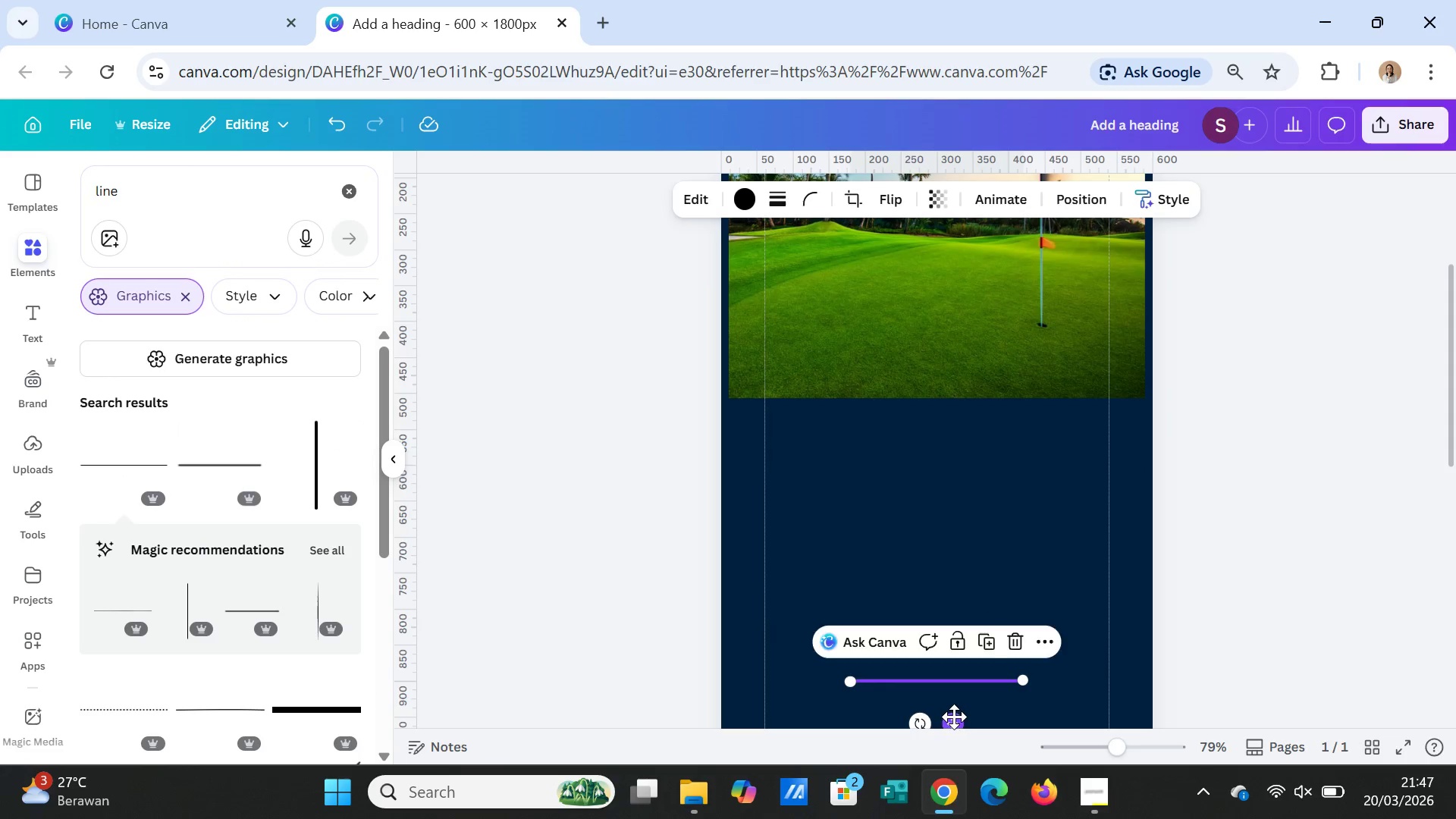 
left_click_drag(start_coordinate=[954, 717], to_coordinate=[933, 282])
 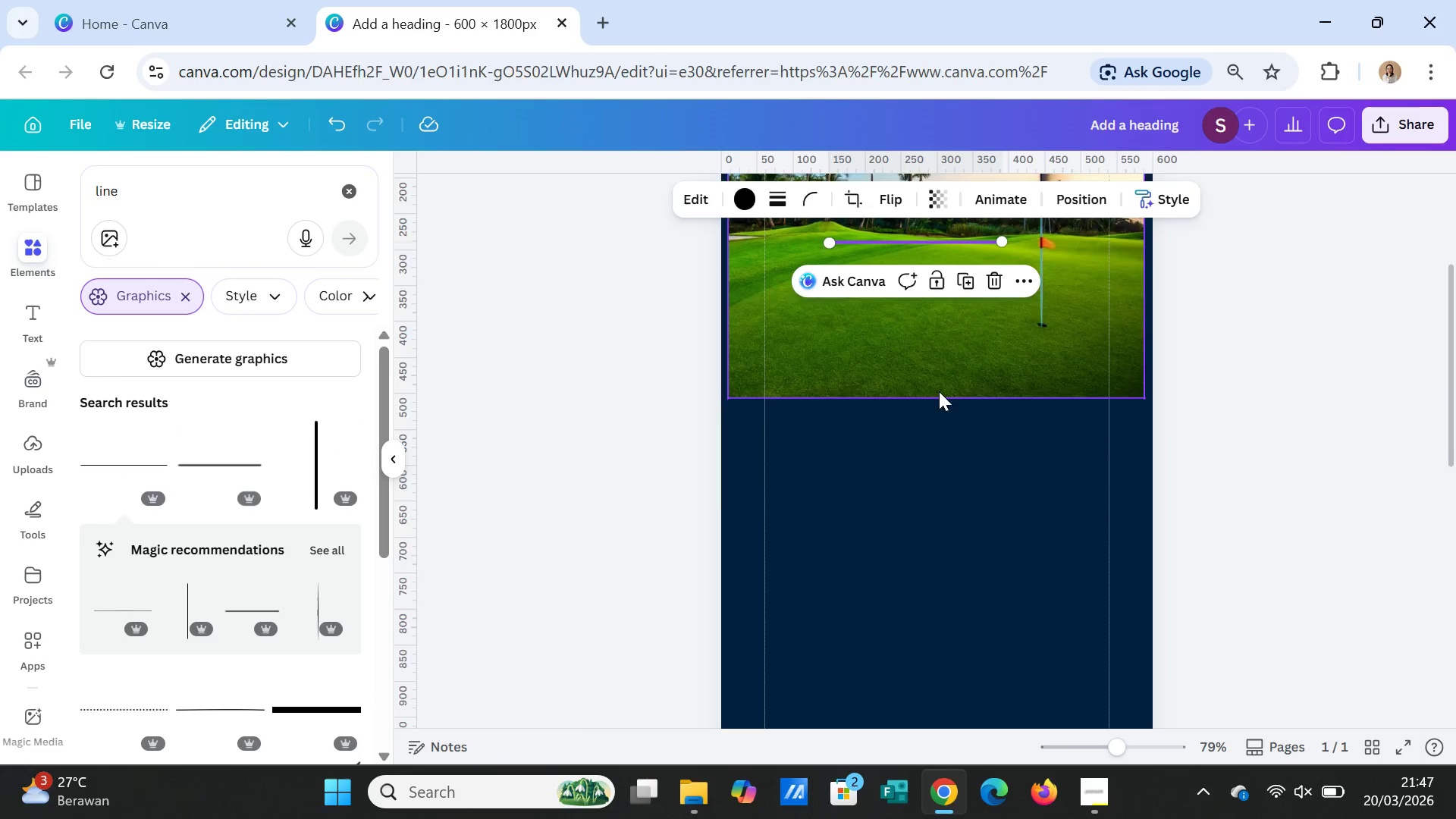 
scroll: coordinate [950, 435], scroll_direction: up, amount: 3.0
 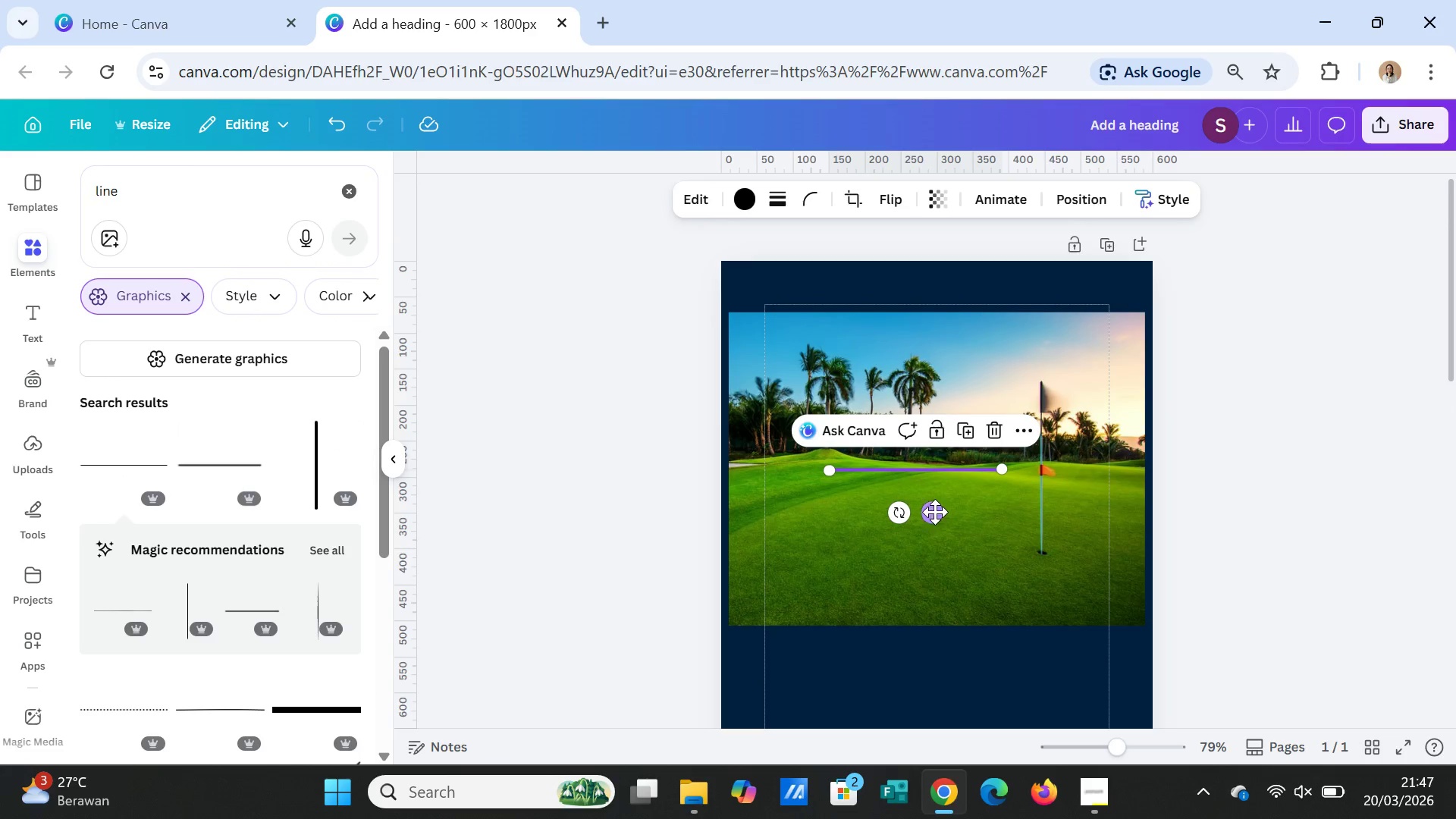 
left_click_drag(start_coordinate=[935, 512], to_coordinate=[951, 347])
 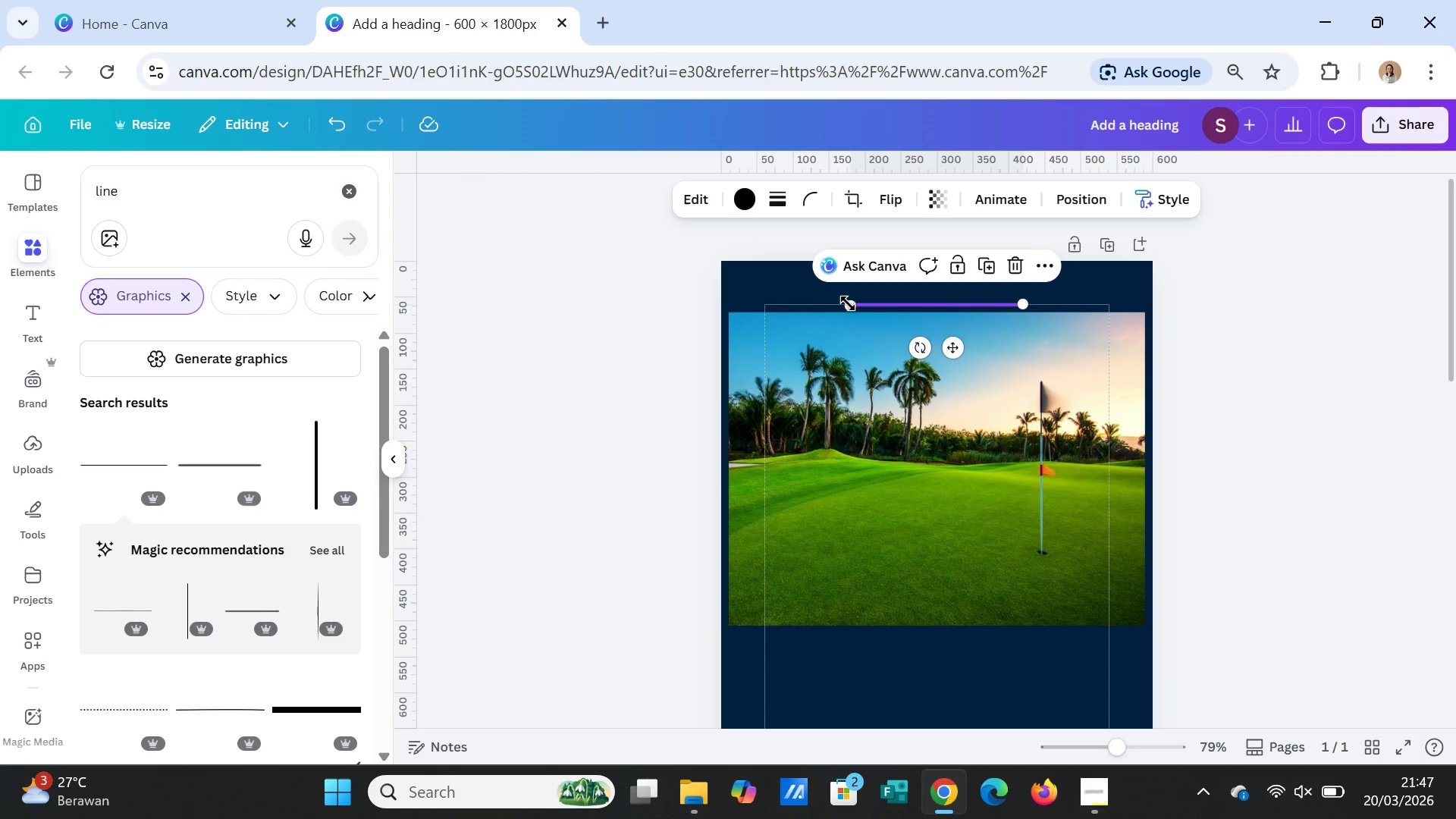 
left_click_drag(start_coordinate=[848, 303], to_coordinate=[717, 309])
 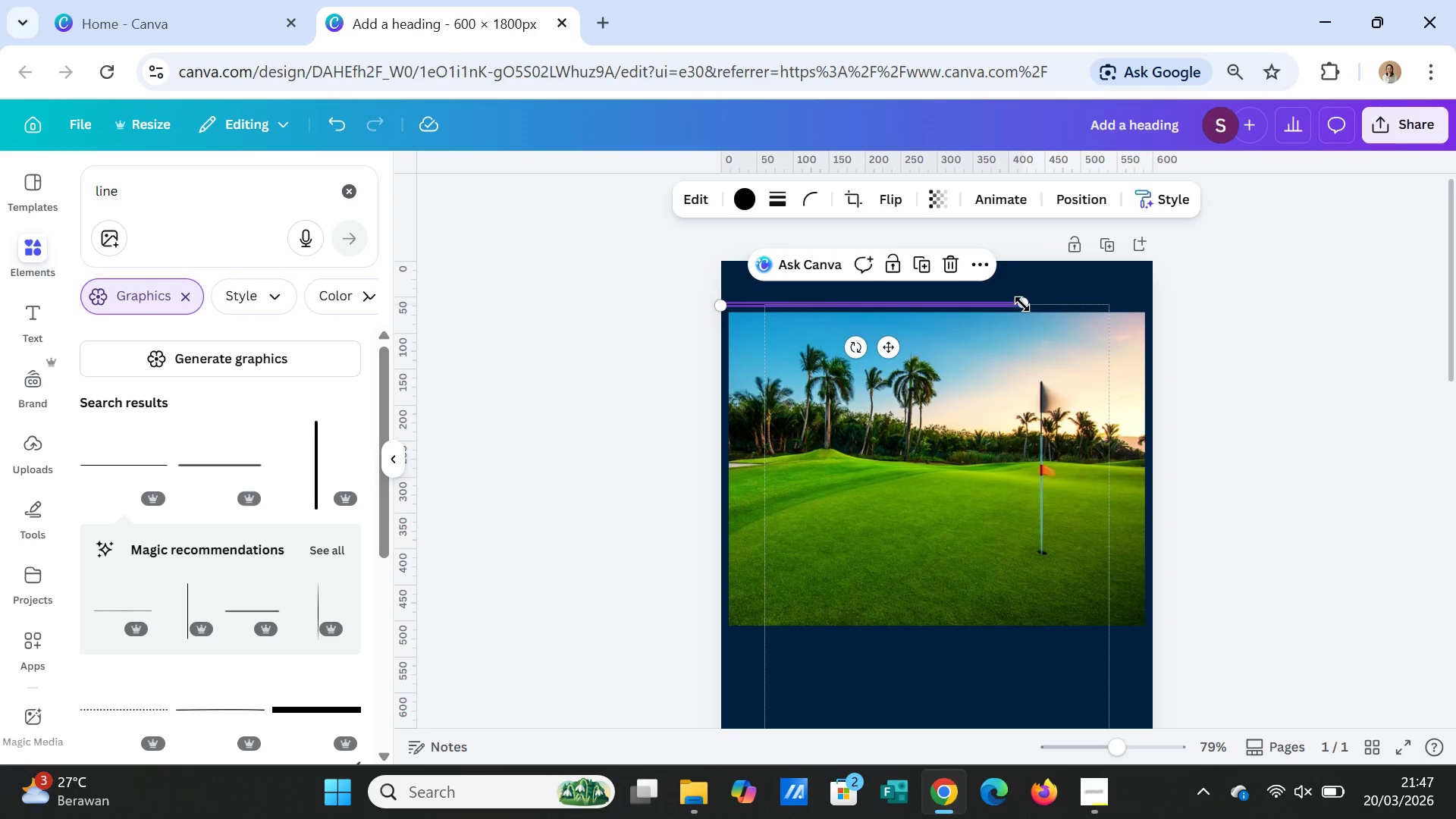 
left_click_drag(start_coordinate=[1023, 301], to_coordinate=[1153, 298])
 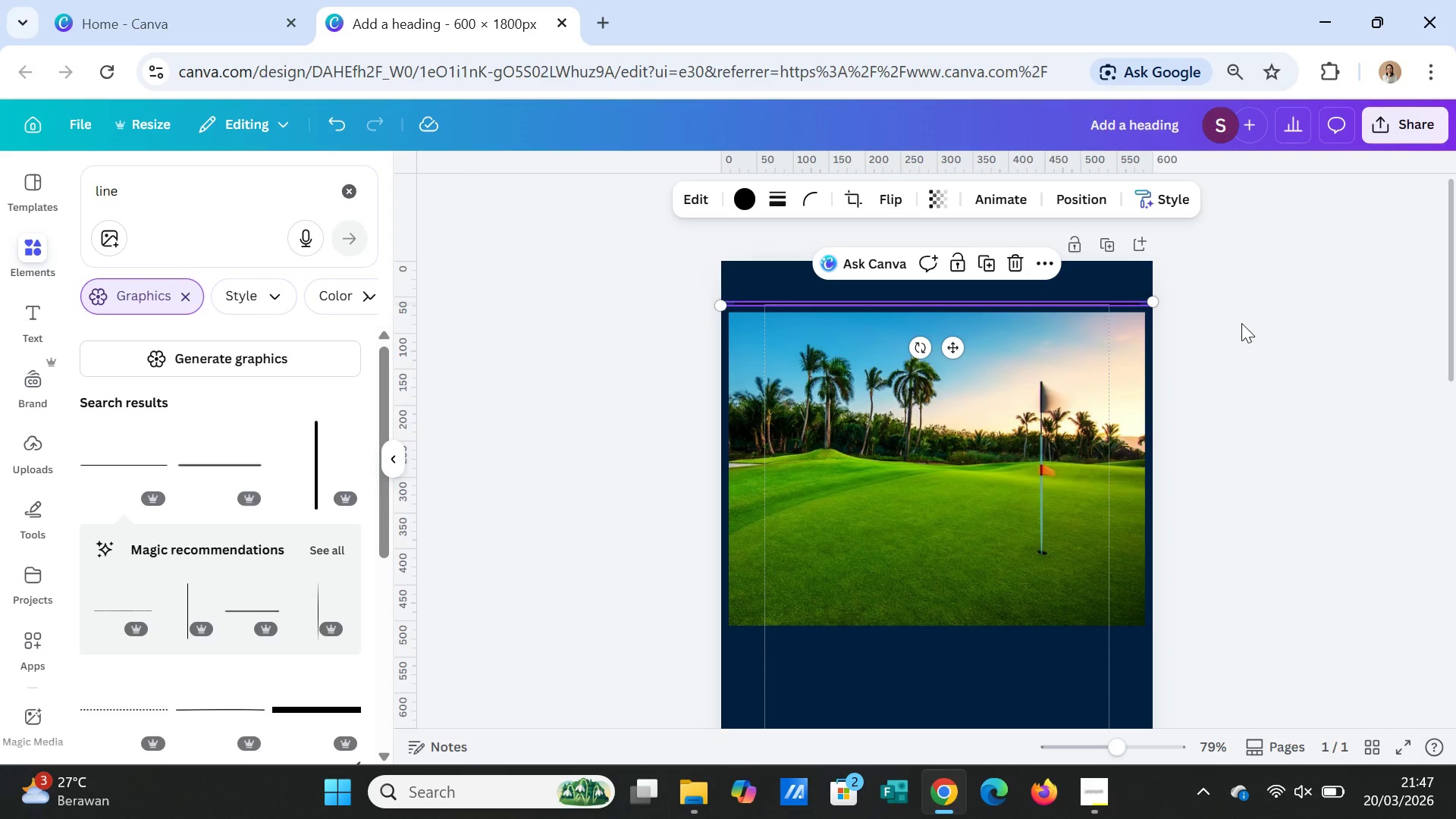 
left_click([1241, 323])
 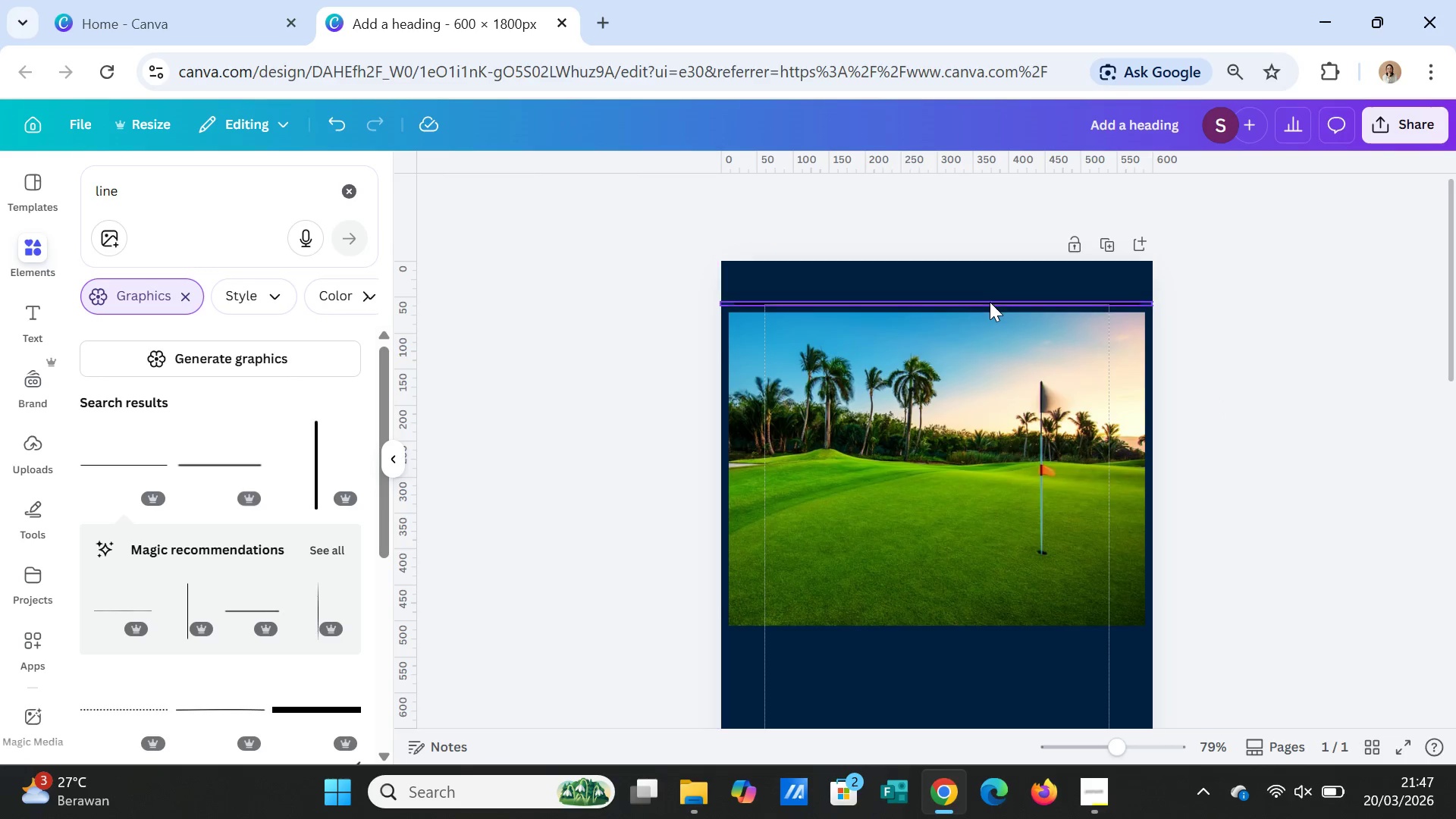 
left_click([990, 303])
 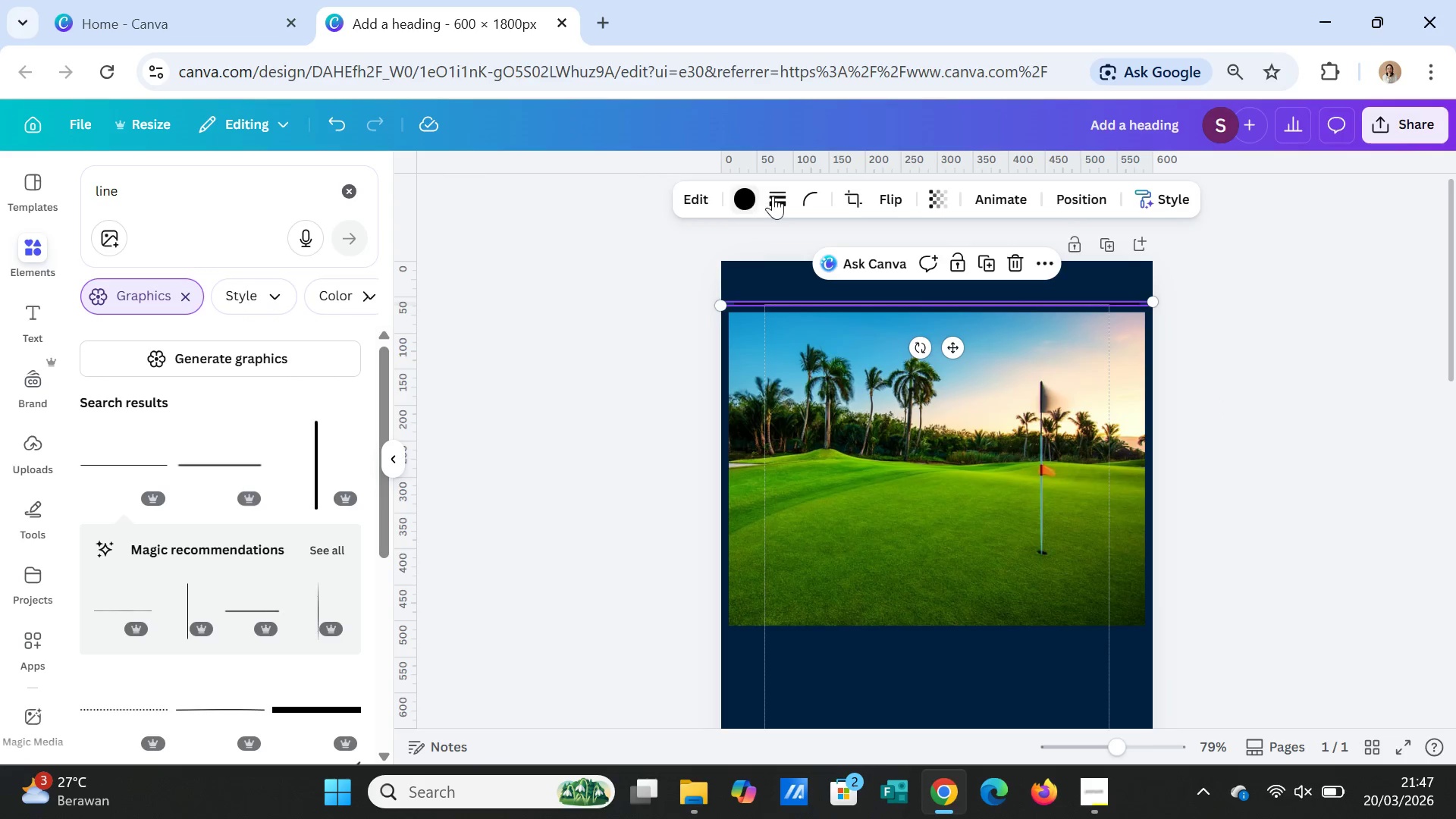 
left_click([786, 192])
 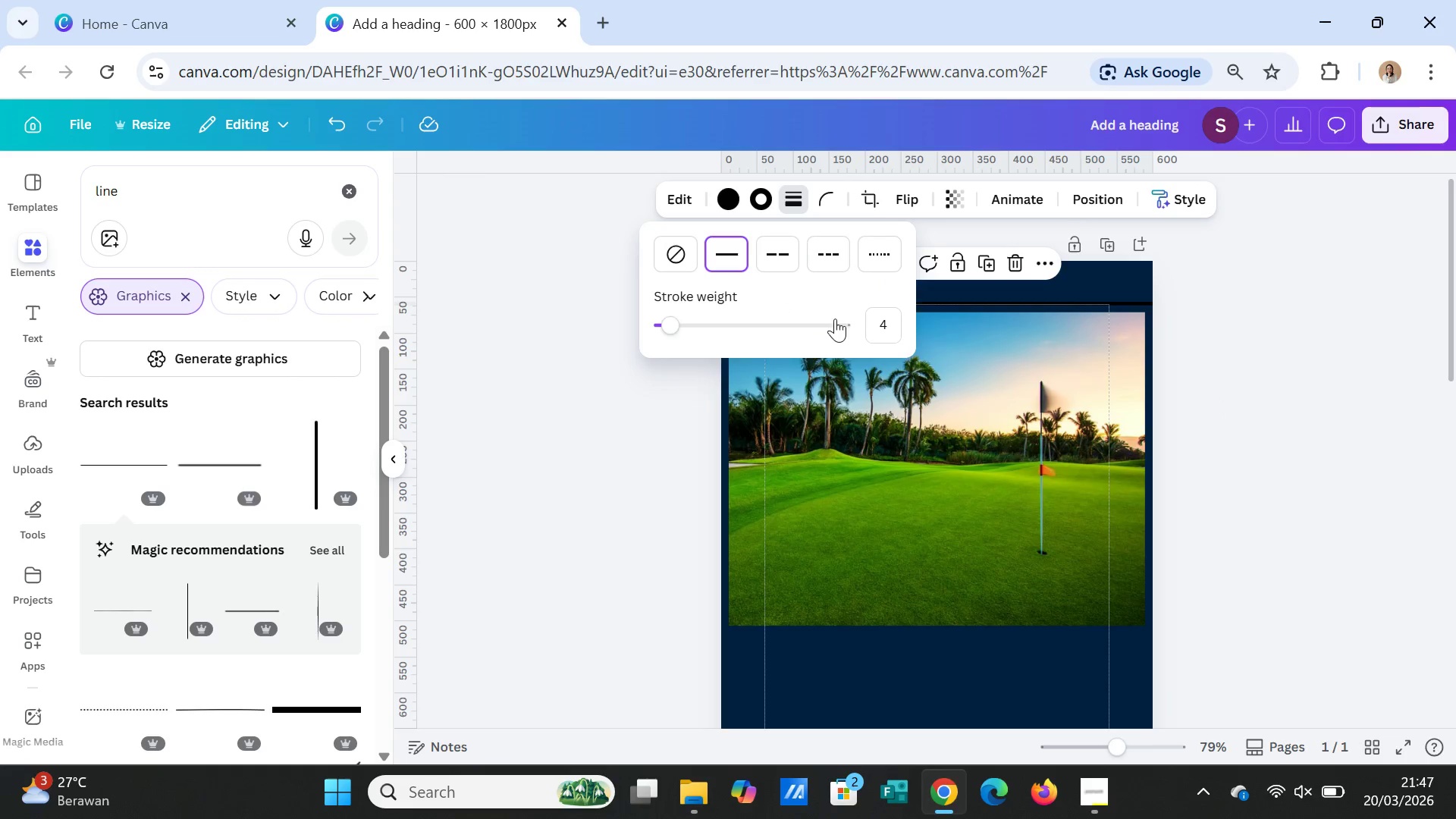 
left_click([880, 324])
 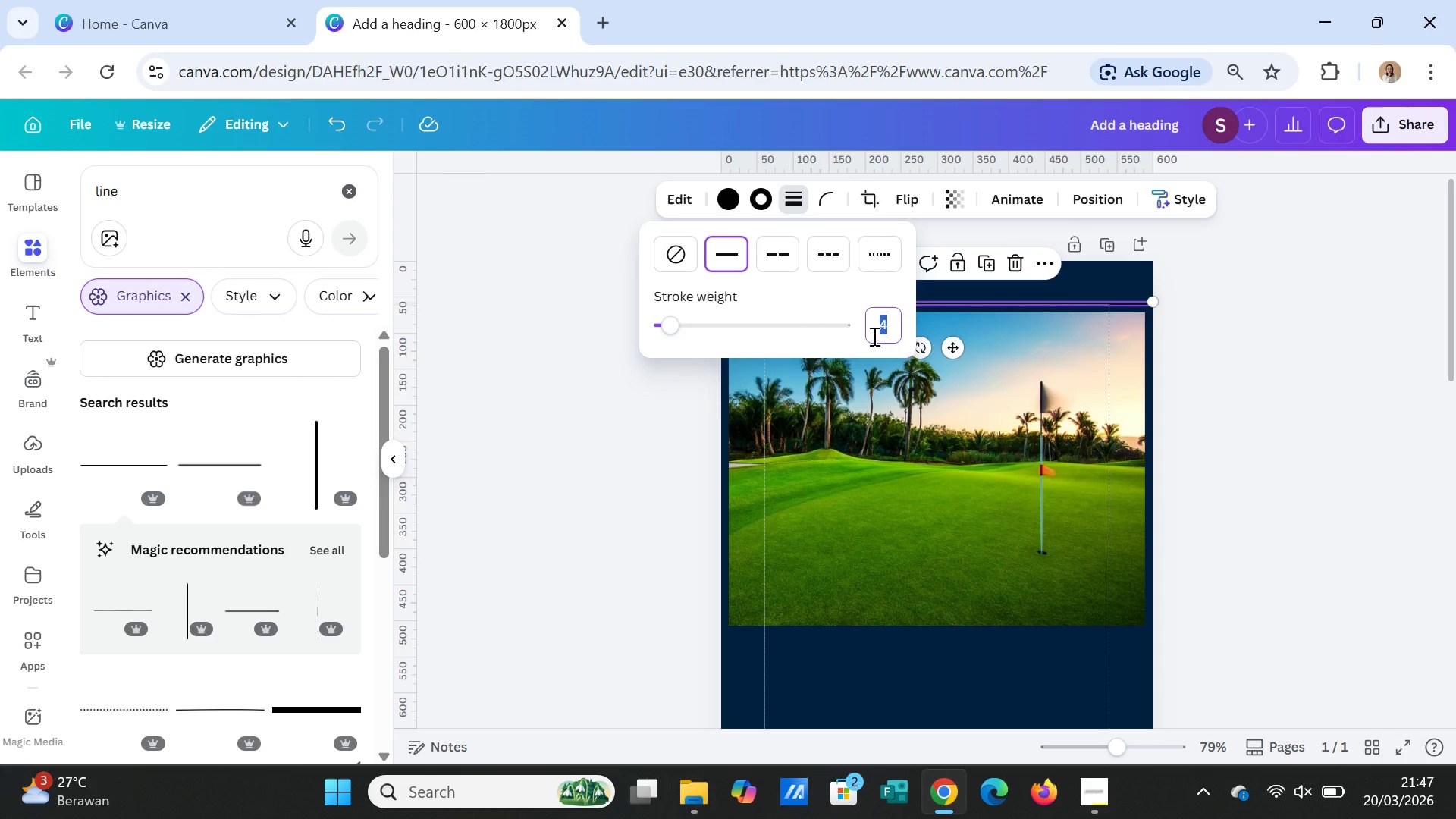 
key(2)
 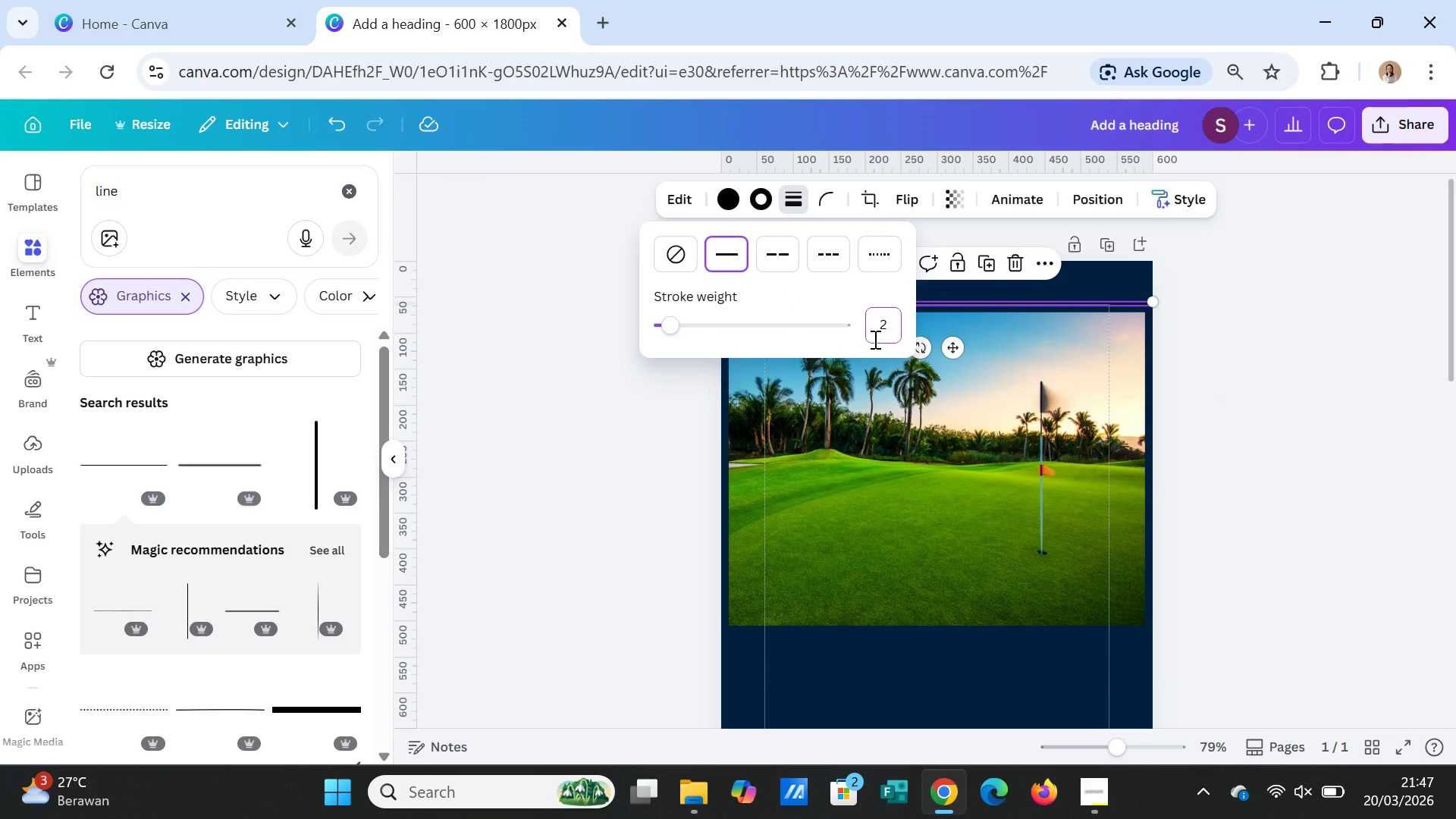 
key(Enter)
 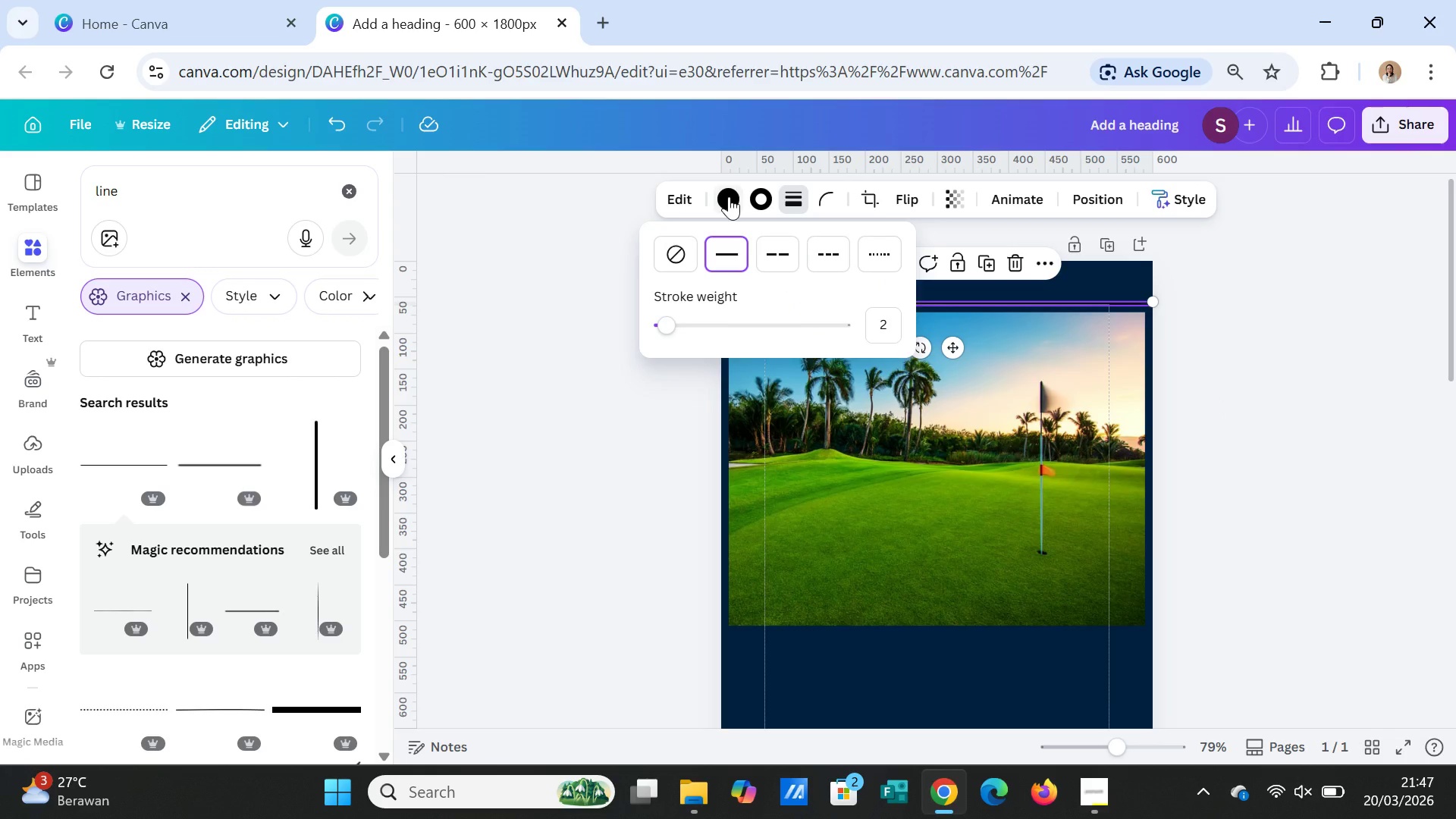 
left_click([729, 196])
 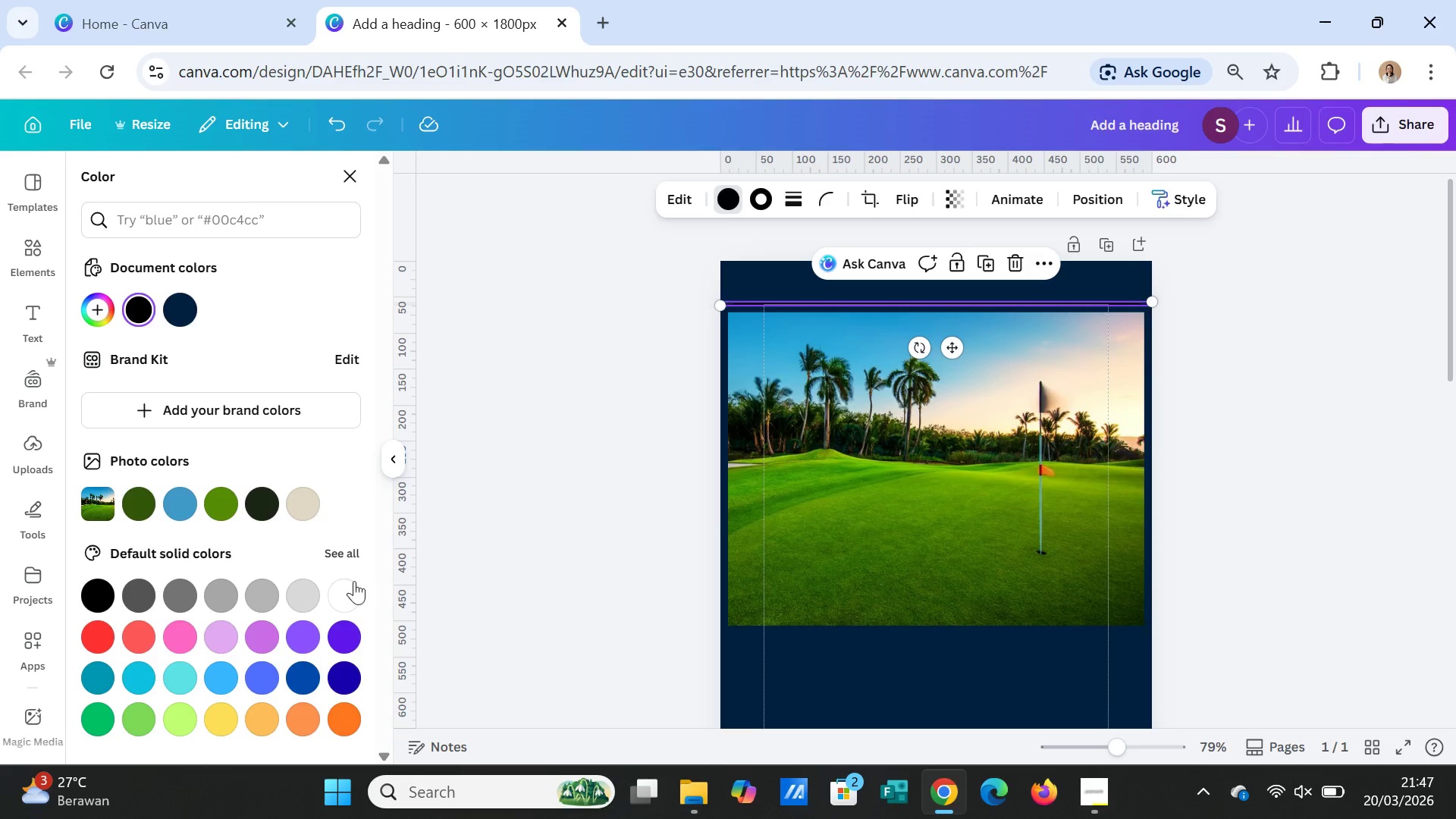 
left_click([354, 592])
 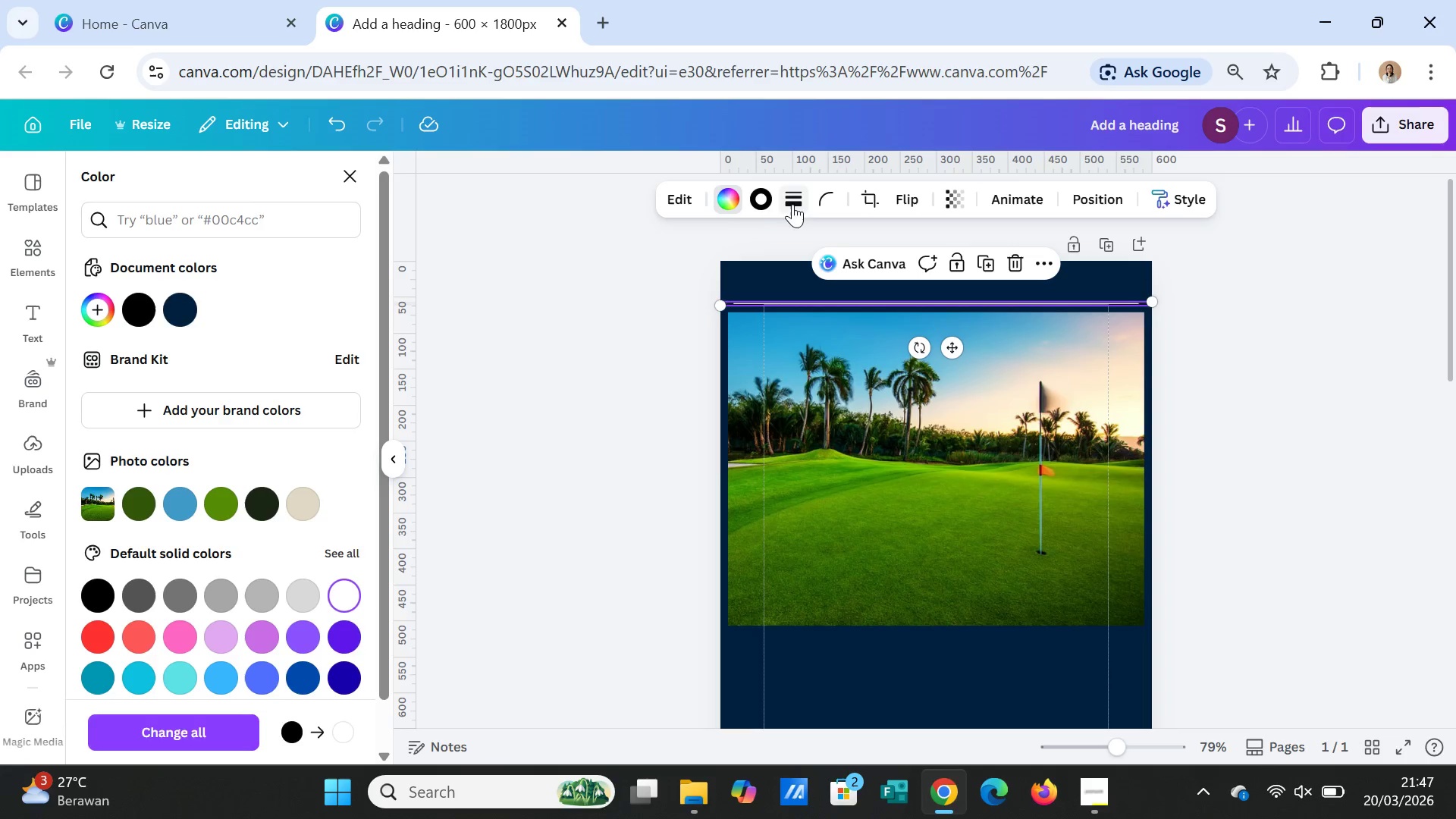 
left_click([761, 196])
 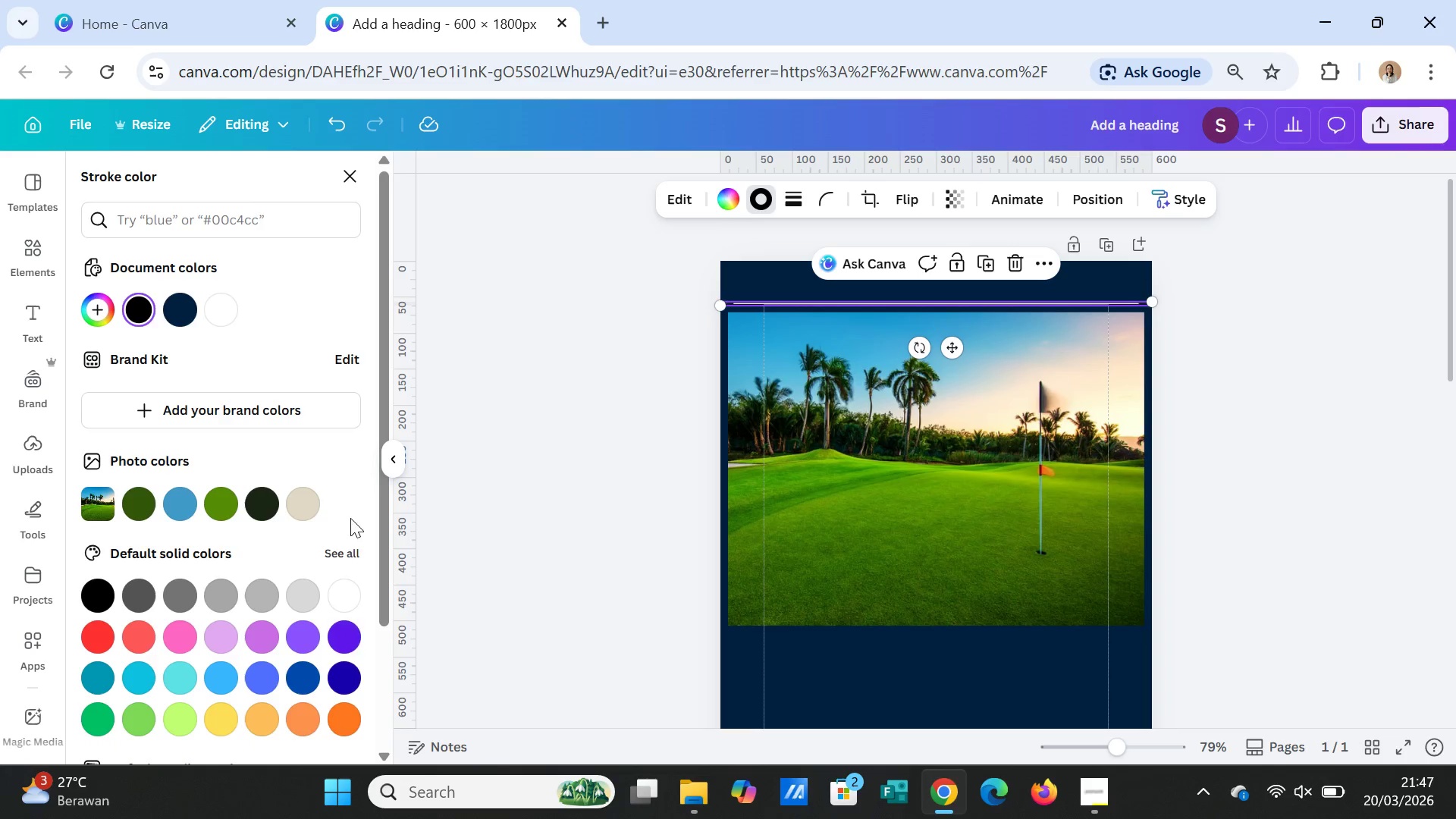 
left_click([346, 593])
 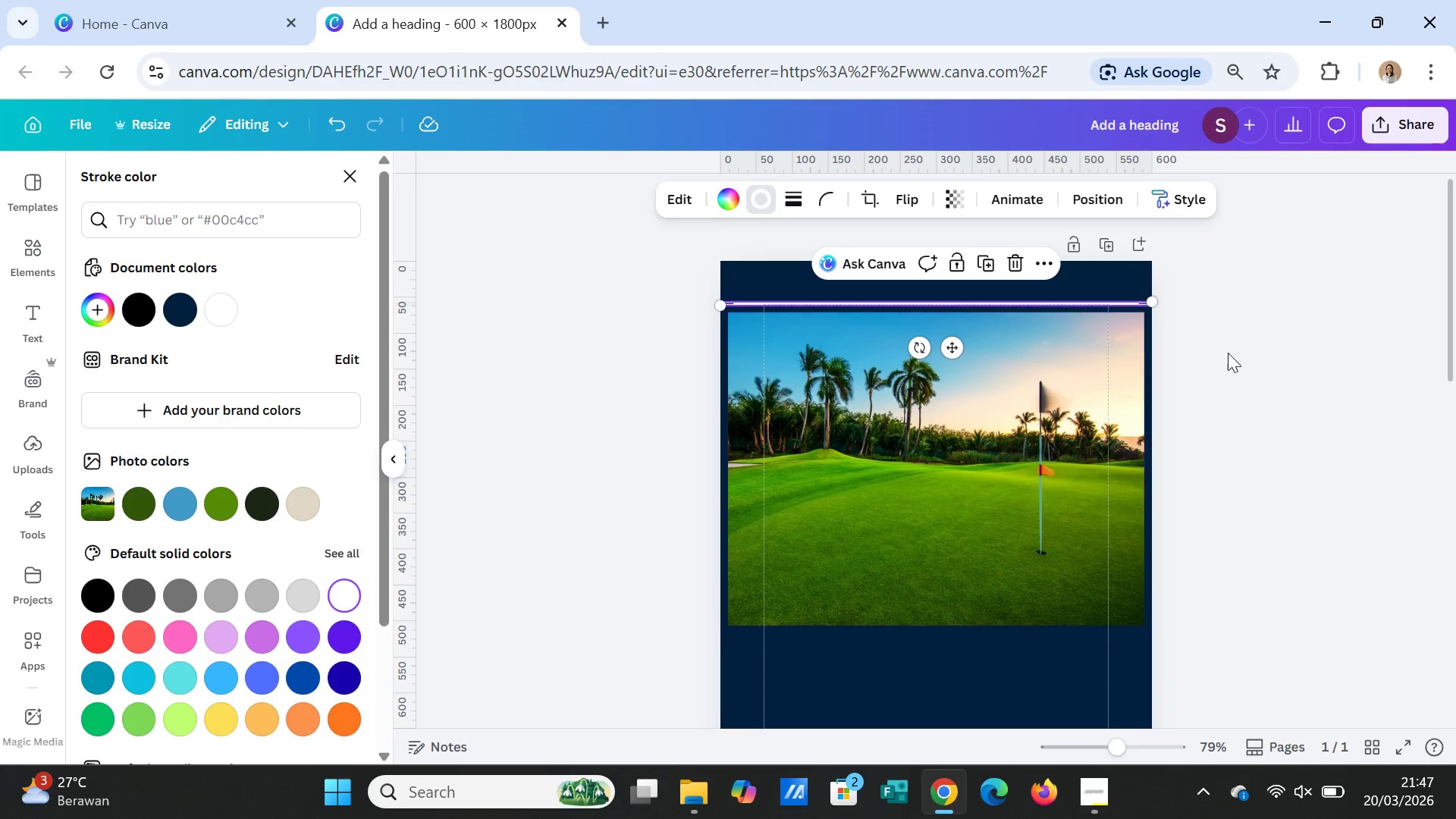 
left_click([1287, 363])
 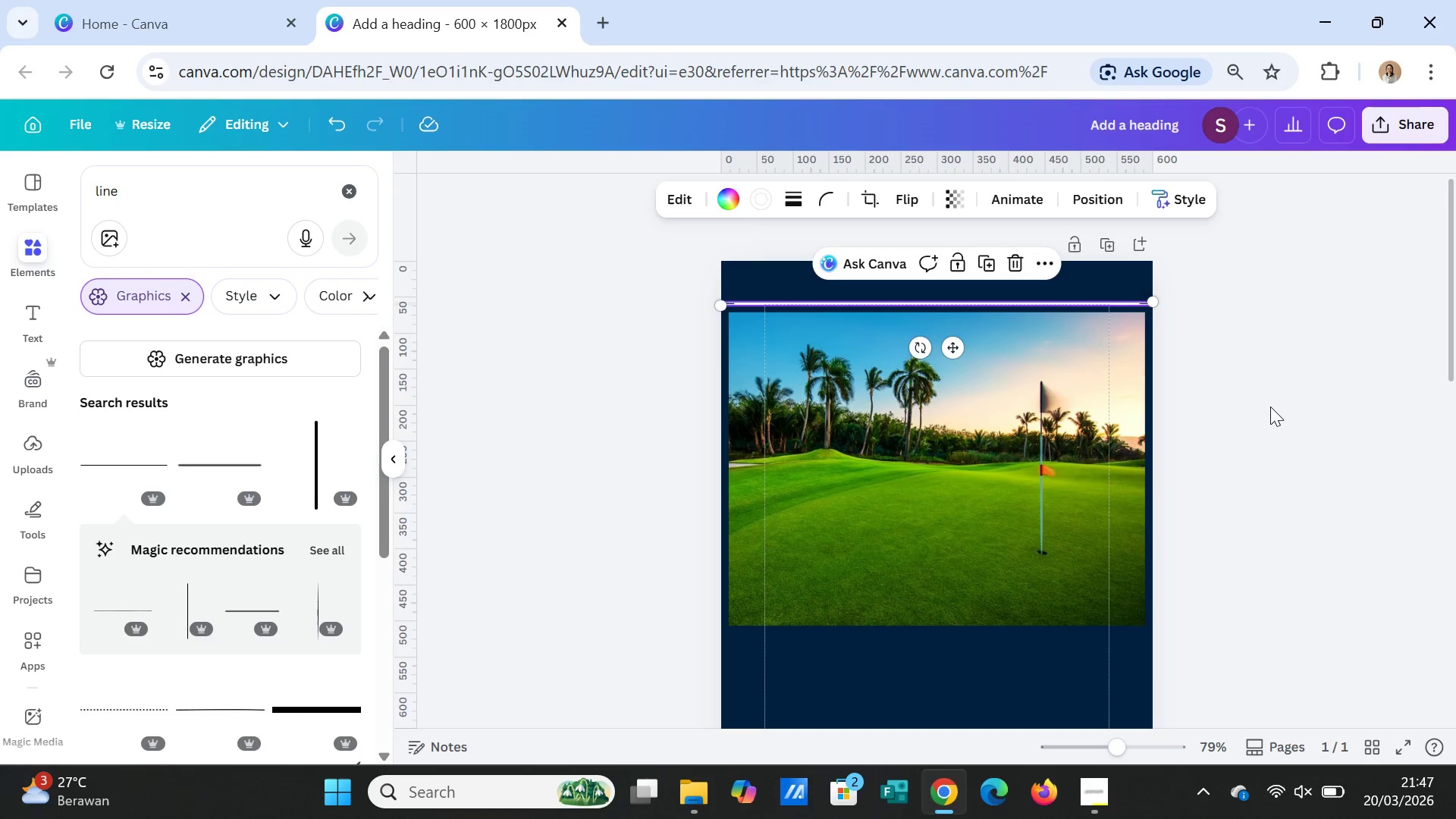 
left_click([1270, 406])
 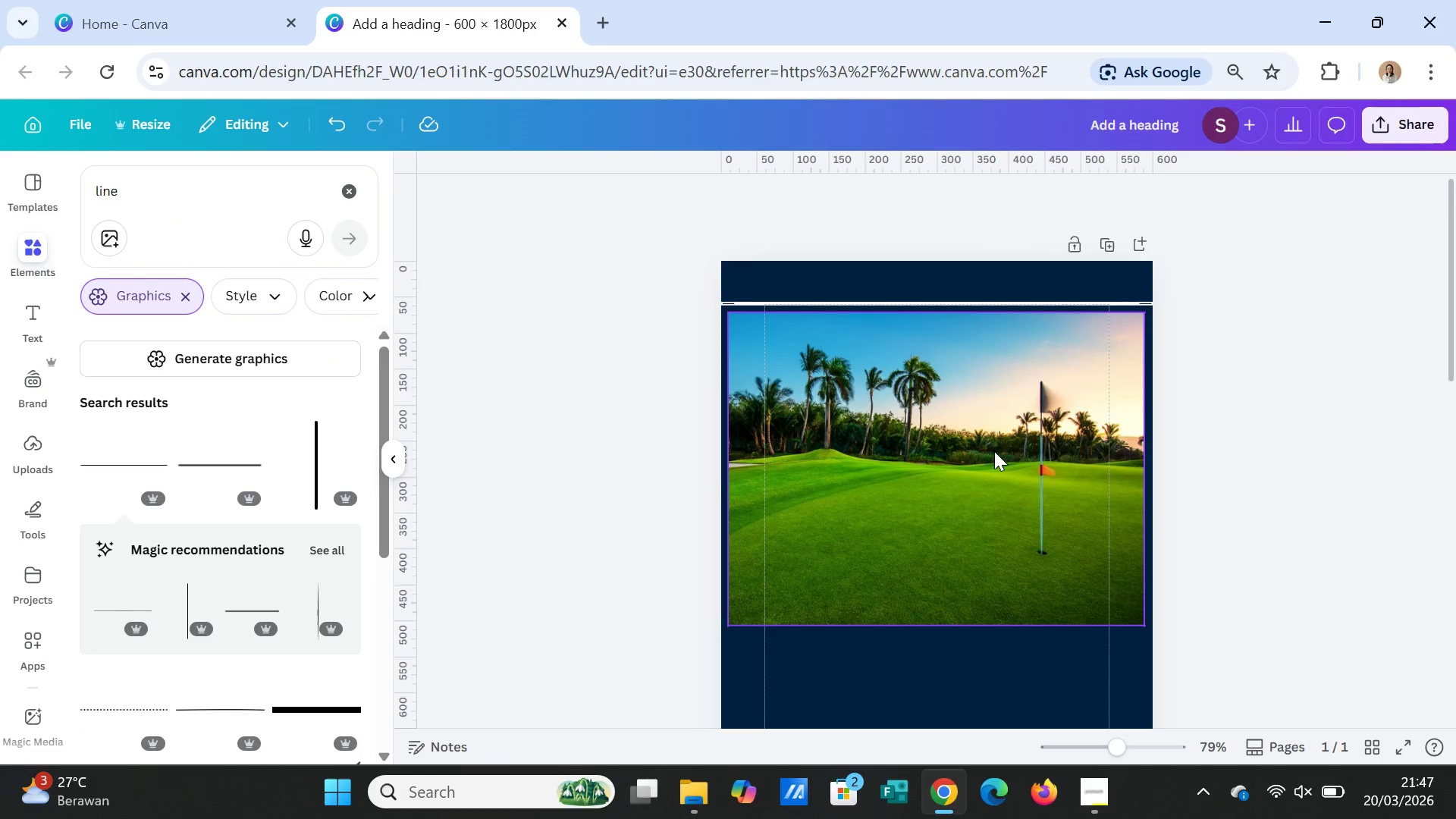 
left_click([994, 451])
 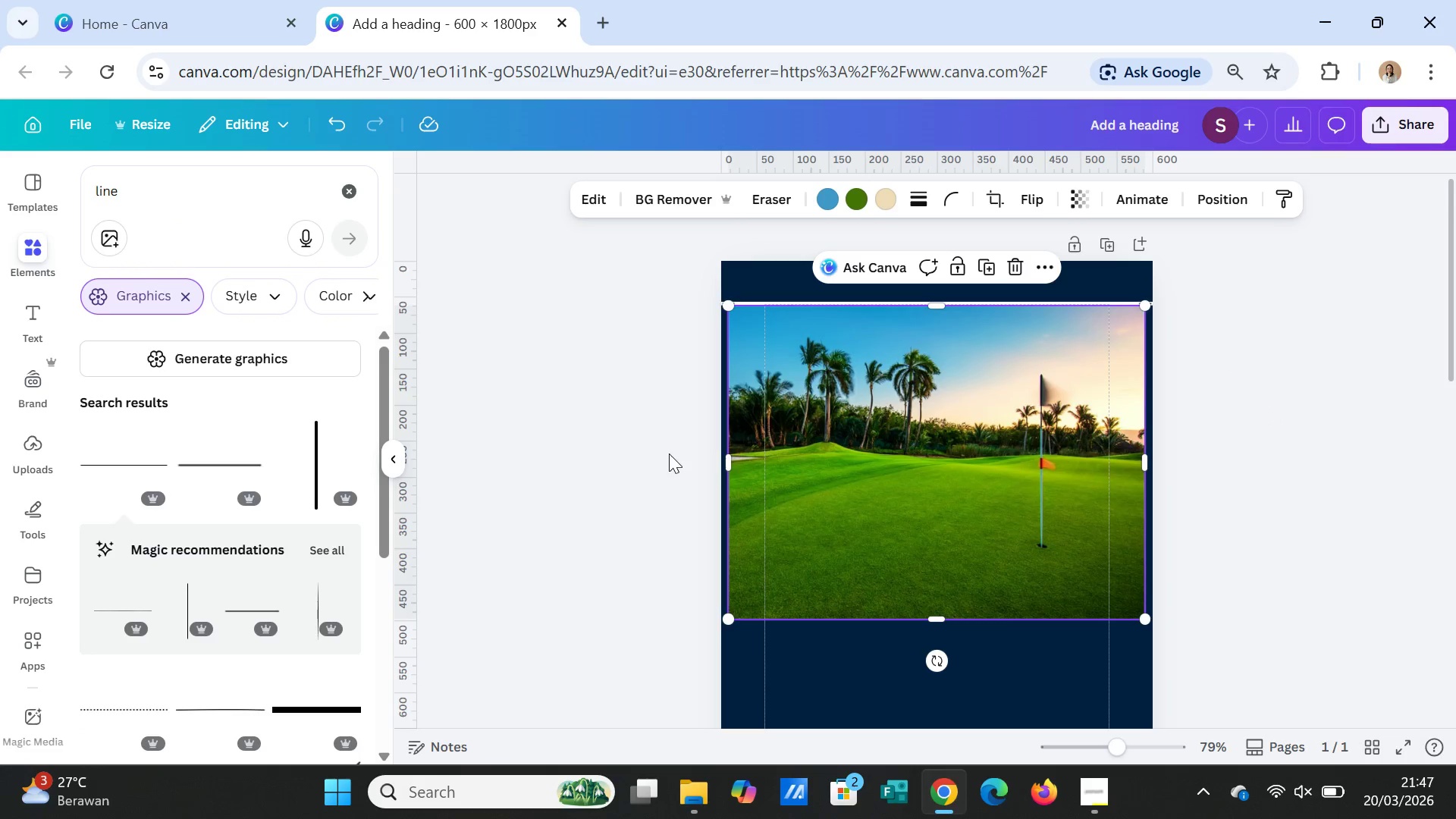 
left_click_drag(start_coordinate=[728, 459], to_coordinate=[718, 458])
 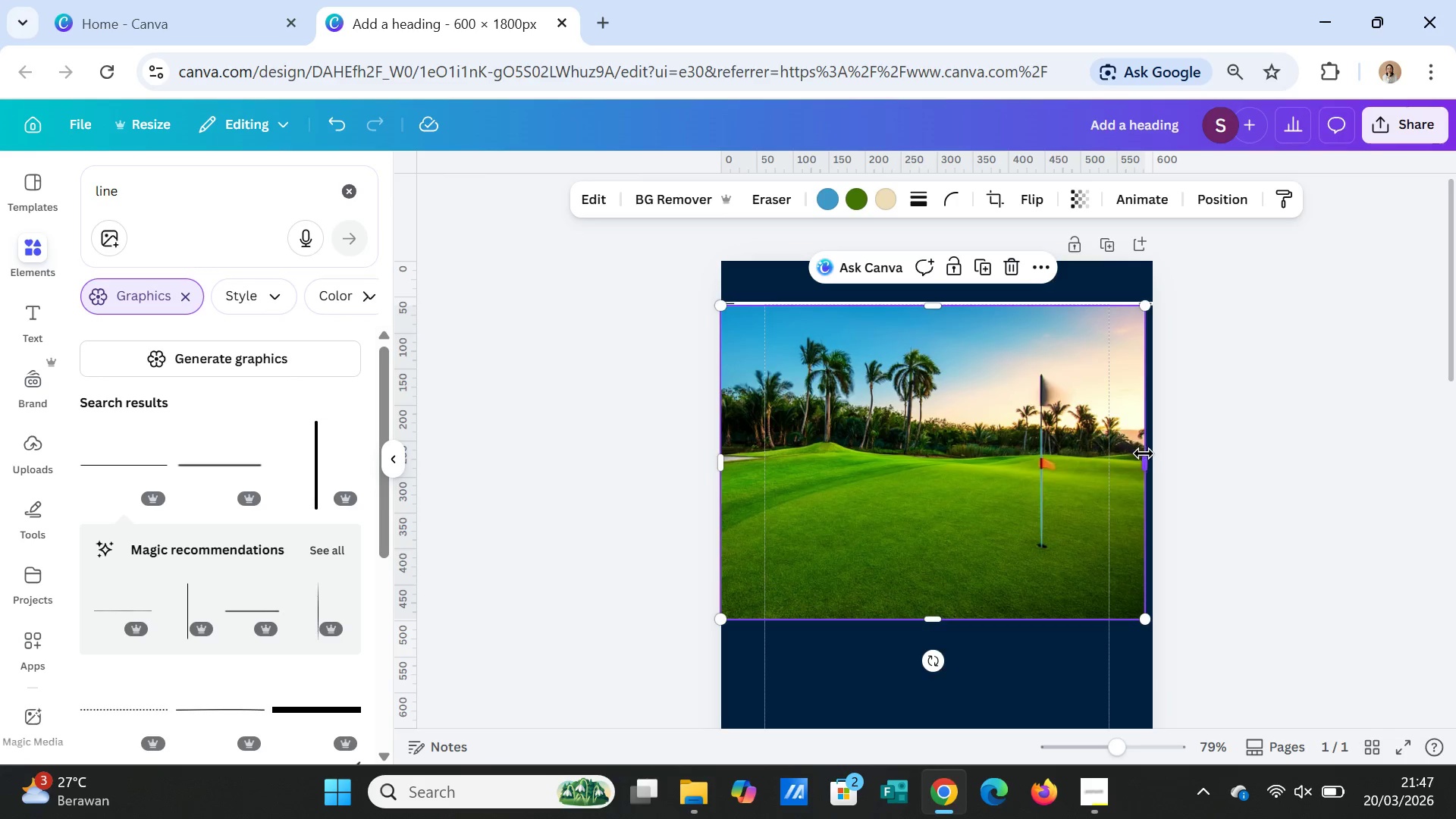 
left_click_drag(start_coordinate=[1144, 460], to_coordinate=[1151, 460])
 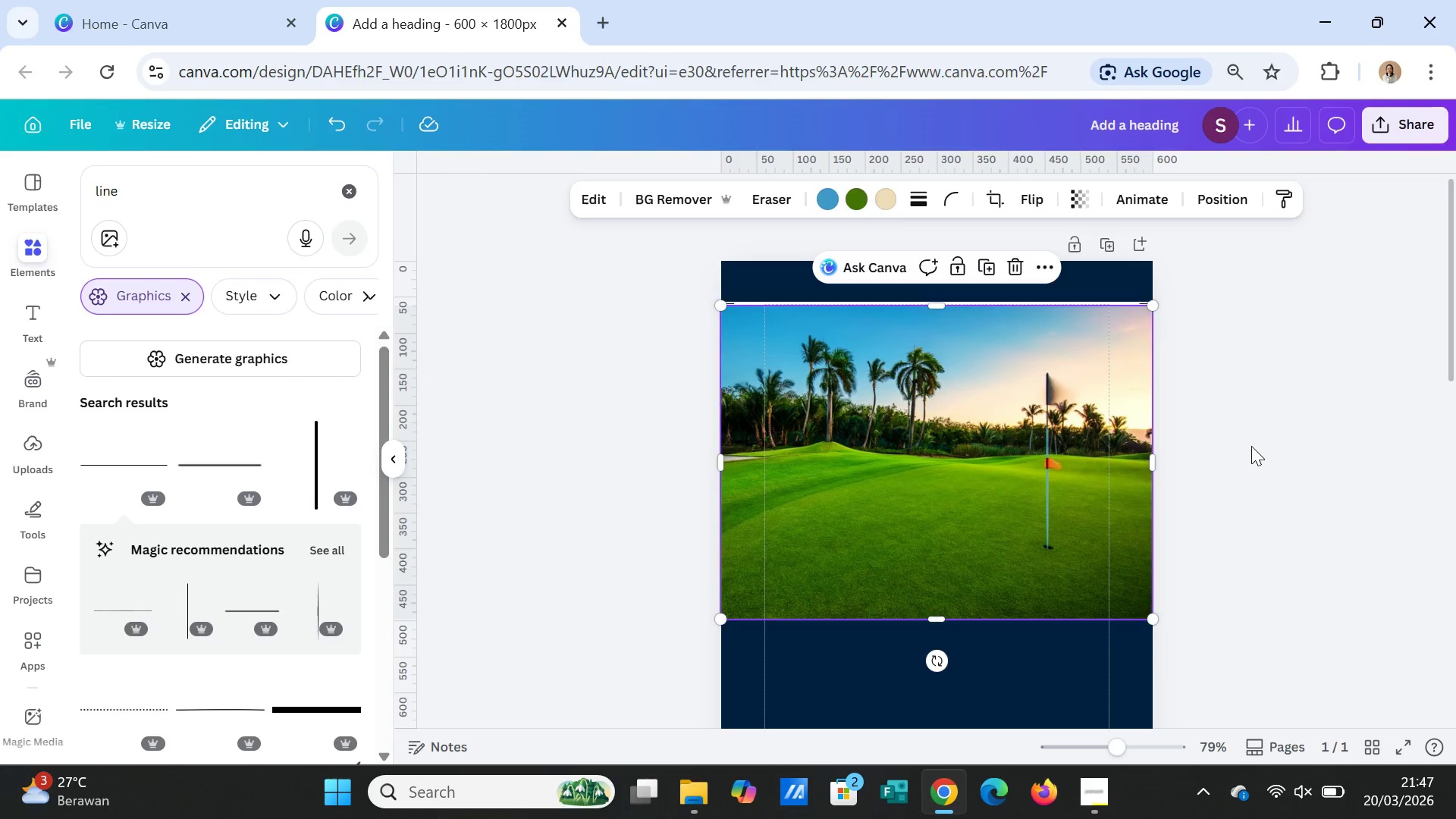 
left_click([1251, 446])
 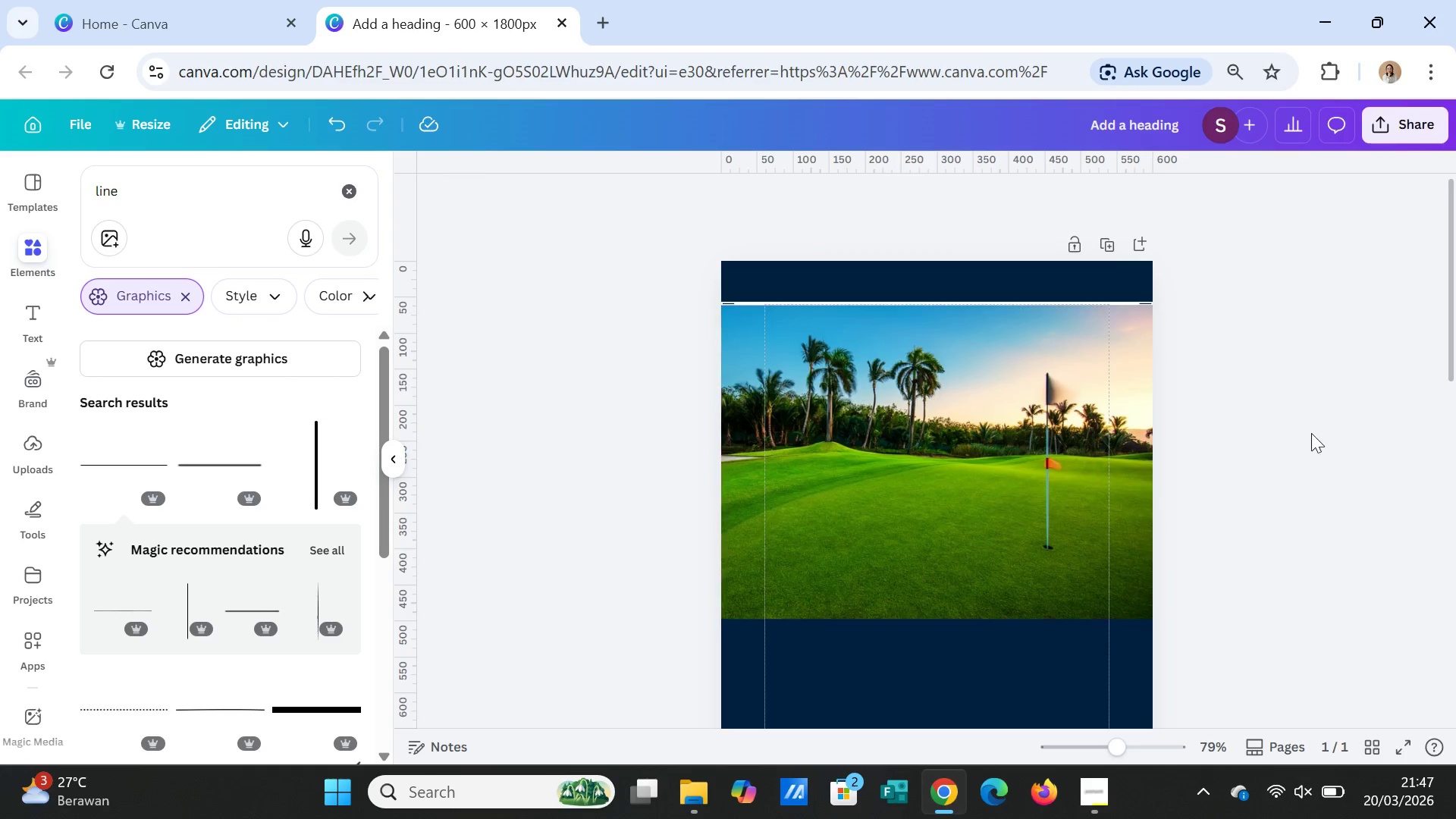 
left_click([1297, 384])
 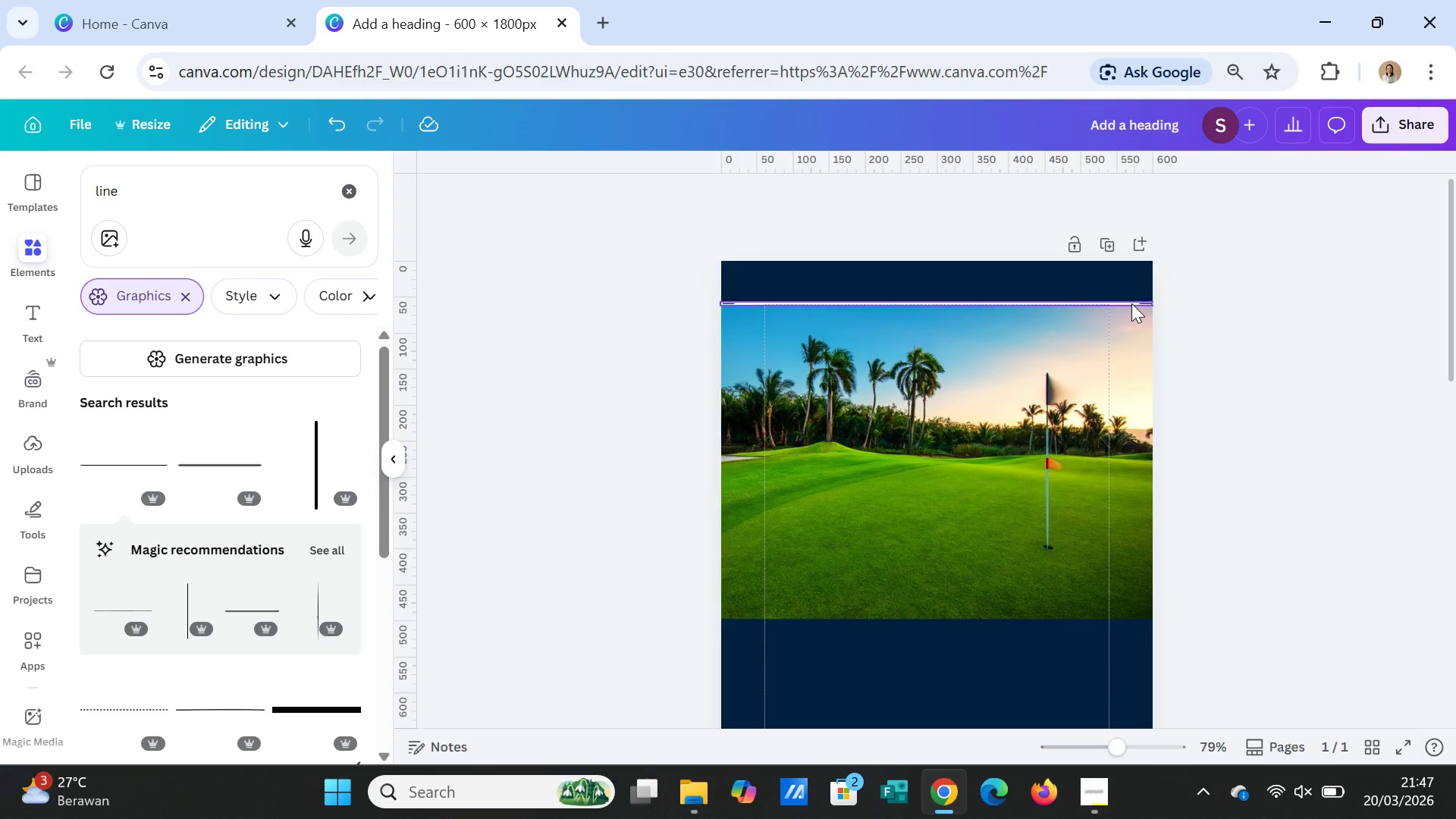 
left_click([1131, 303])
 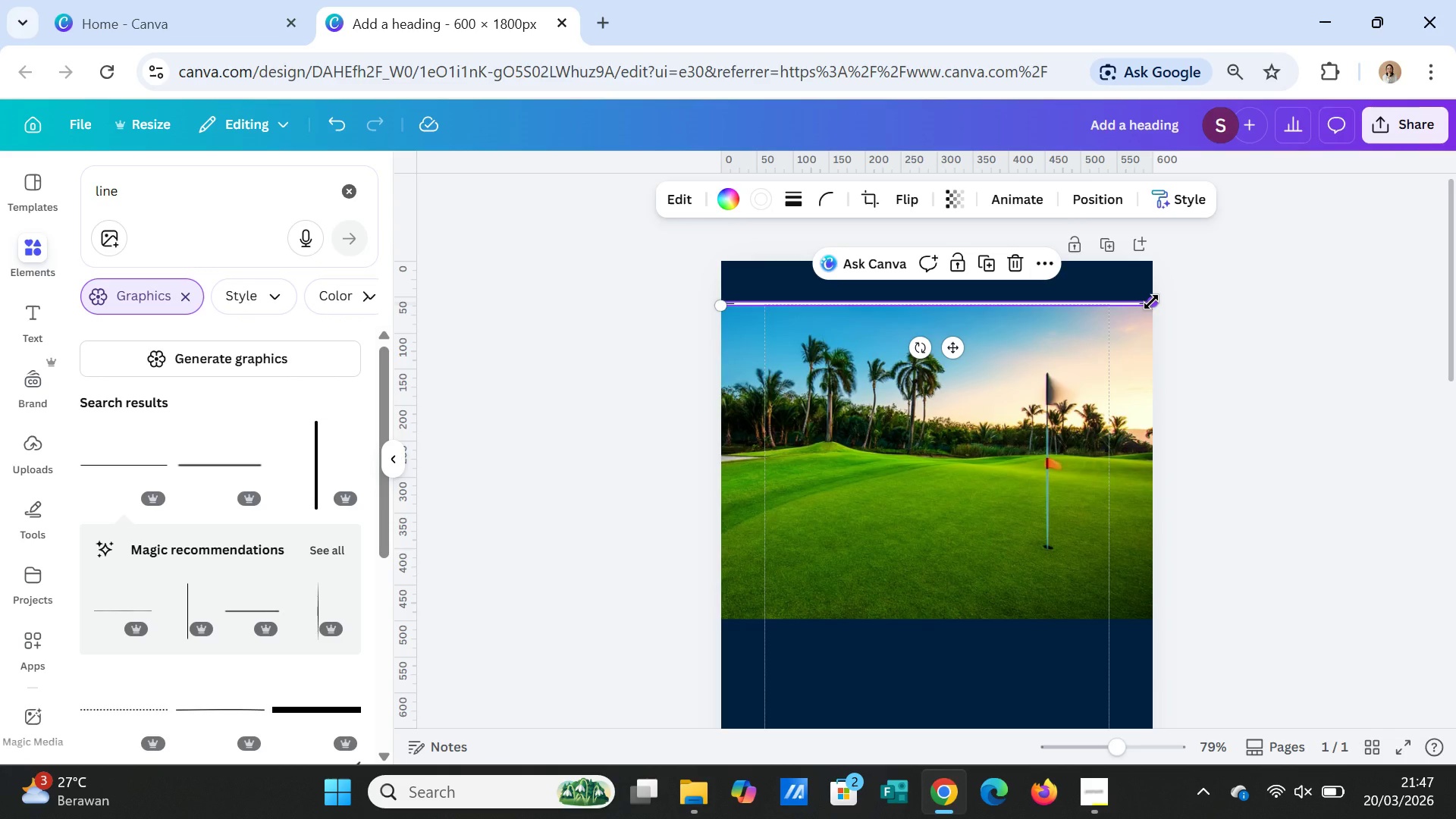 
left_click_drag(start_coordinate=[1151, 302], to_coordinate=[1159, 302])
 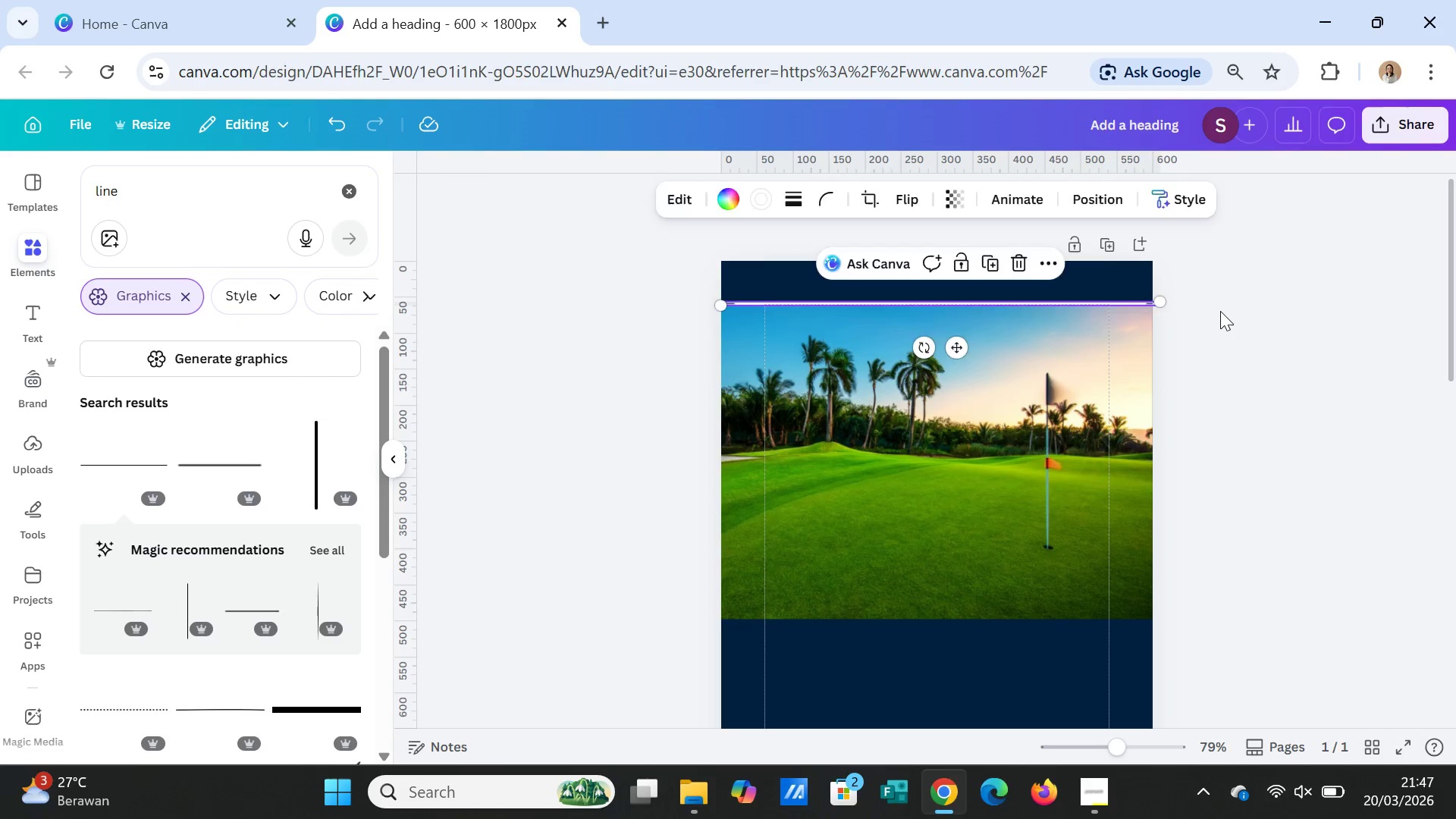 
left_click([1220, 311])
 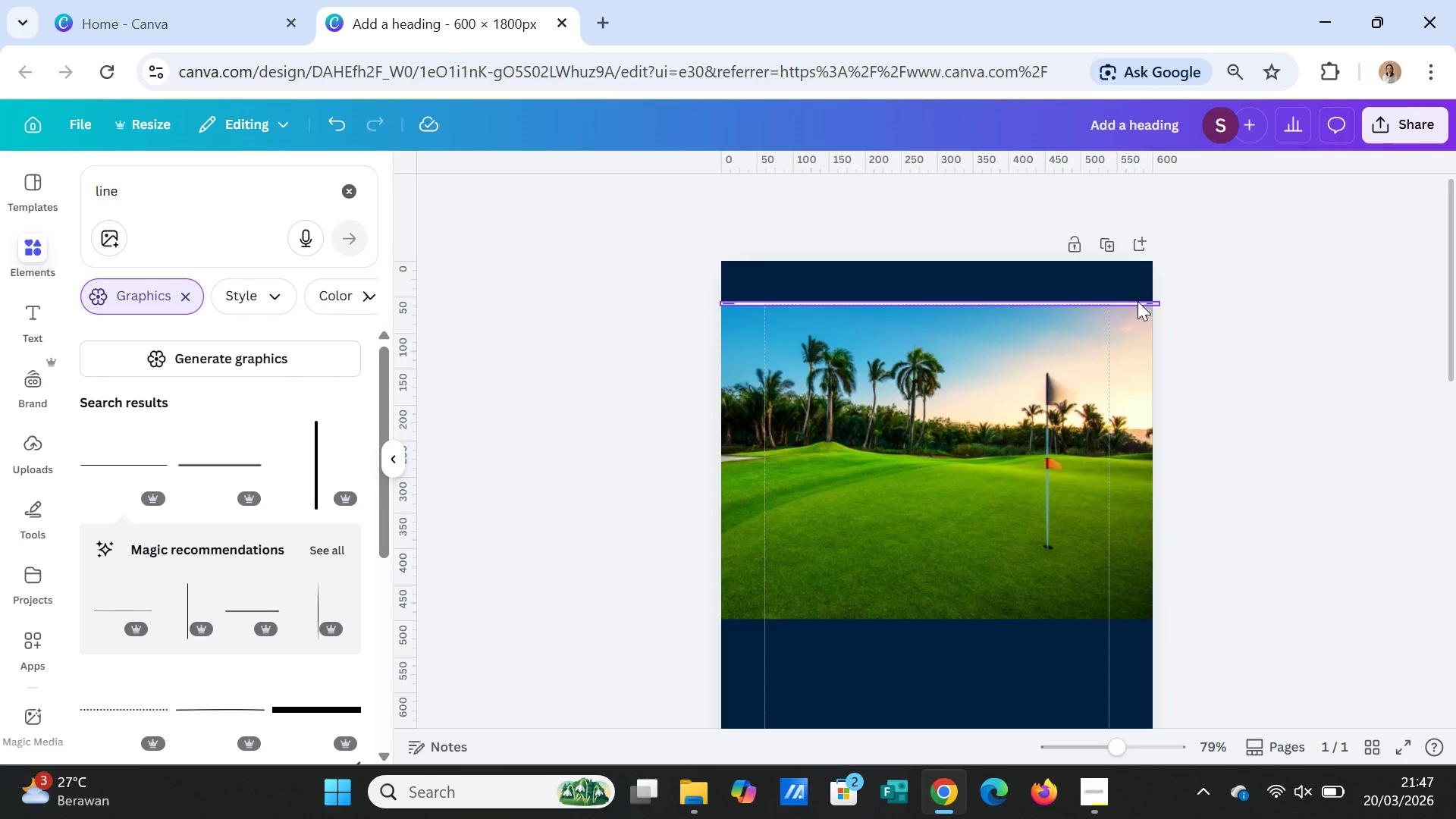 
left_click([1138, 301])
 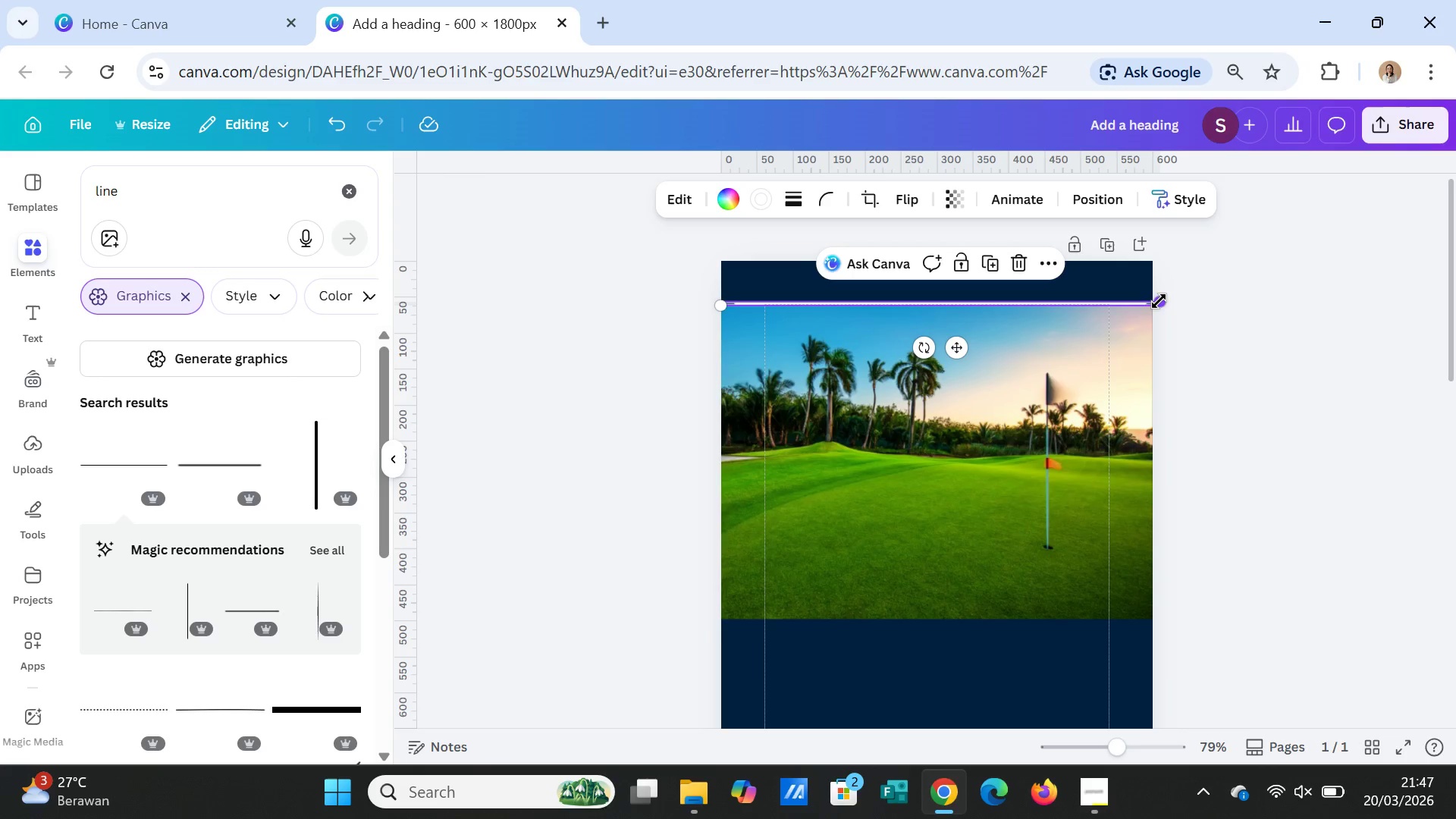 
left_click_drag(start_coordinate=[1159, 301], to_coordinate=[1168, 303])
 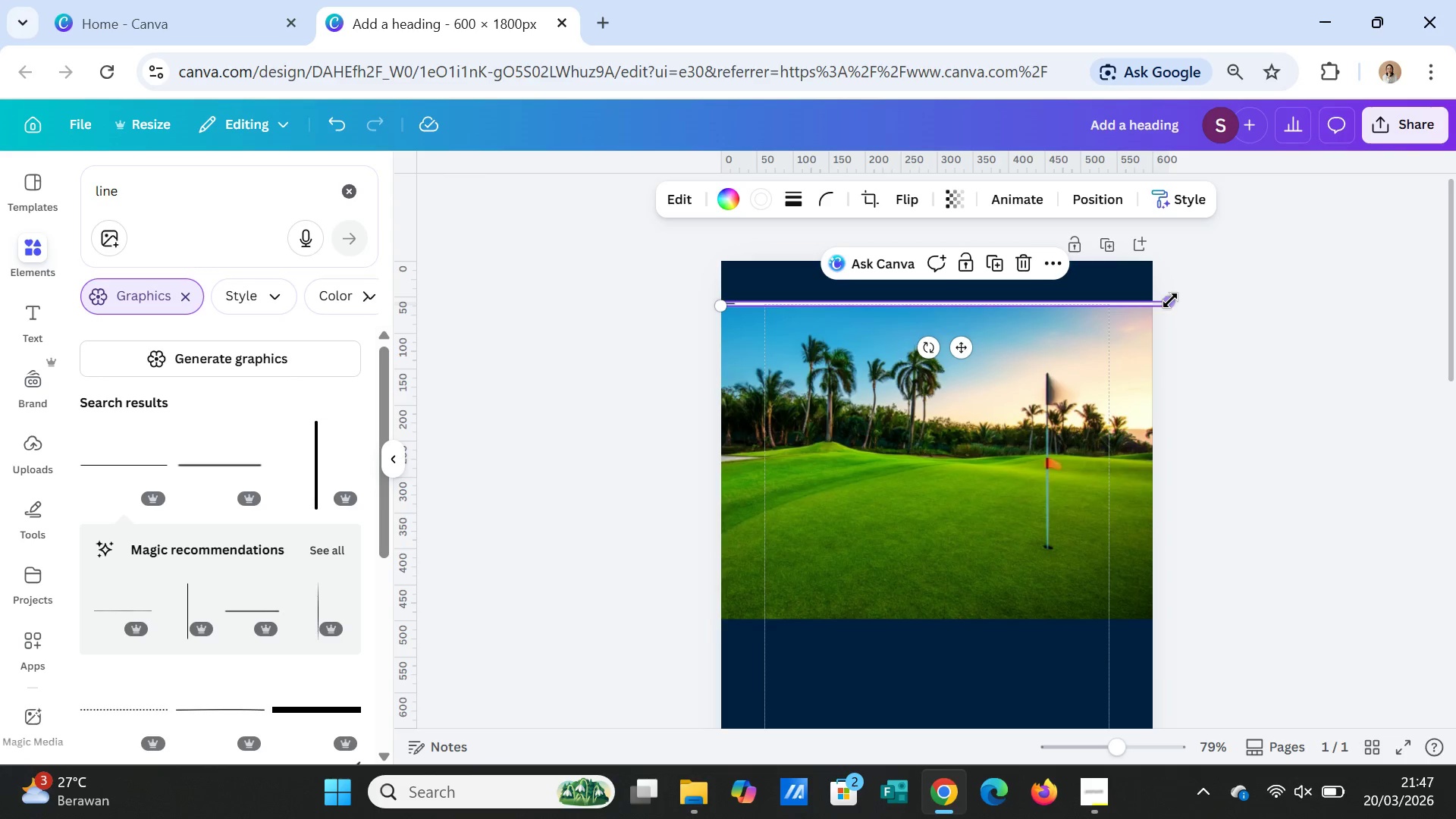 
left_click_drag(start_coordinate=[1170, 300], to_coordinate=[1154, 300])
 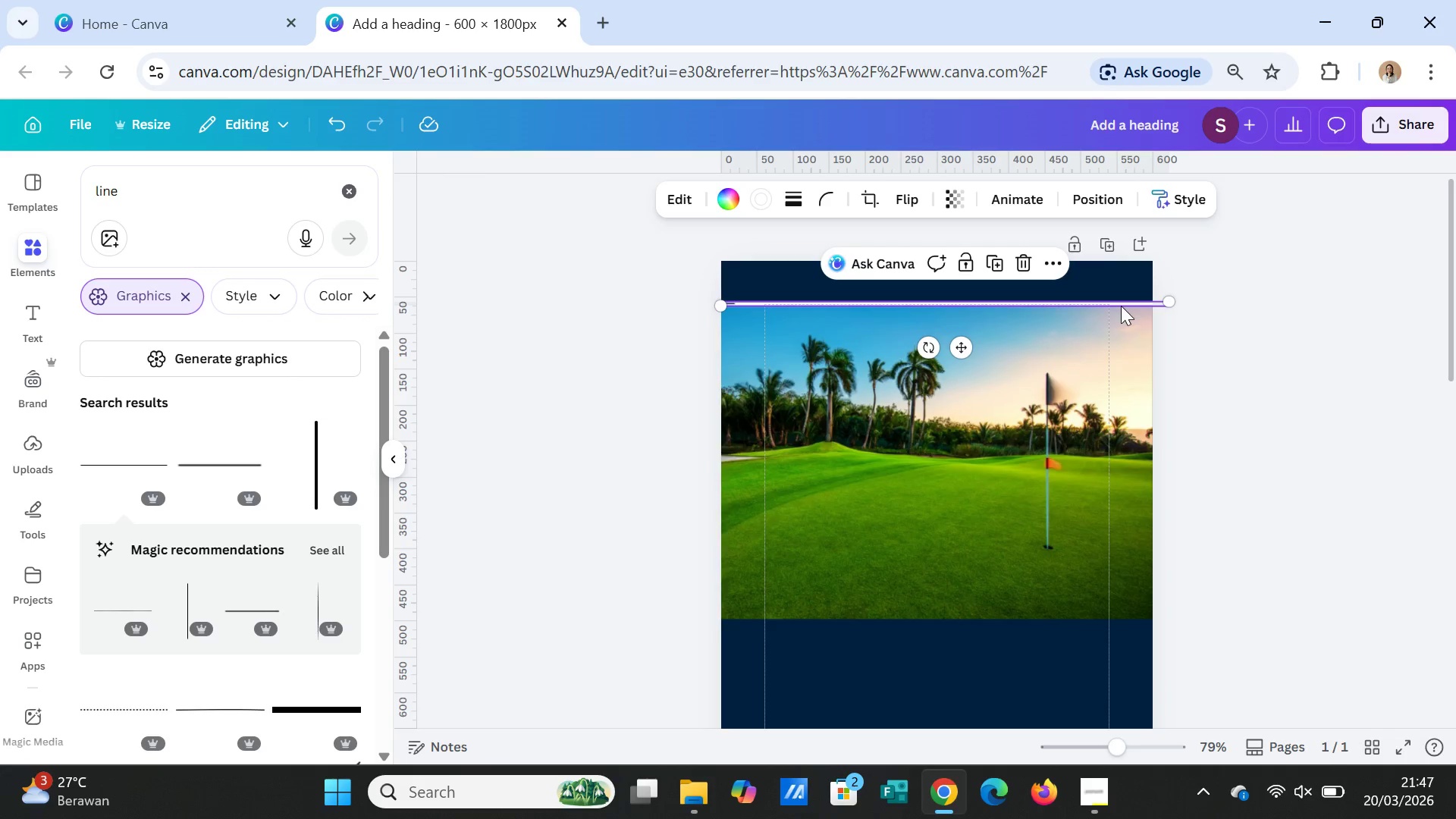 
left_click([1129, 299])
 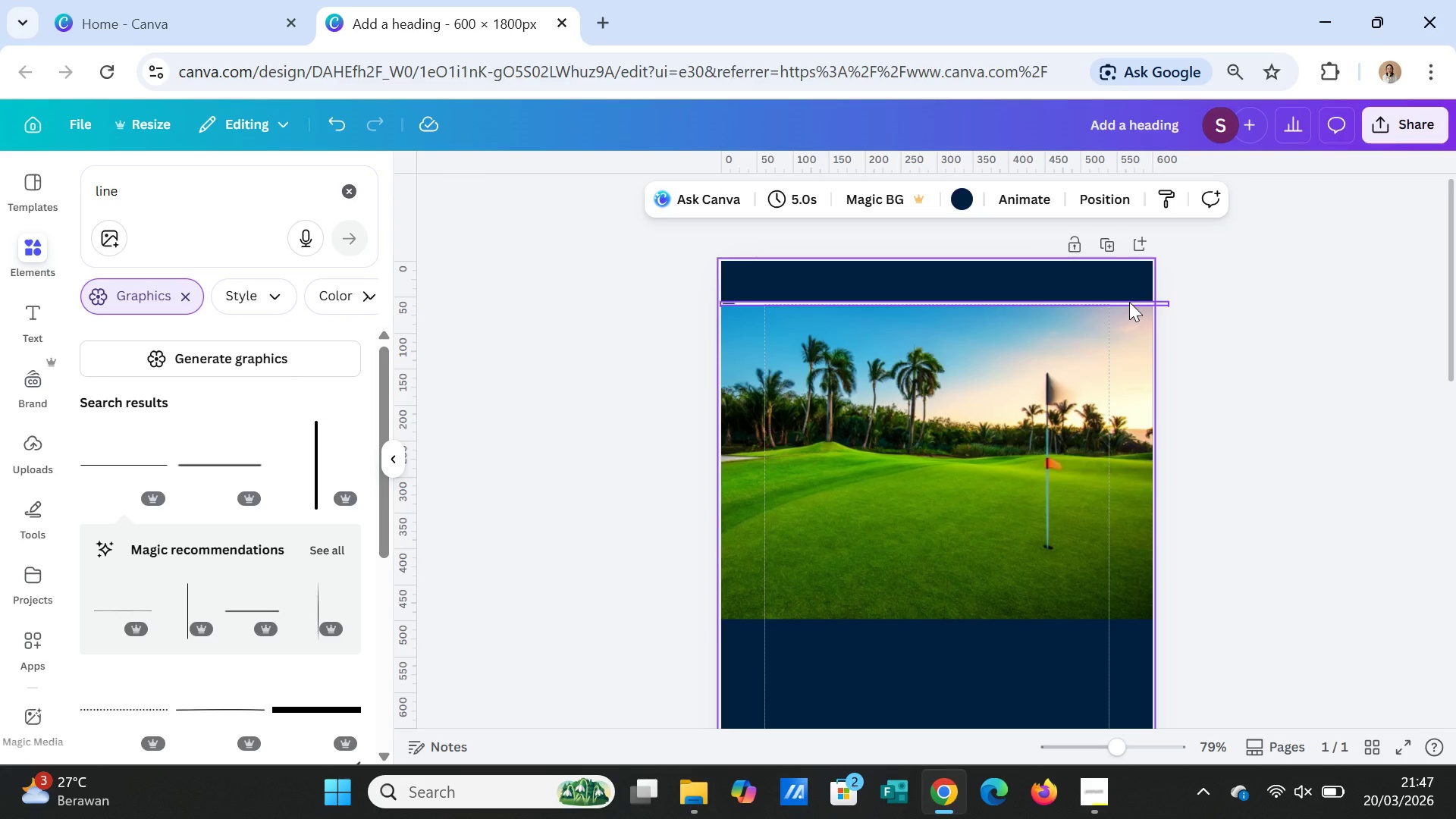 
left_click_drag(start_coordinate=[1129, 302], to_coordinate=[1119, 301])
 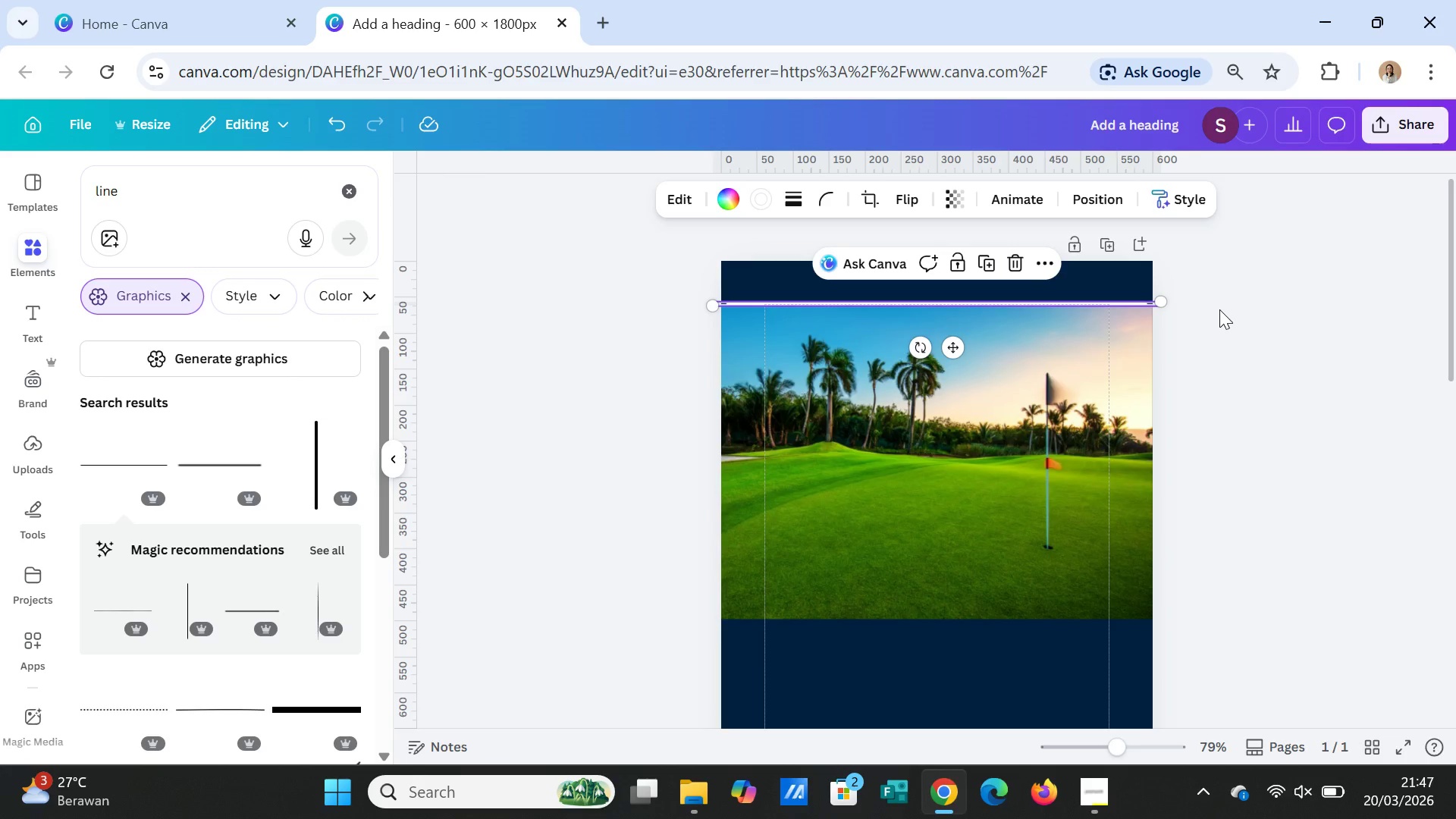 
left_click([1219, 309])
 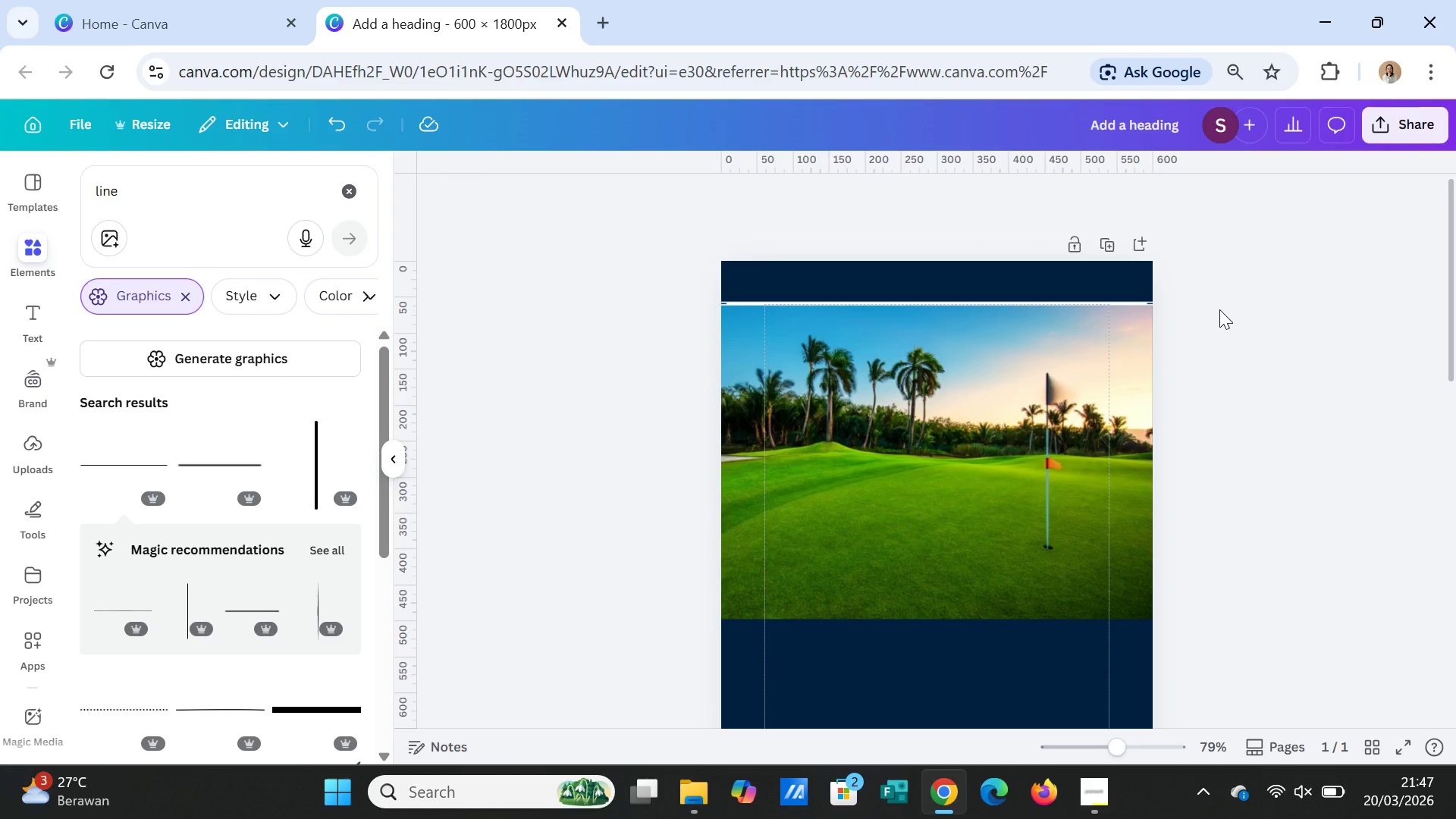 
left_click([1219, 309])
 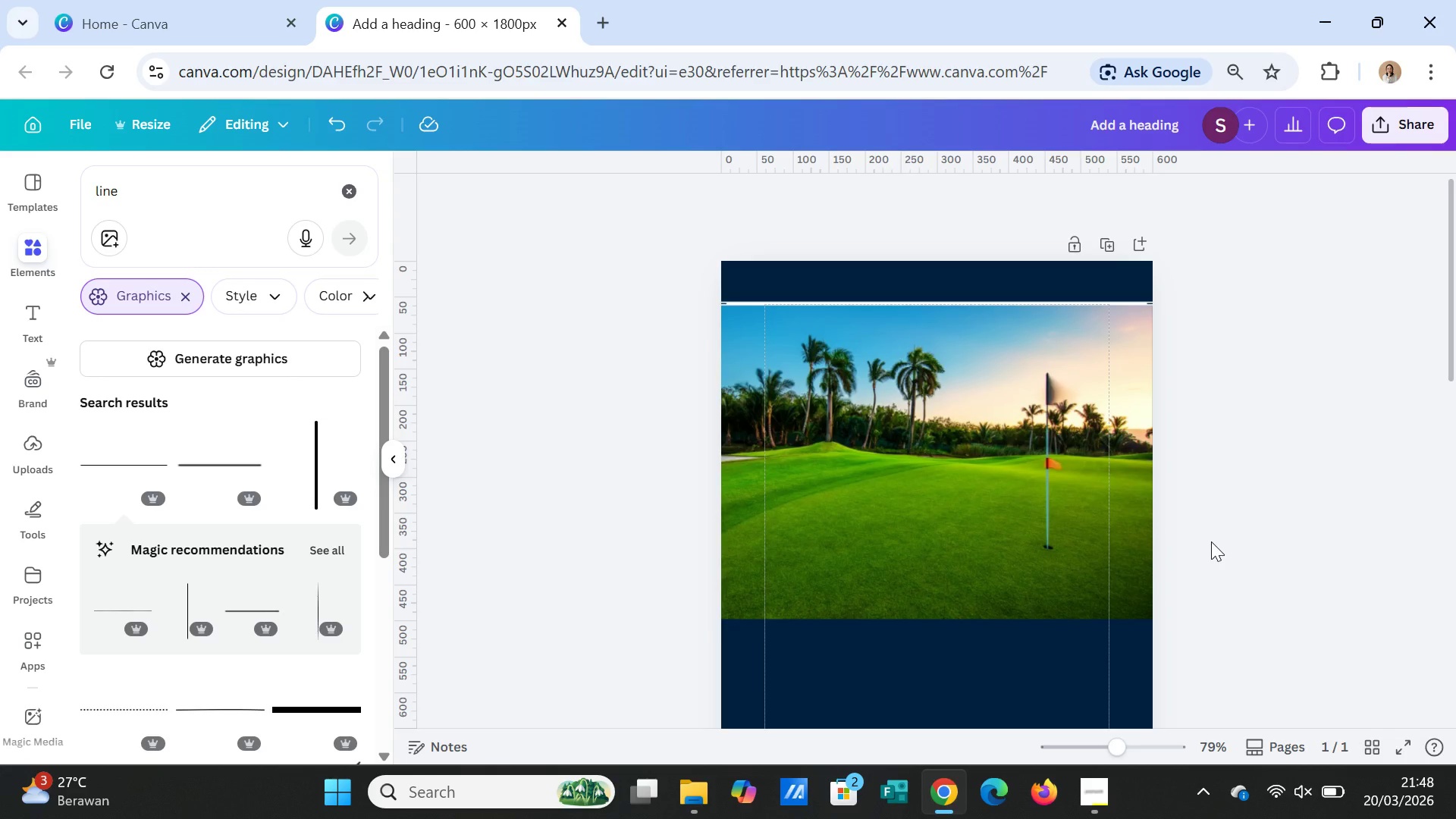 
wait(9.75)
 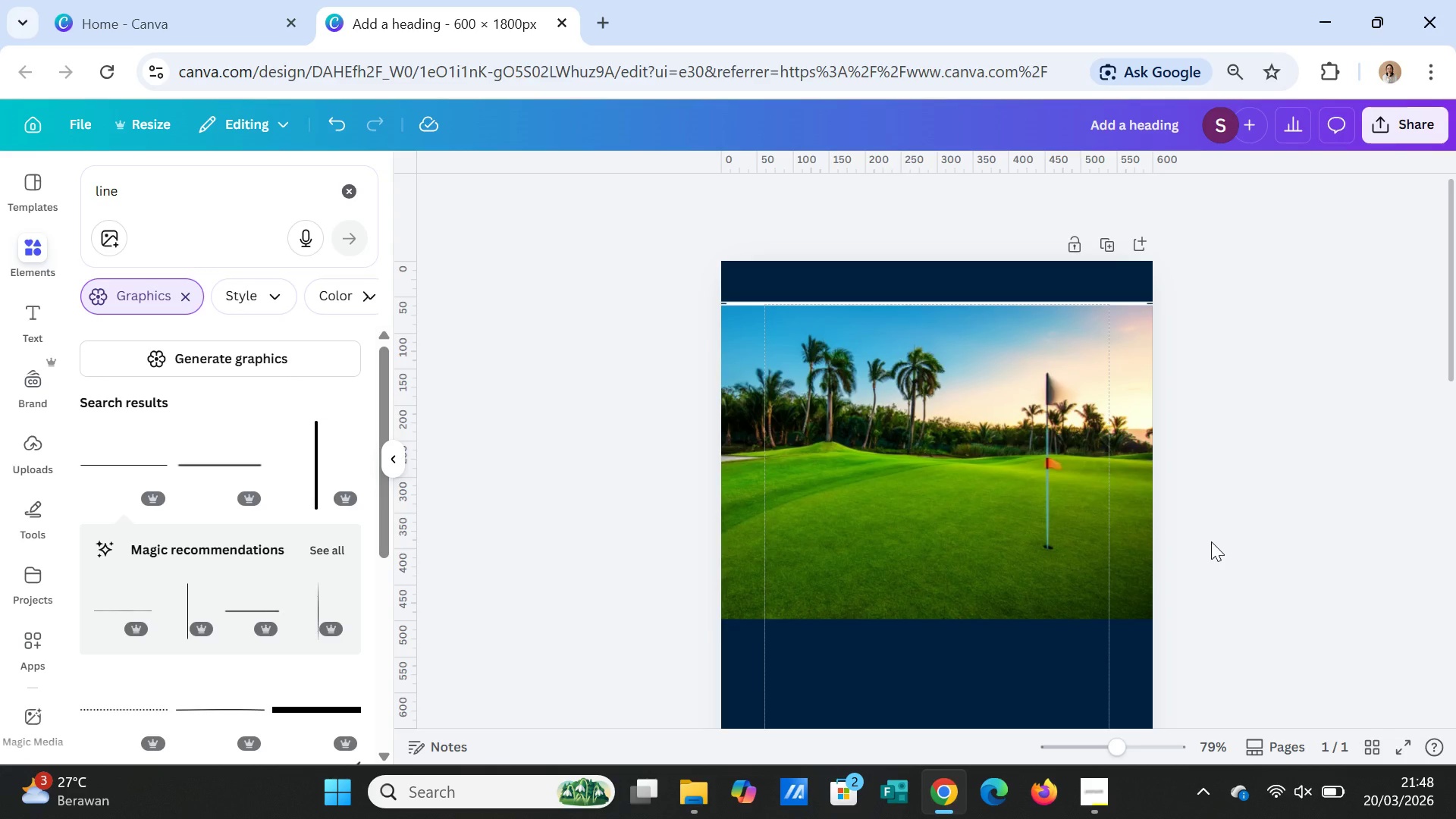 
left_click([1034, 300])
 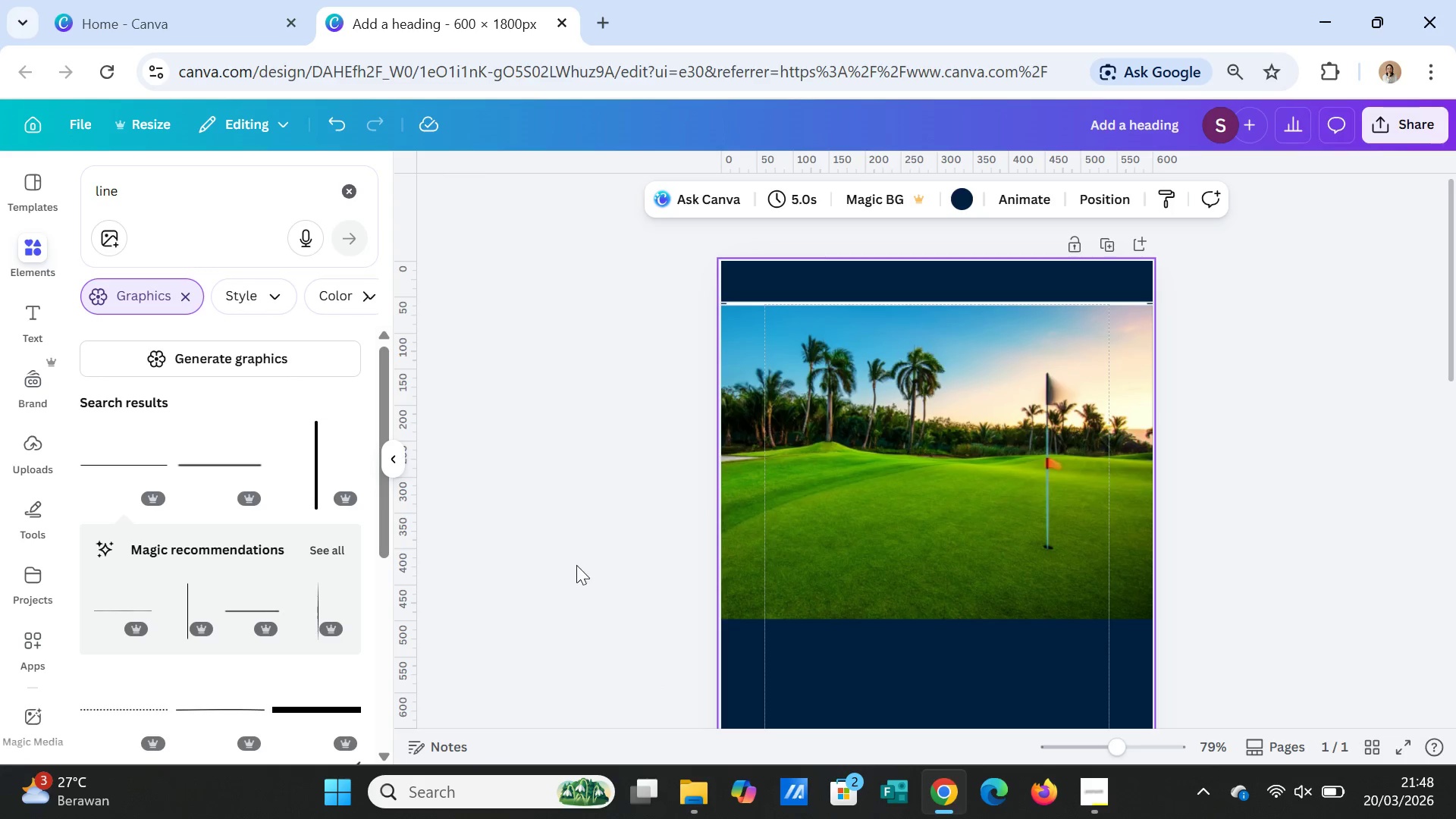 
left_click([1267, 390])
 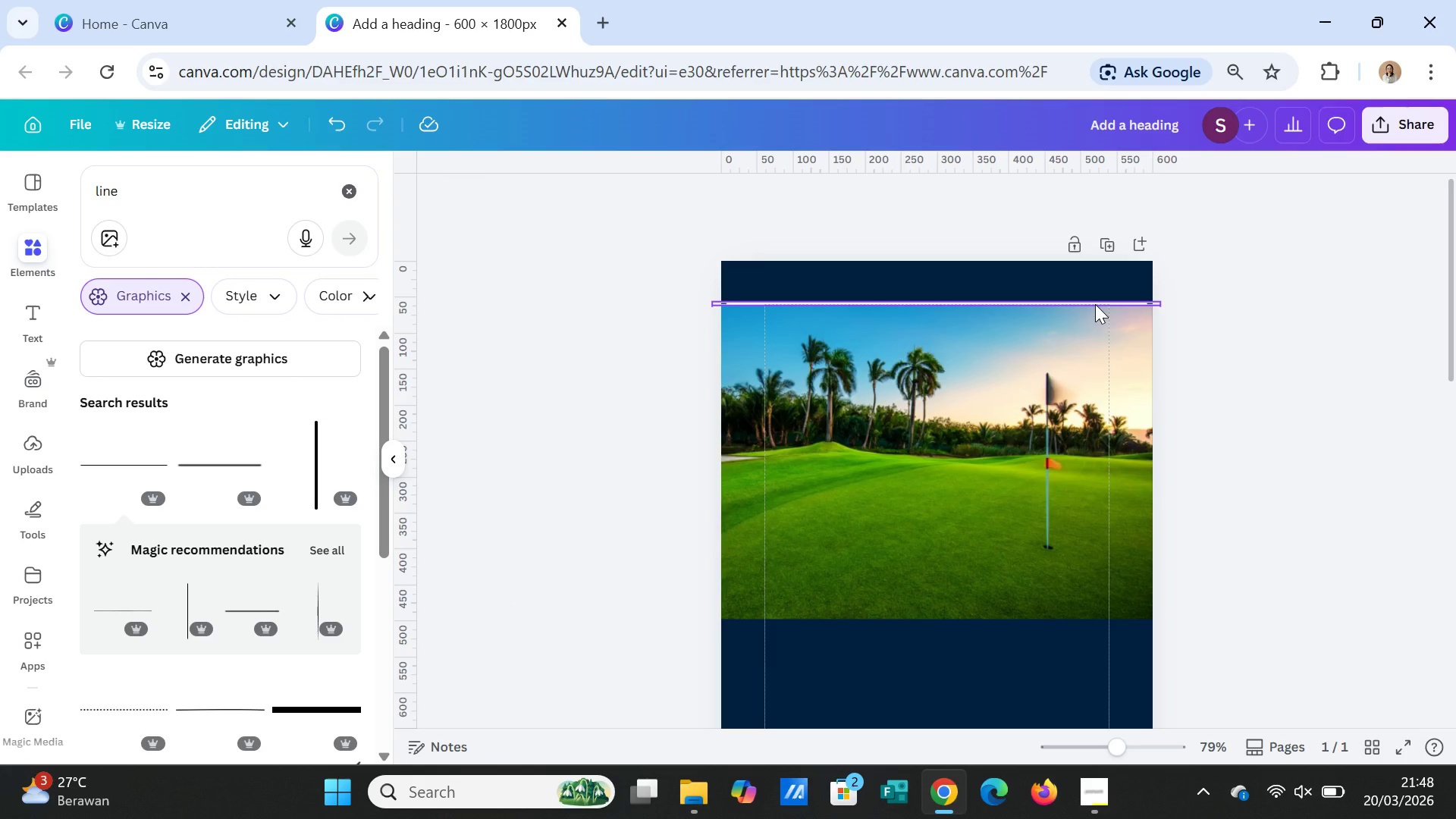 
left_click([1095, 304])
 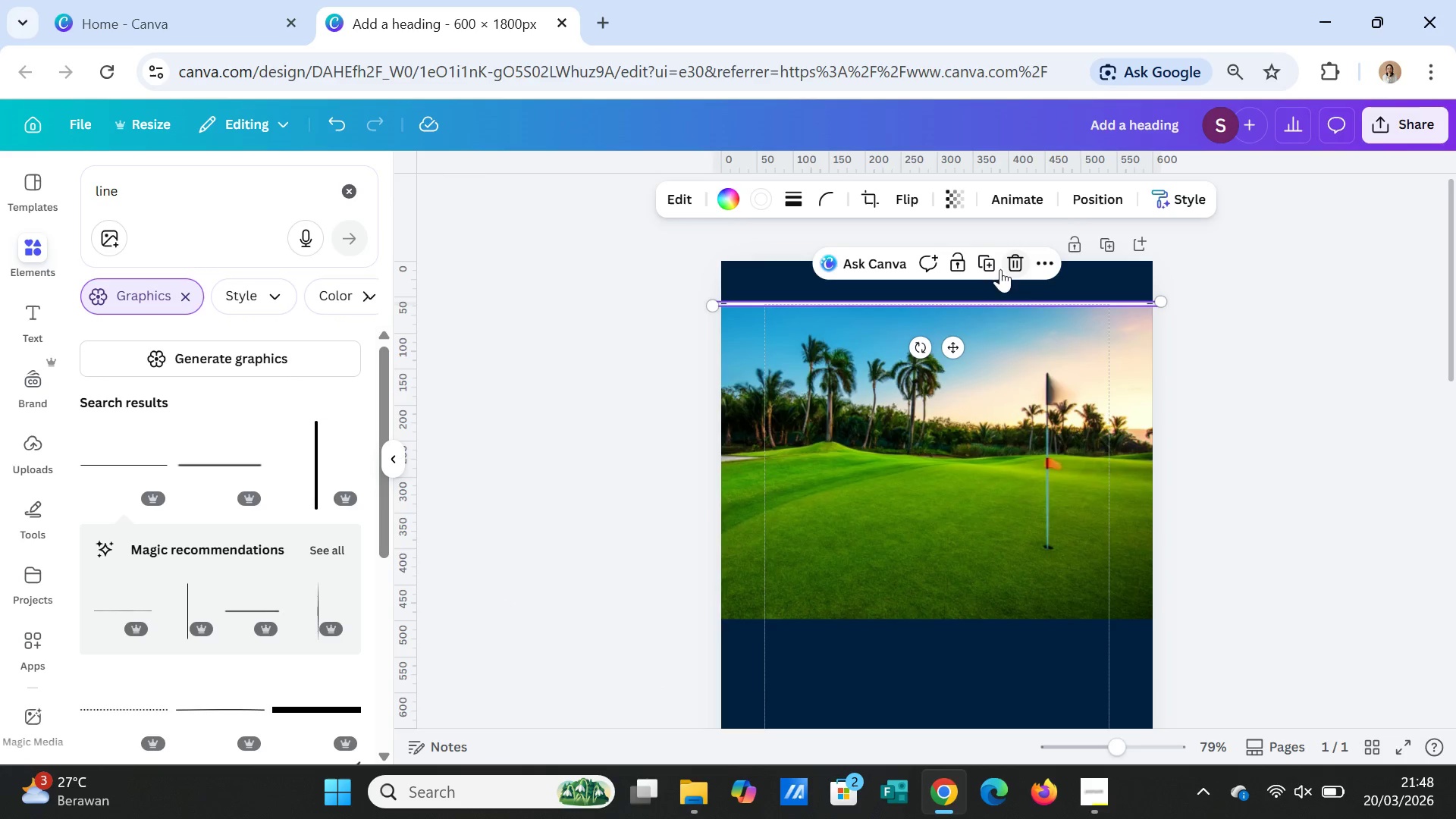 
left_click([986, 256])
 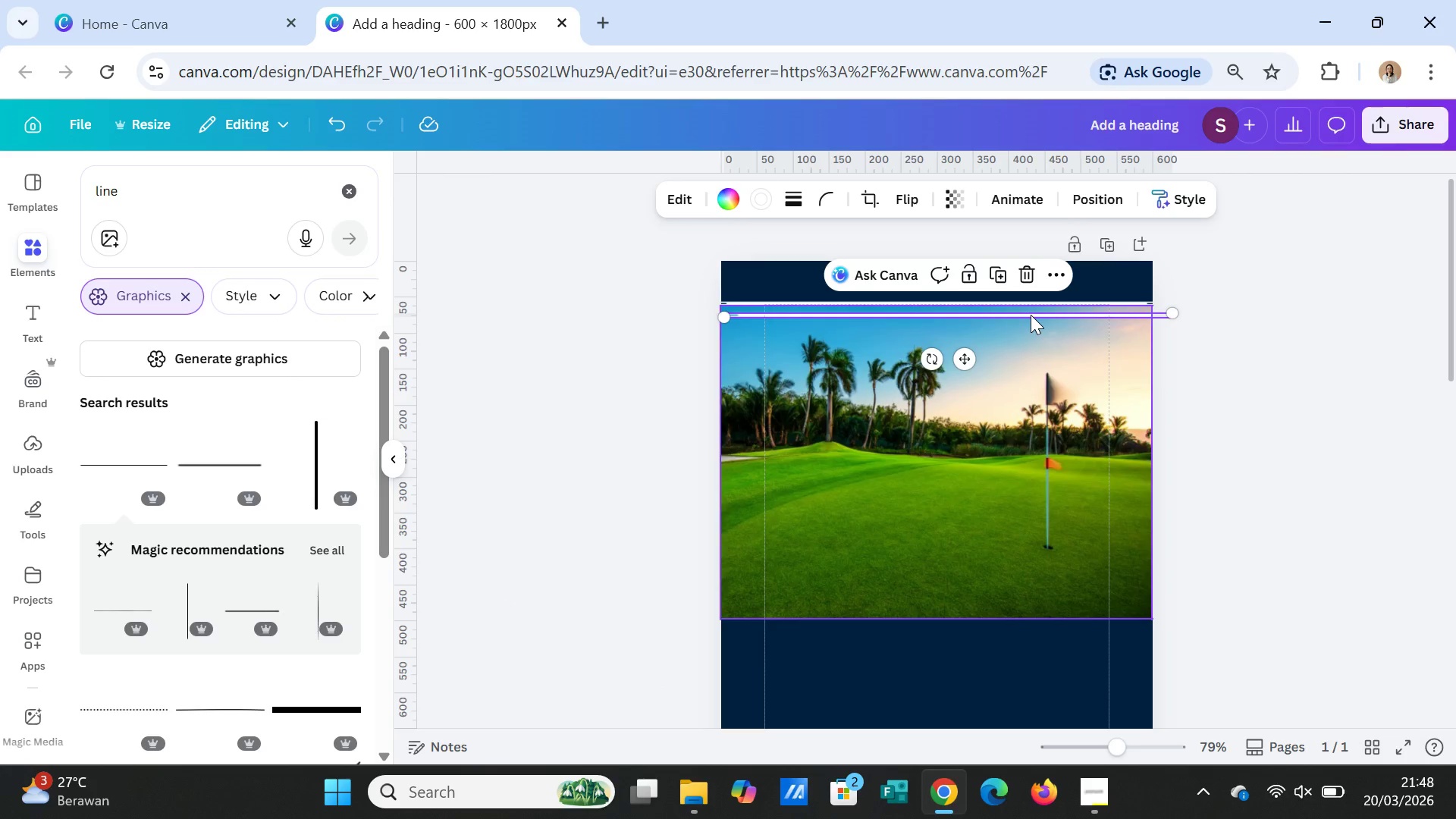 
left_click_drag(start_coordinate=[1031, 315], to_coordinate=[1021, 626])
 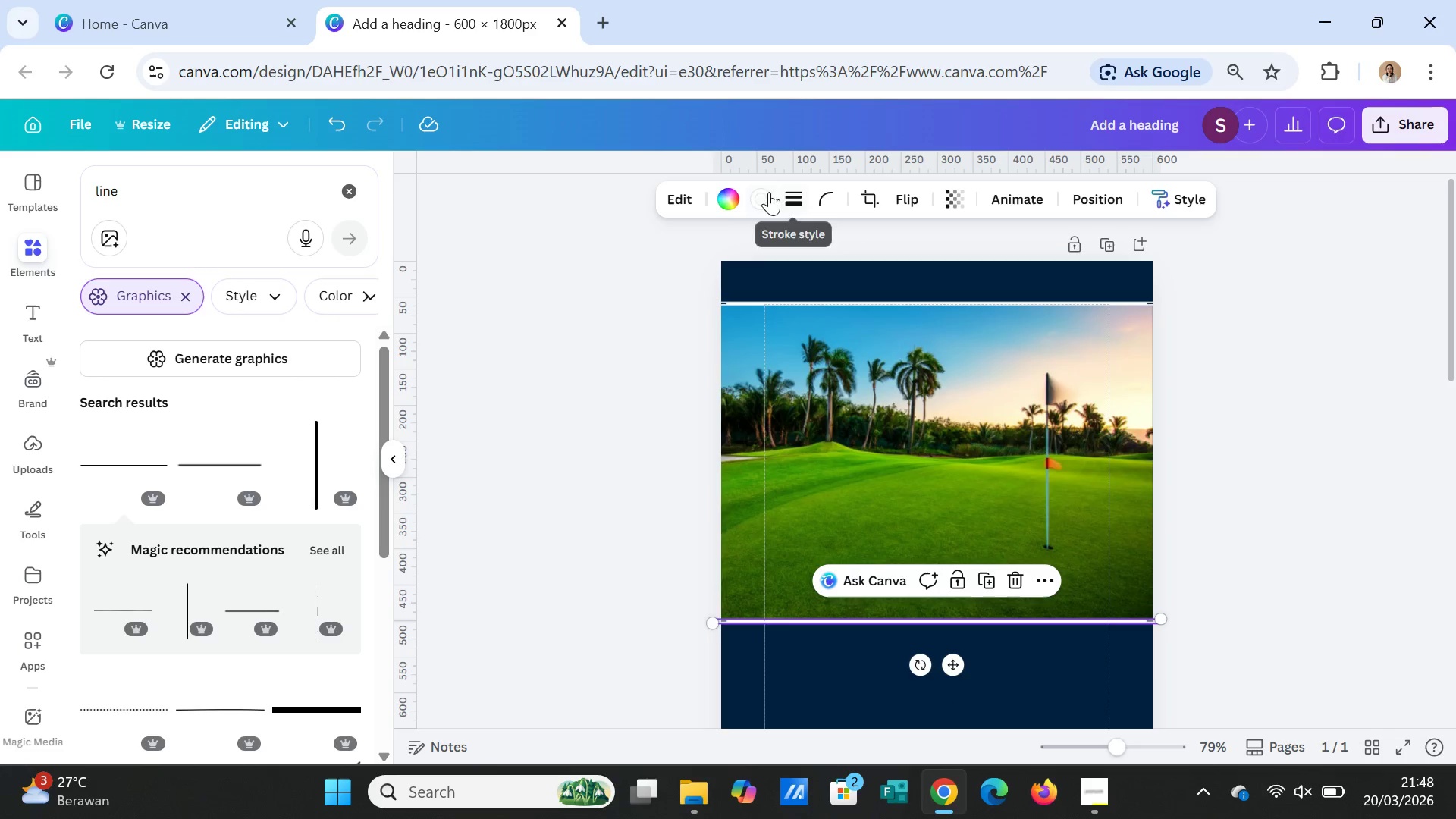 
left_click([758, 196])
 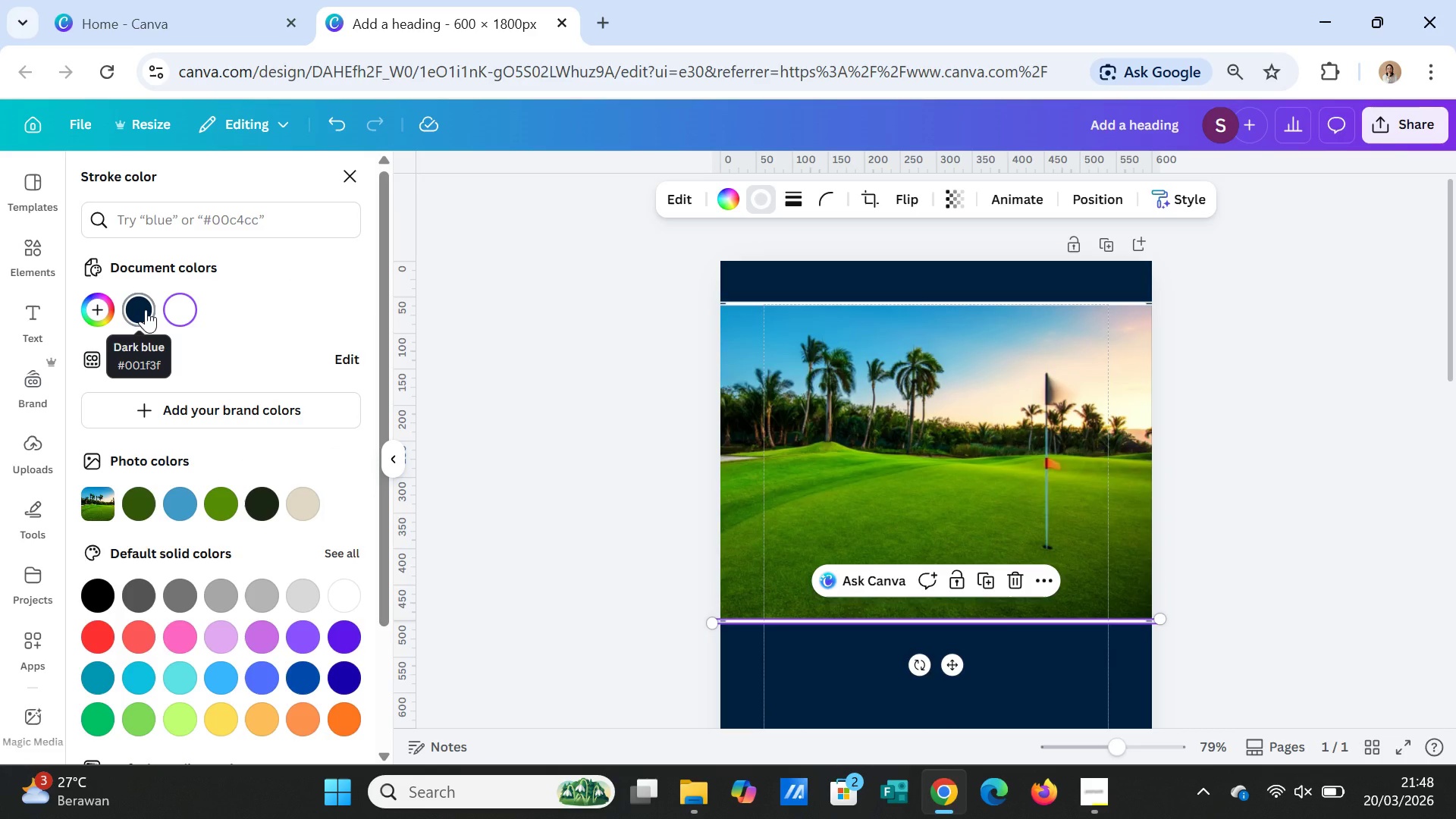 
left_click([146, 309])
 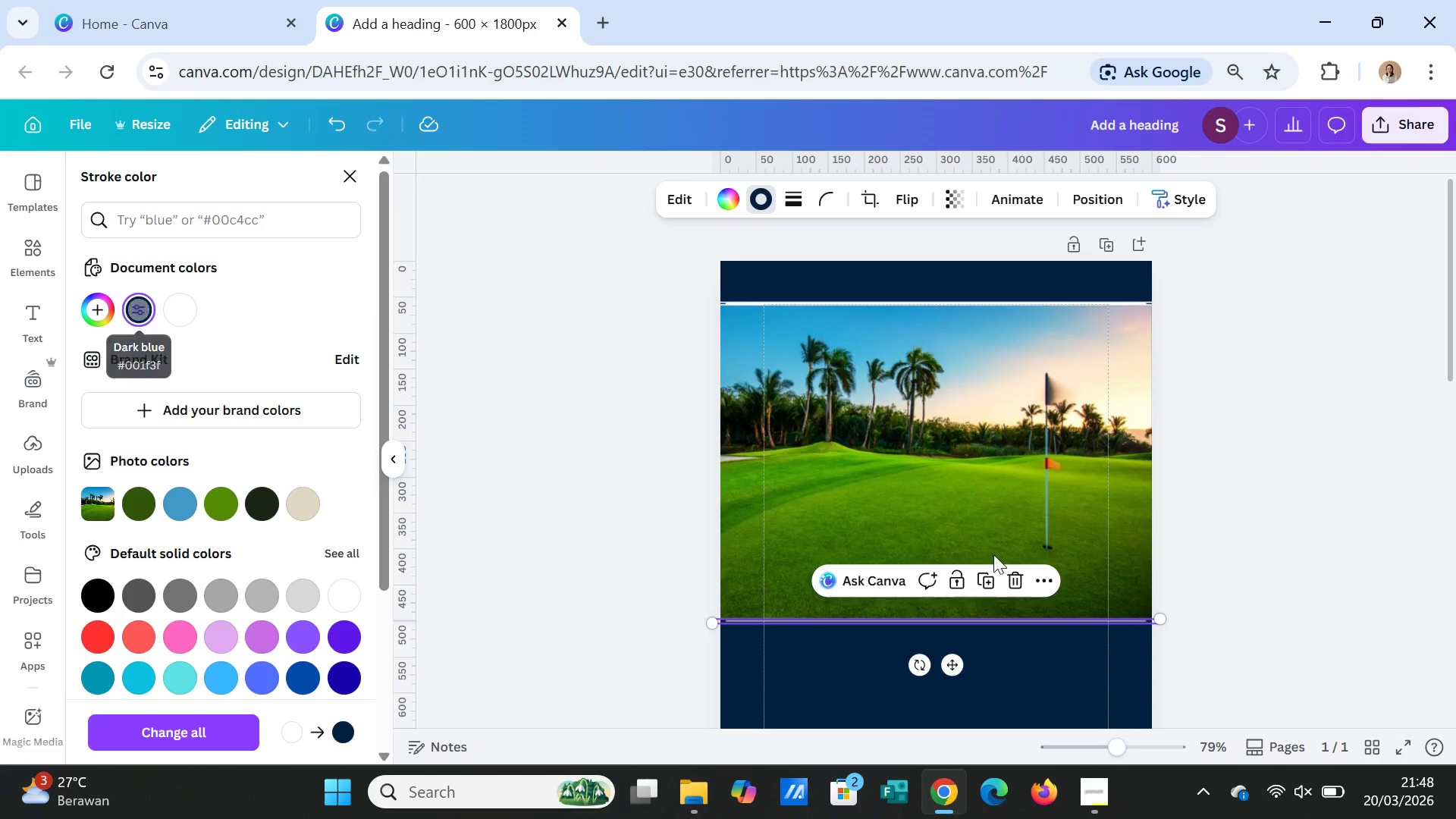 
left_click([1260, 582])
 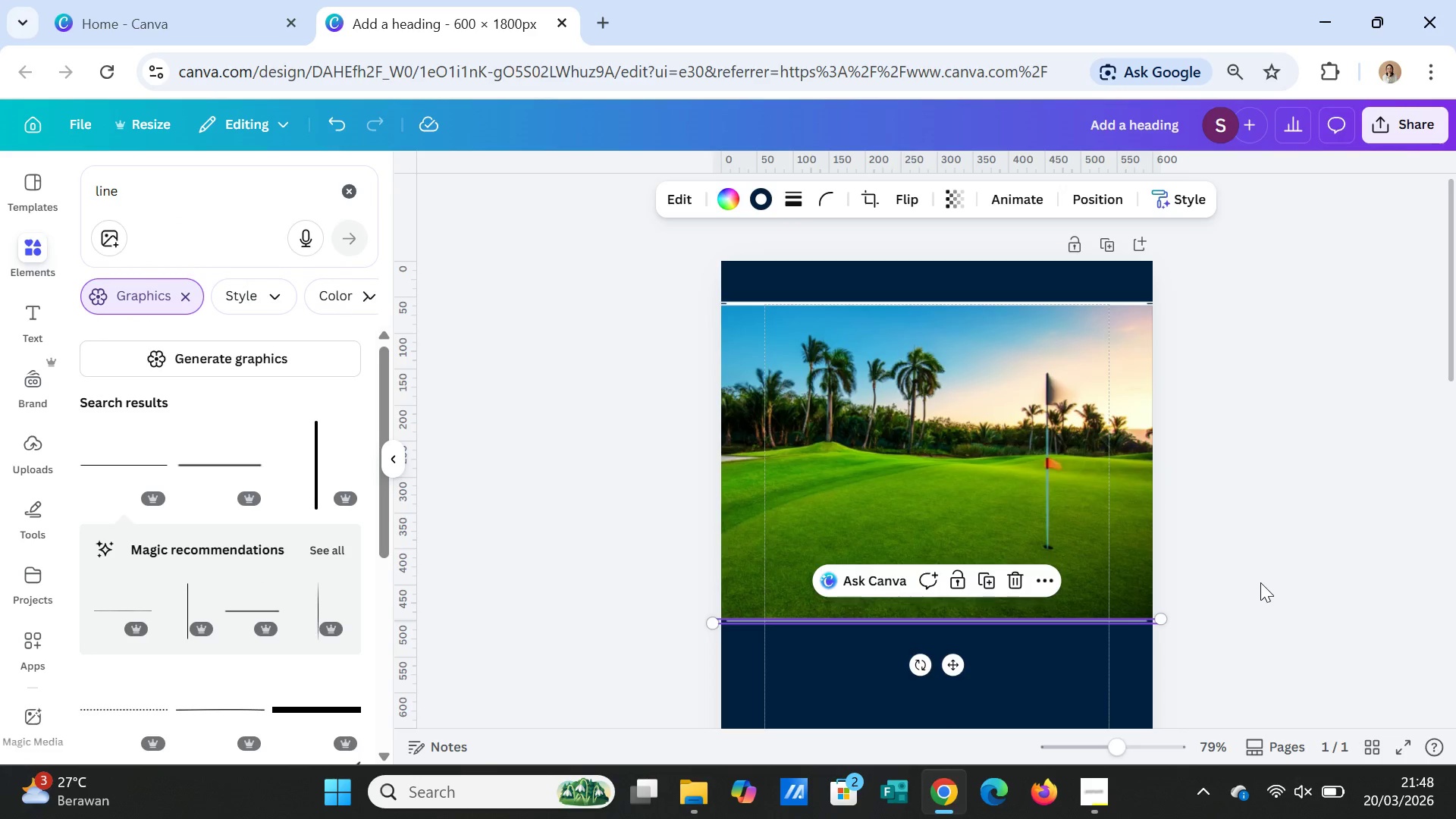 
left_click([1260, 582])
 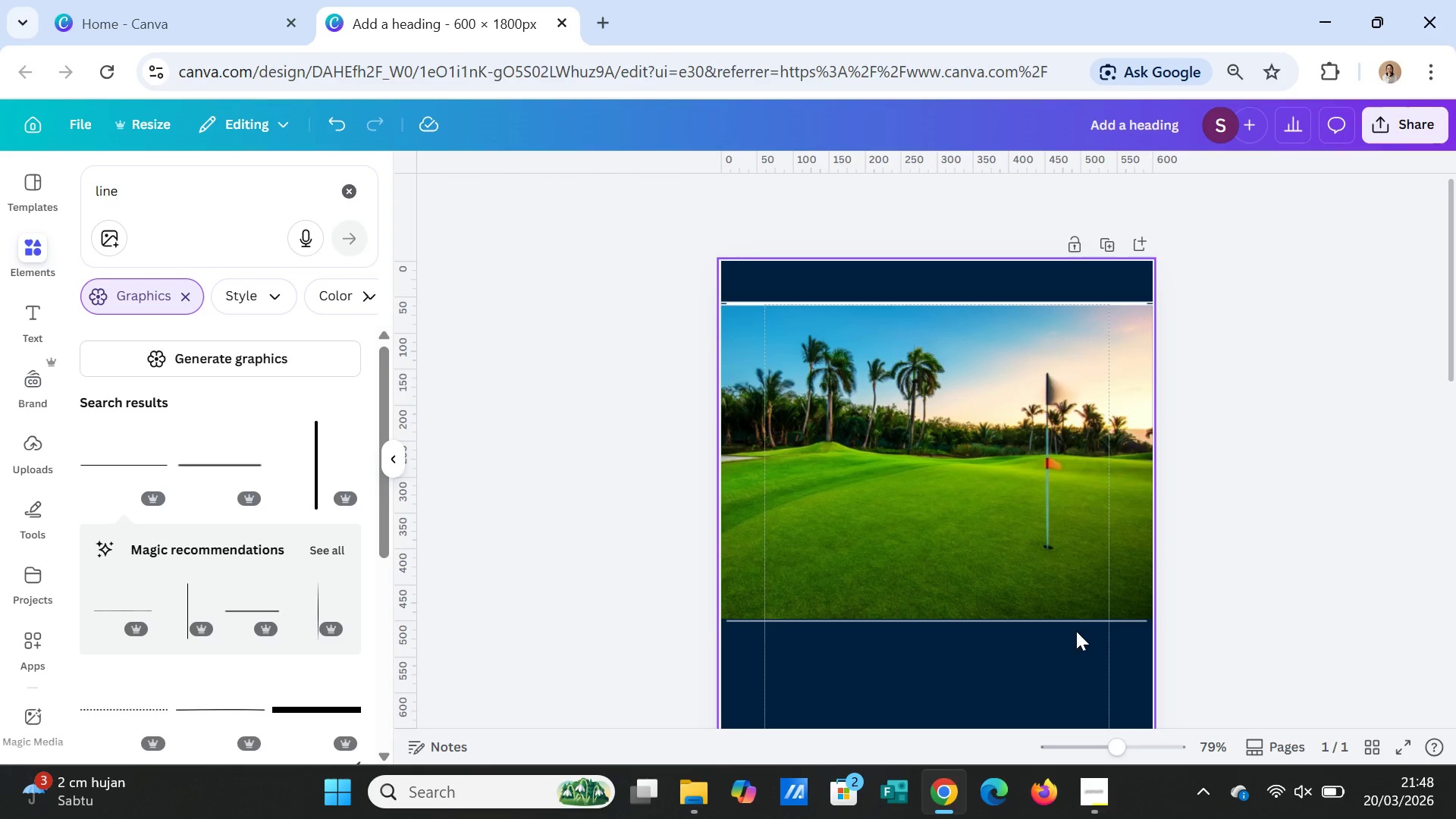 
left_click([1075, 622])
 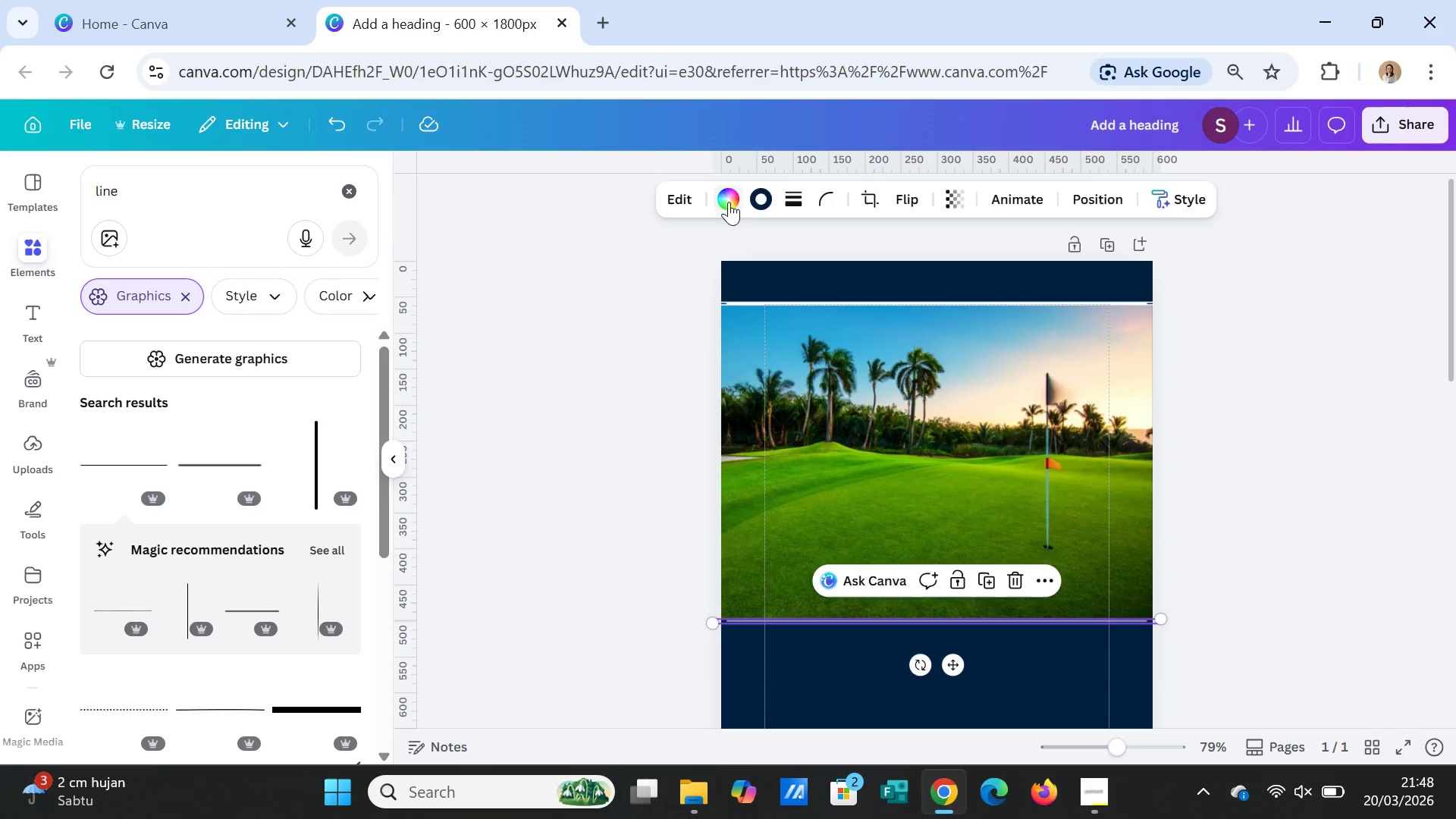 
mouse_move([764, 202])
 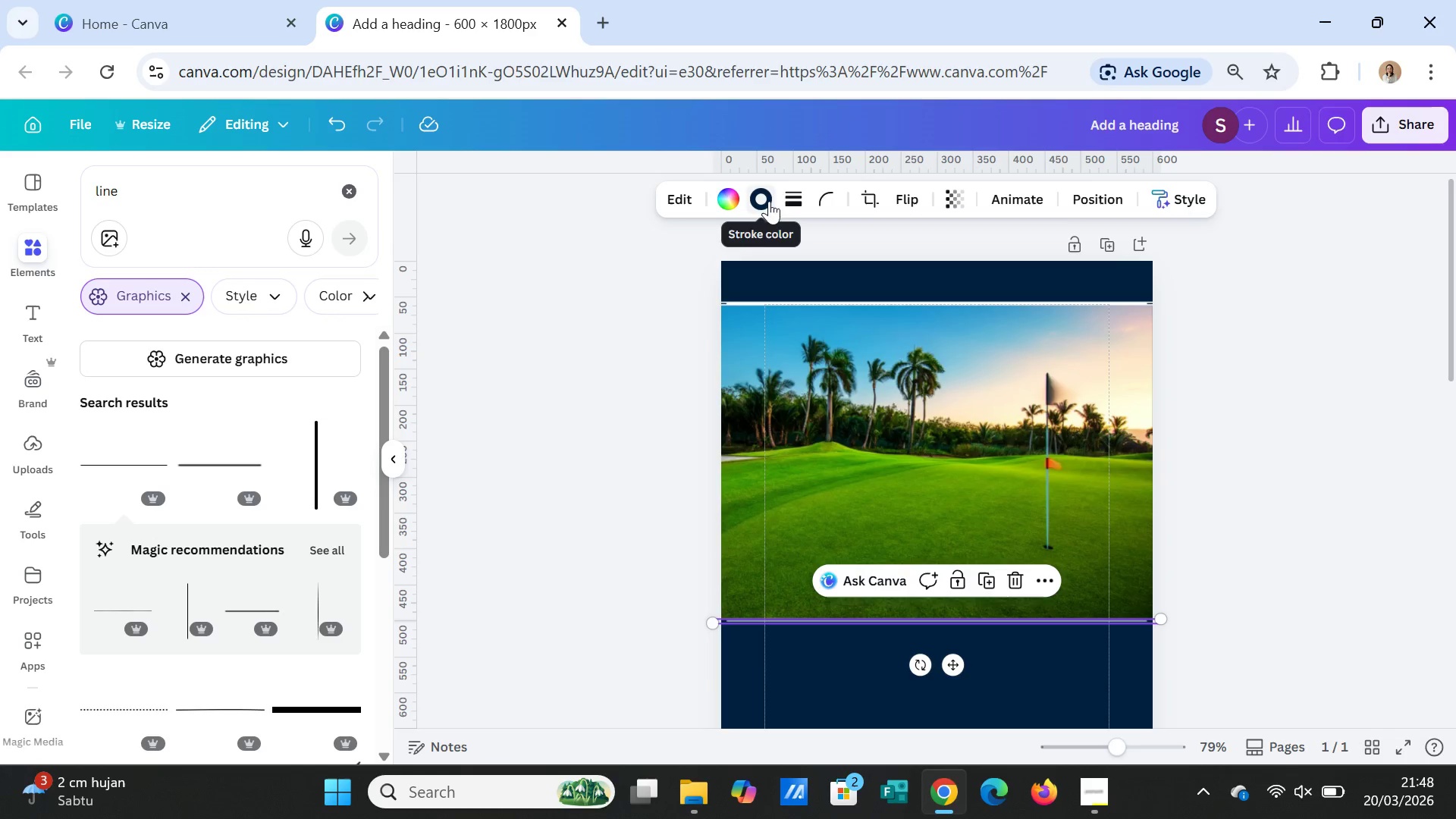 
left_click([795, 199])
 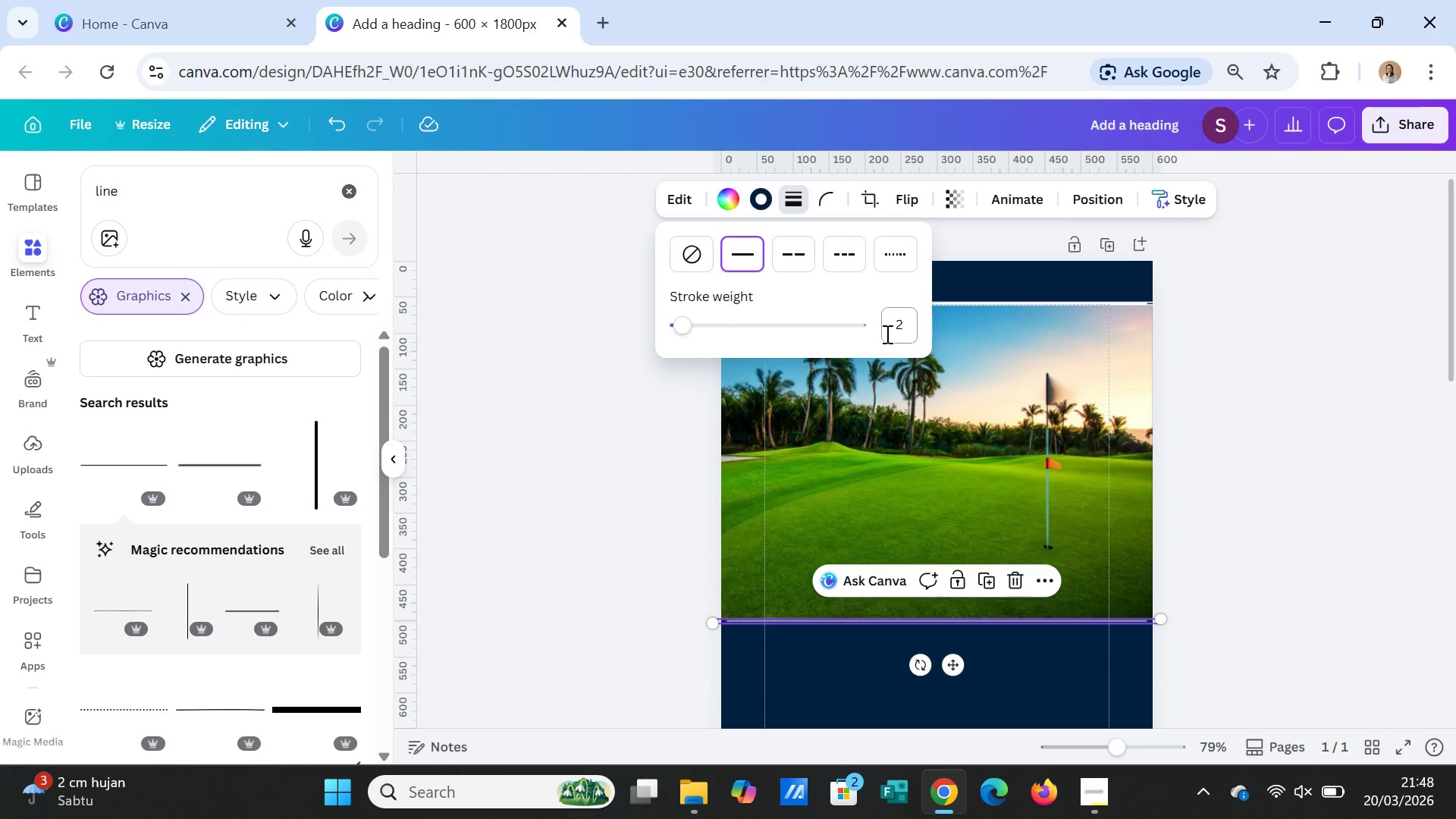 
left_click([905, 331])
 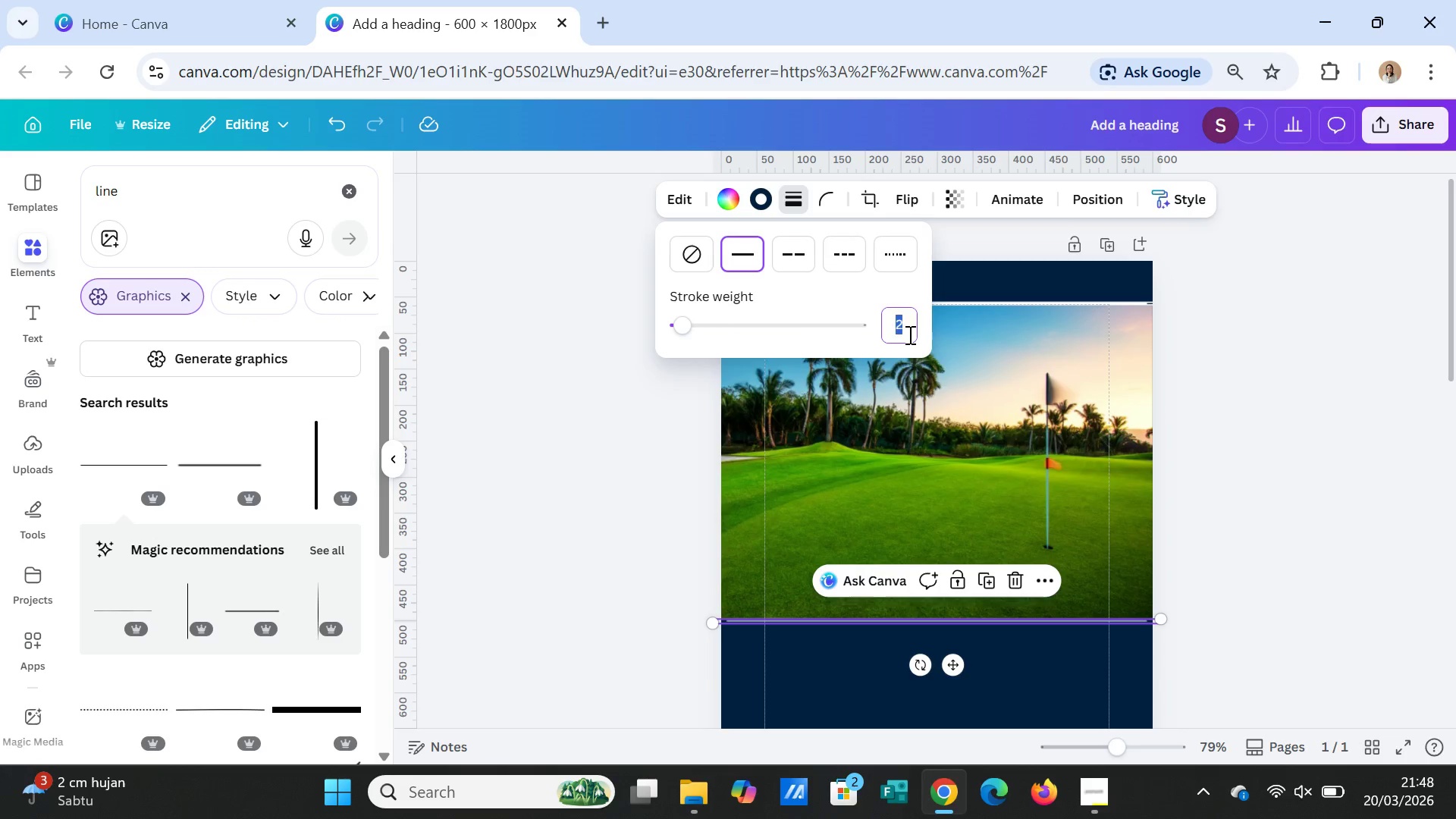 
key(1)
 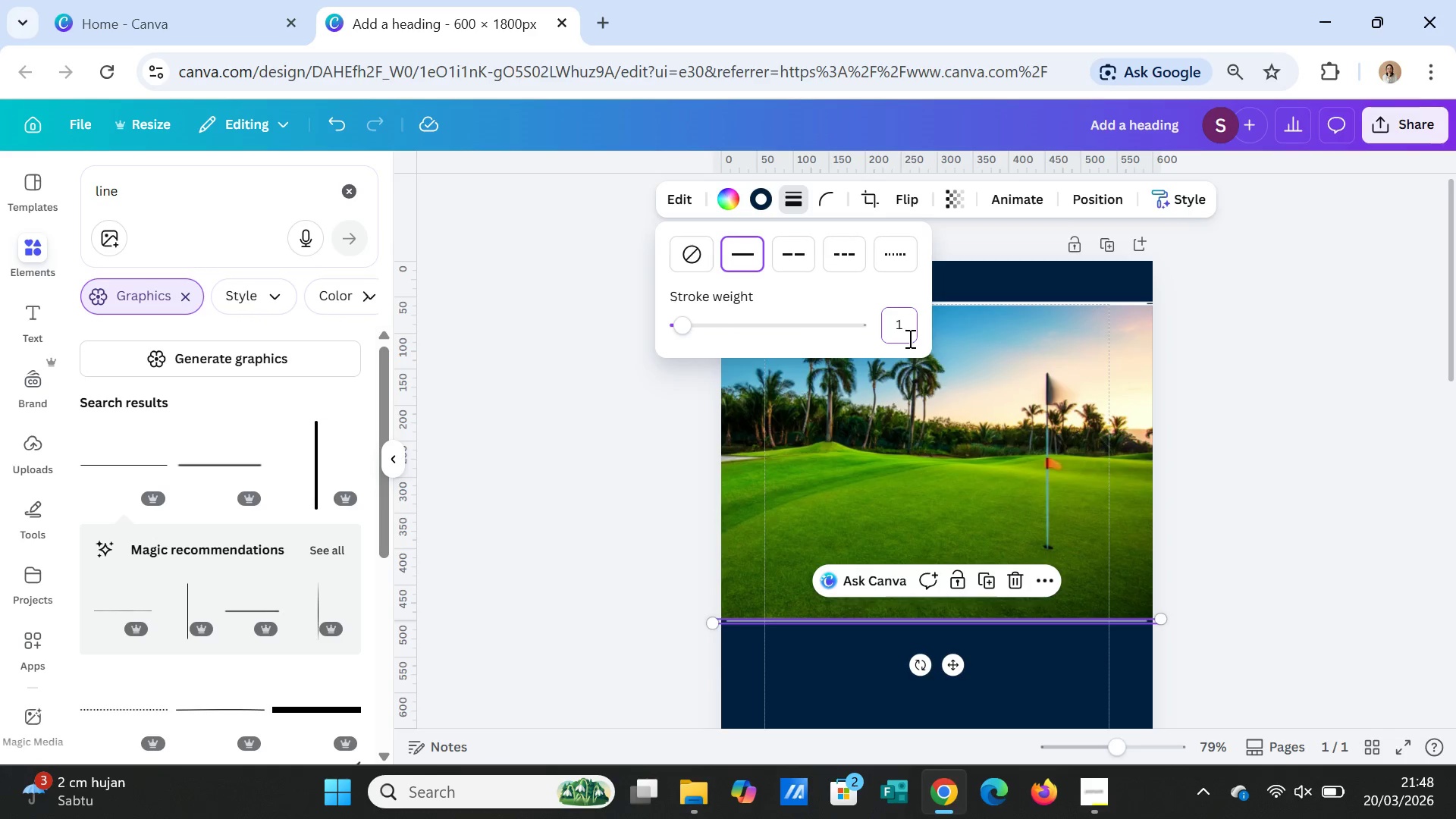 
key(Enter)
 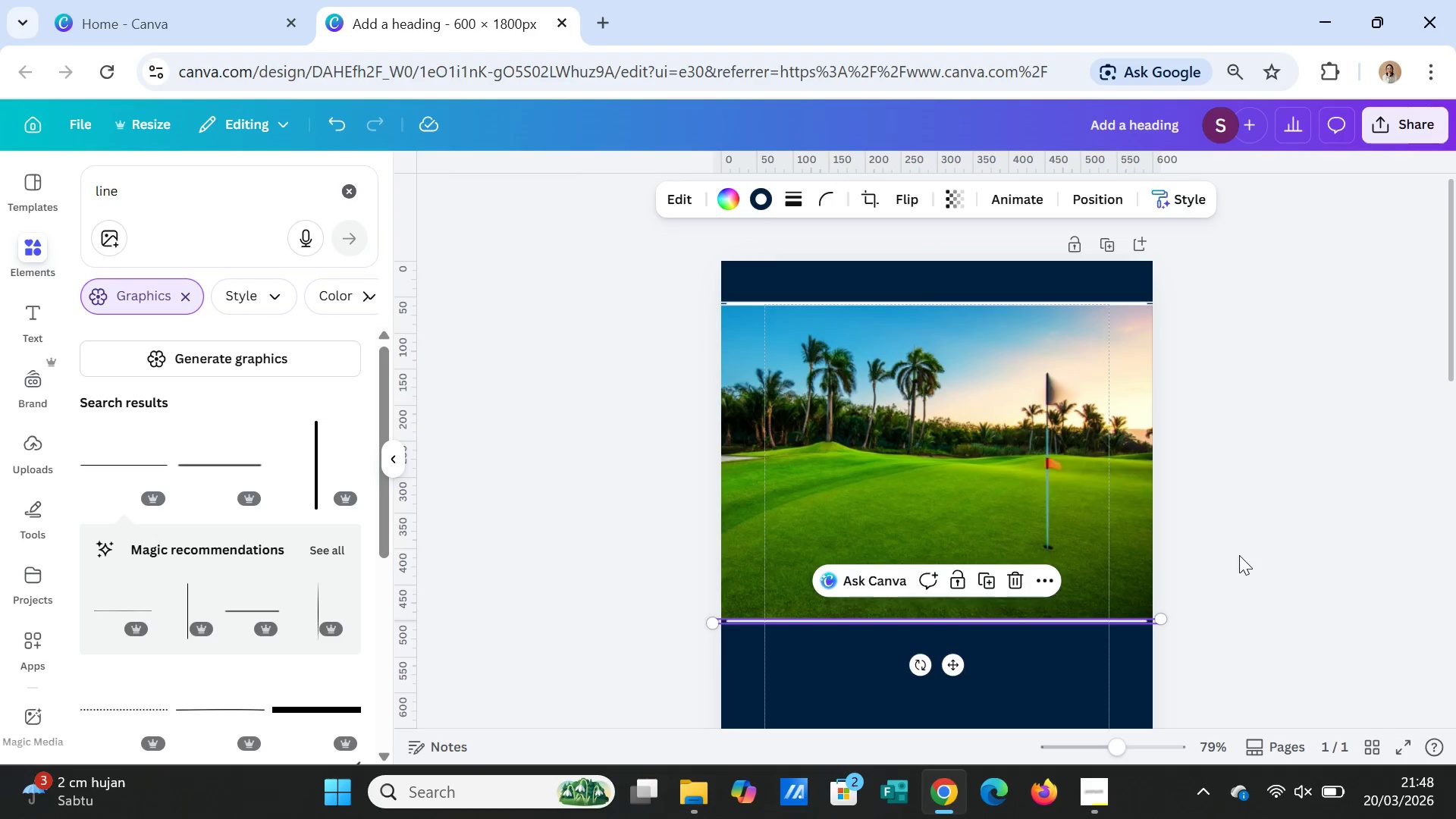 
left_click([1244, 624])
 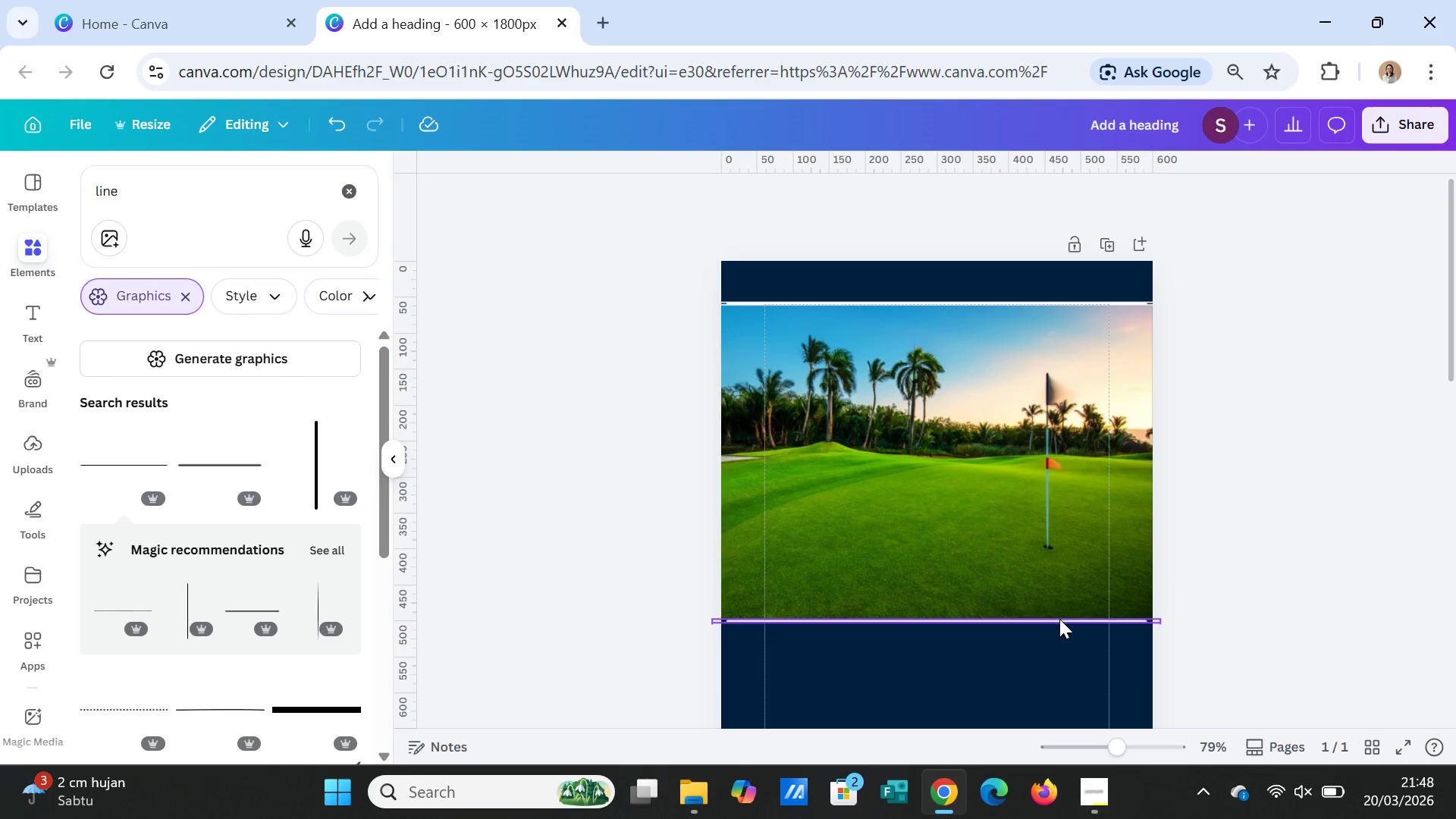 
left_click([1059, 619])
 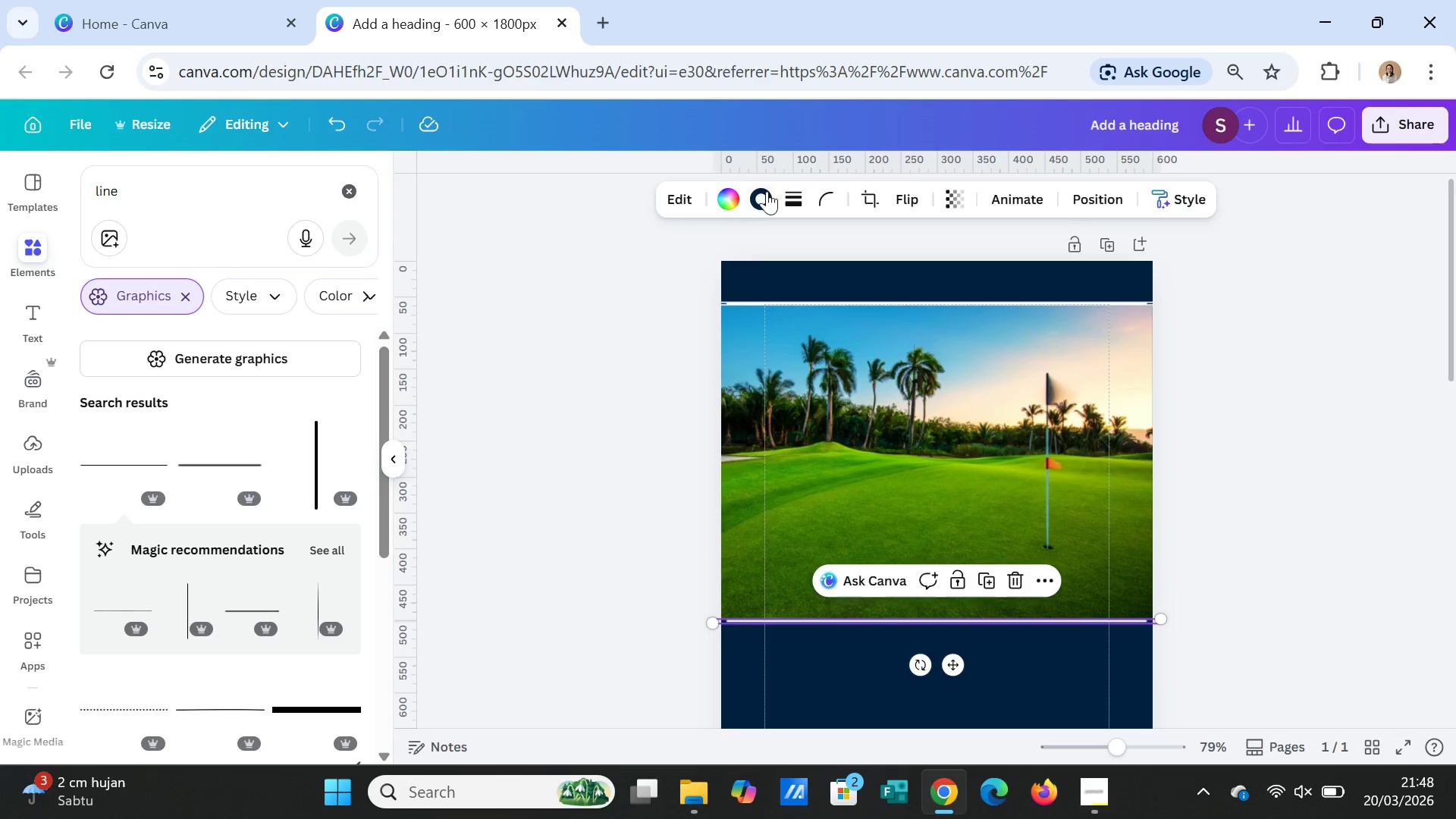 
left_click([757, 199])
 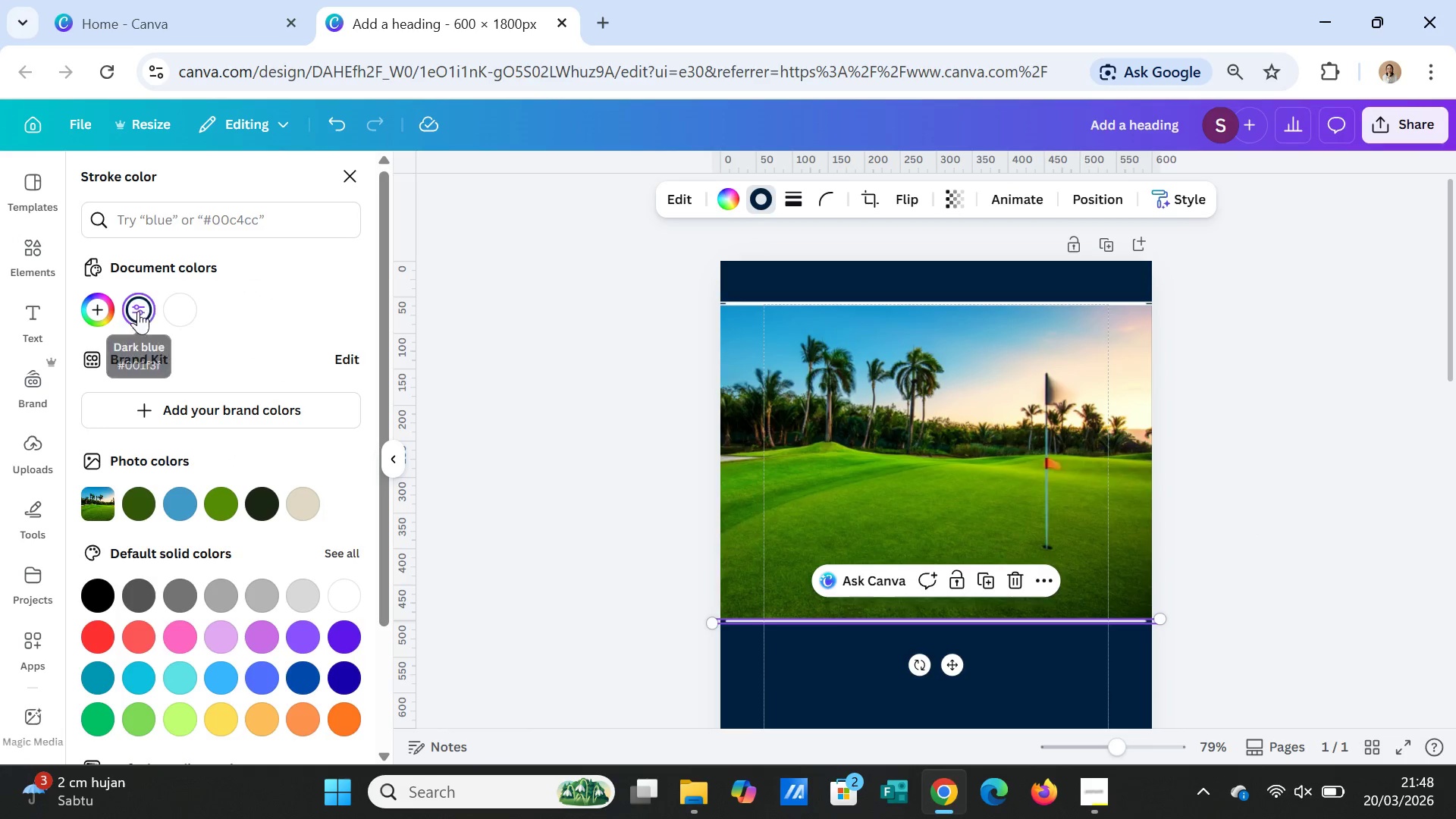 
left_click([136, 310])
 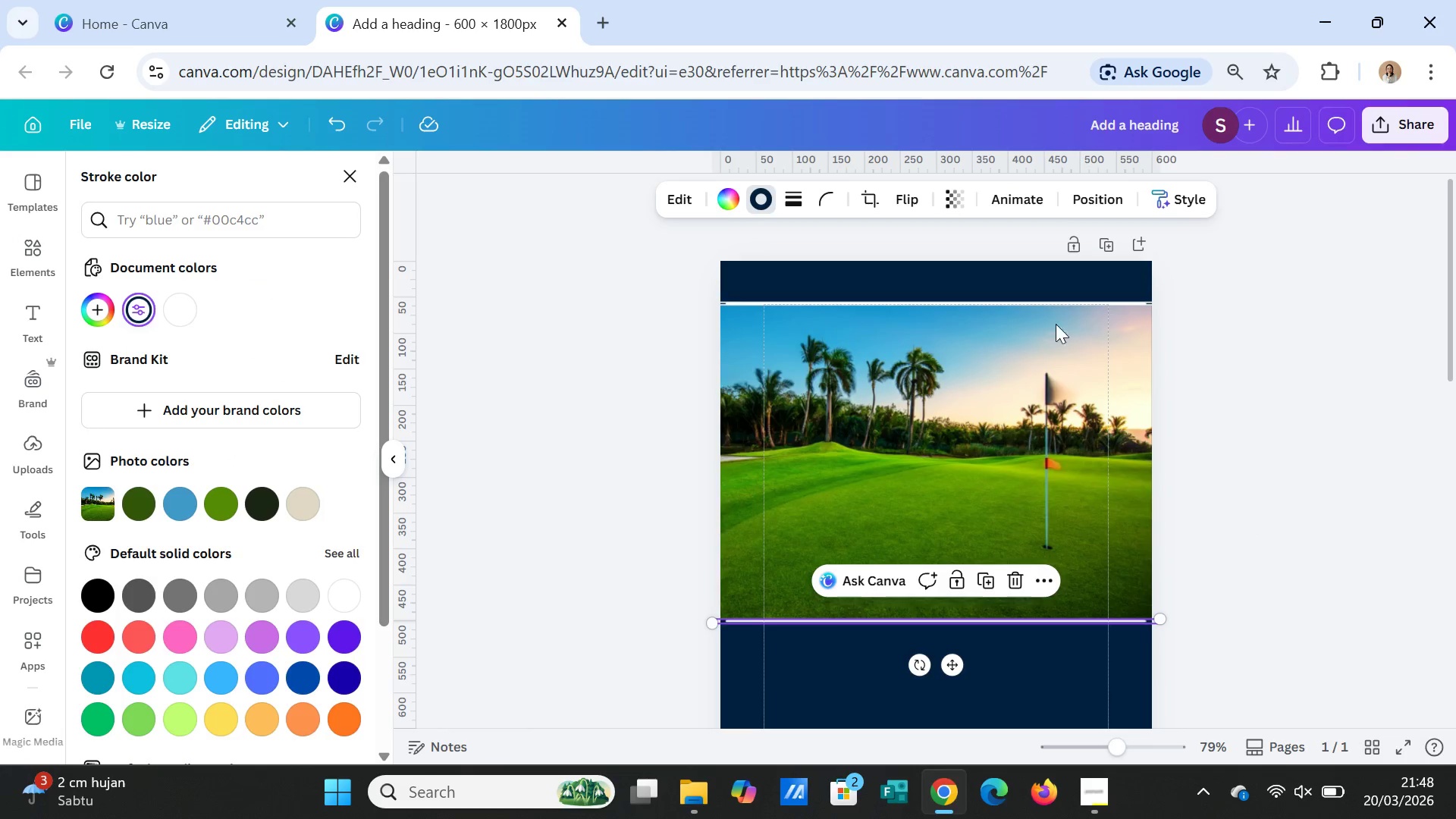 
left_click([1196, 379])
 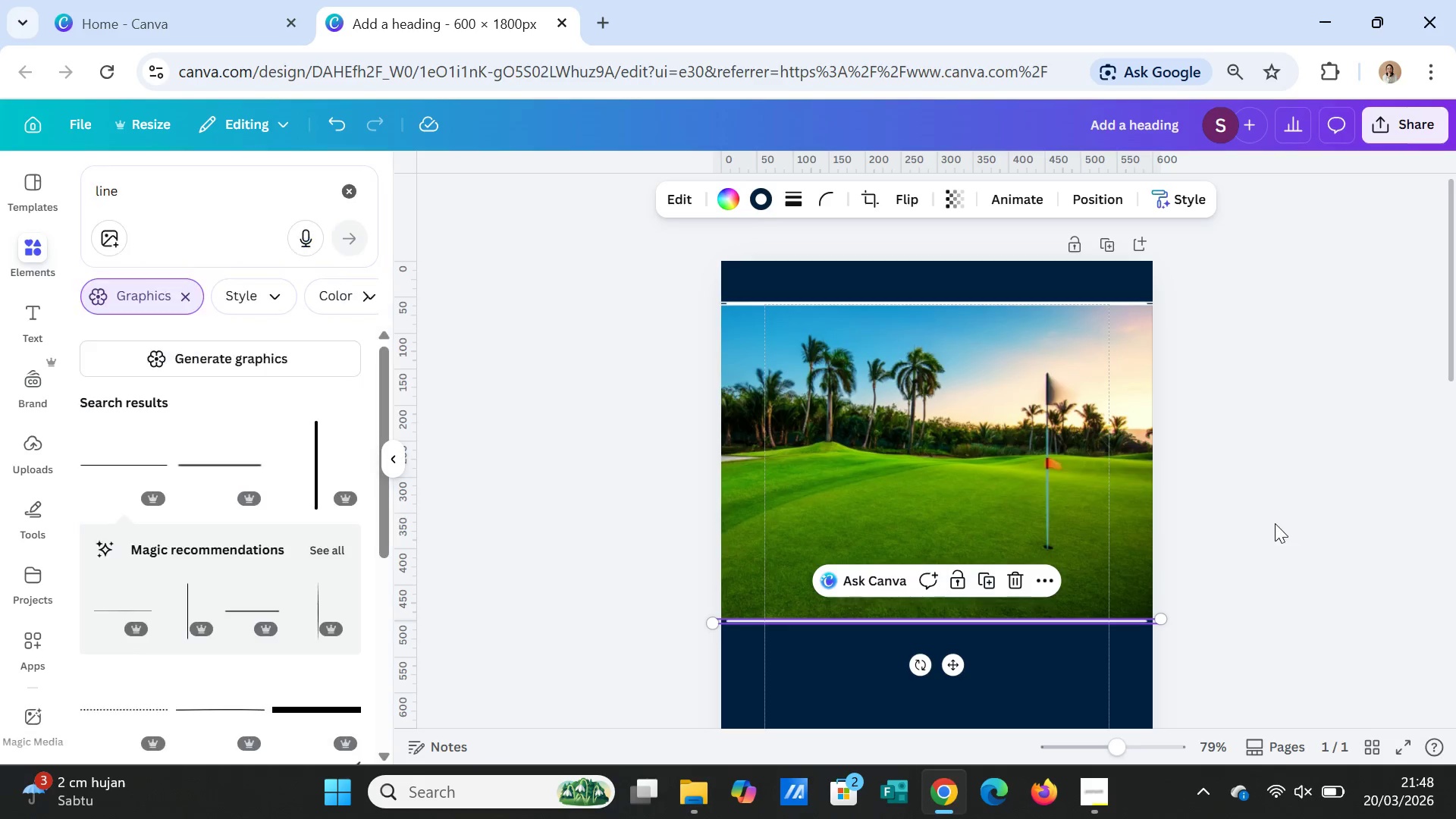 
left_click([1275, 523])
 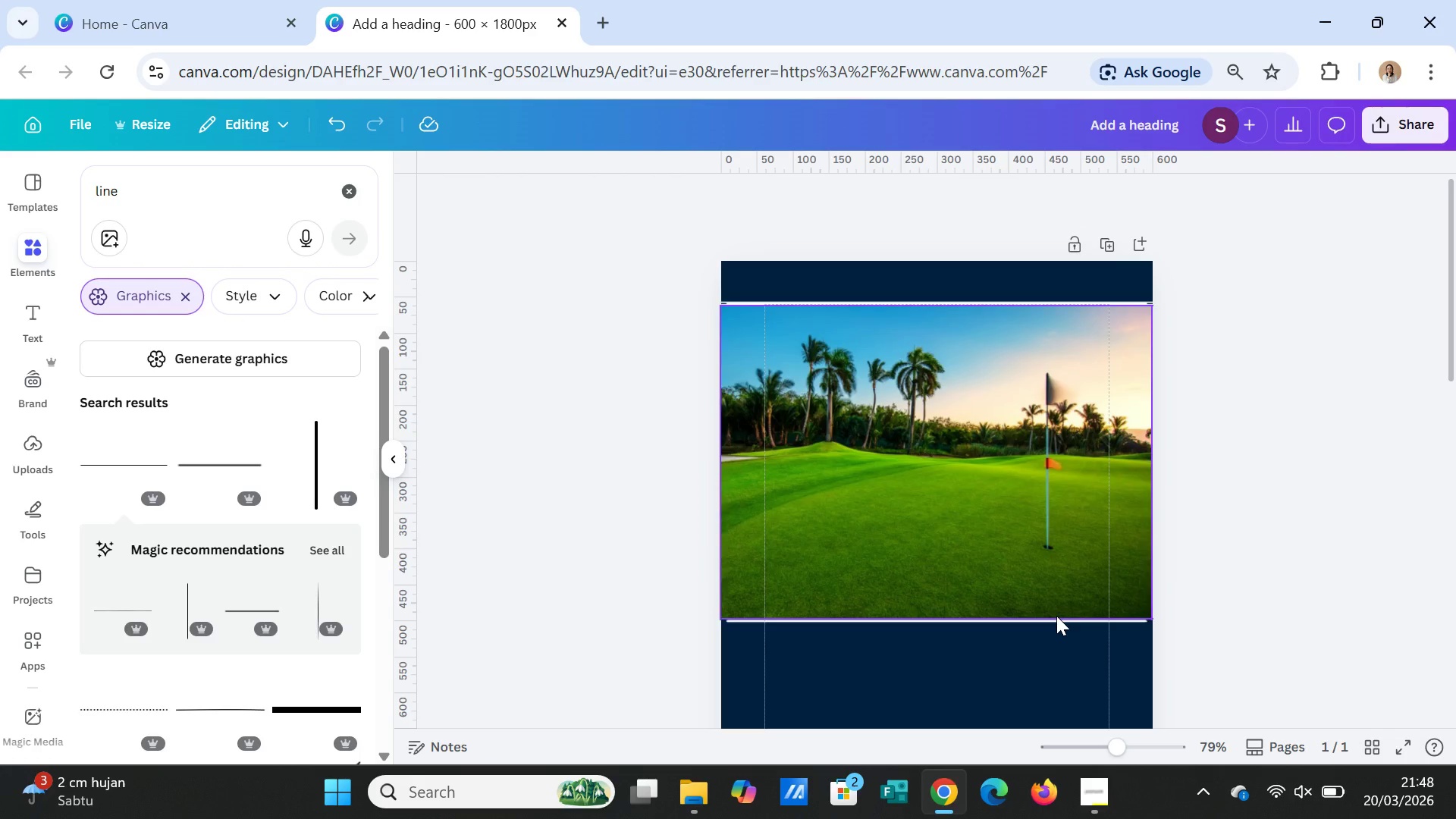 
left_click([1056, 618])
 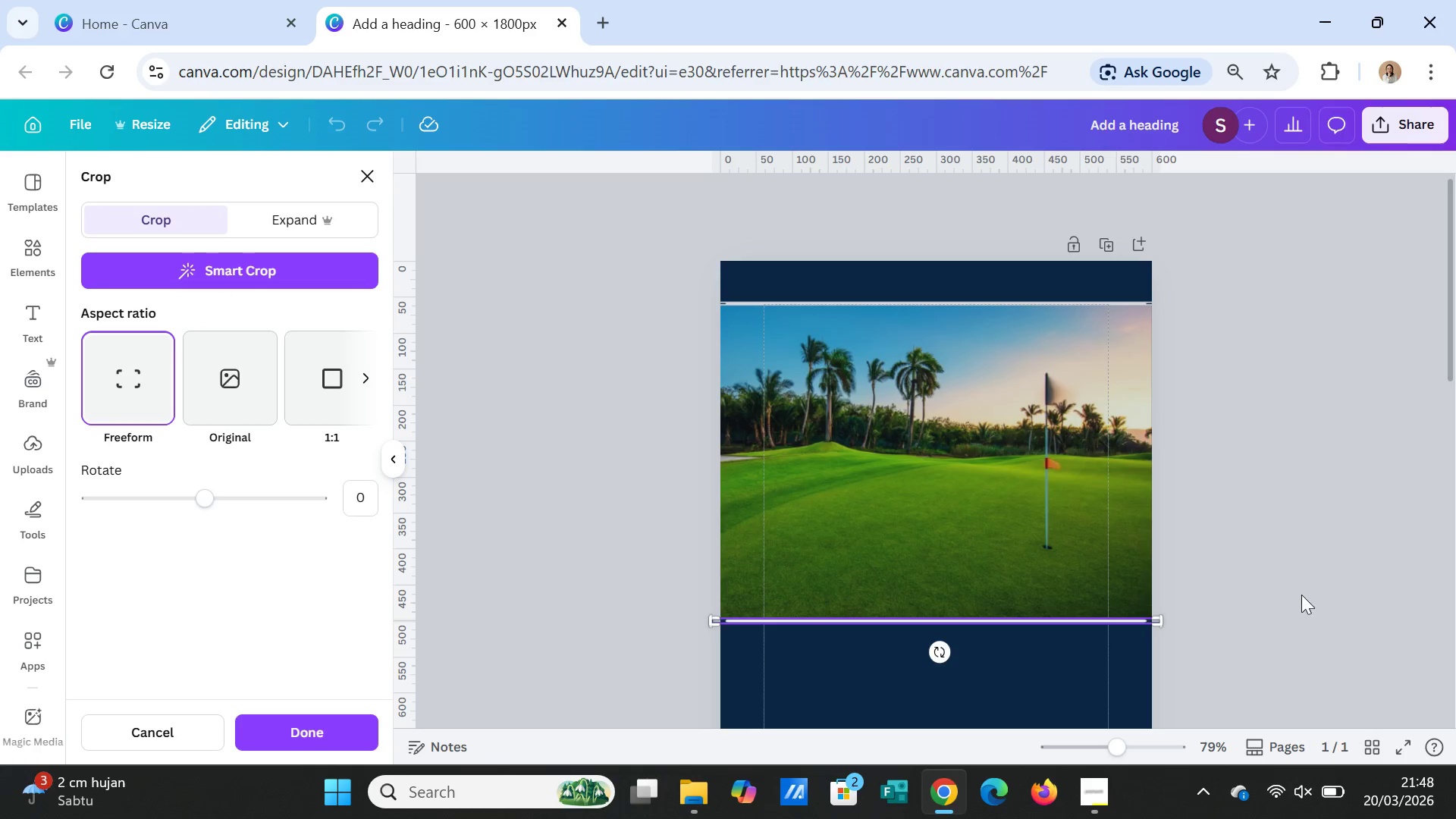 
left_click([1092, 620])
 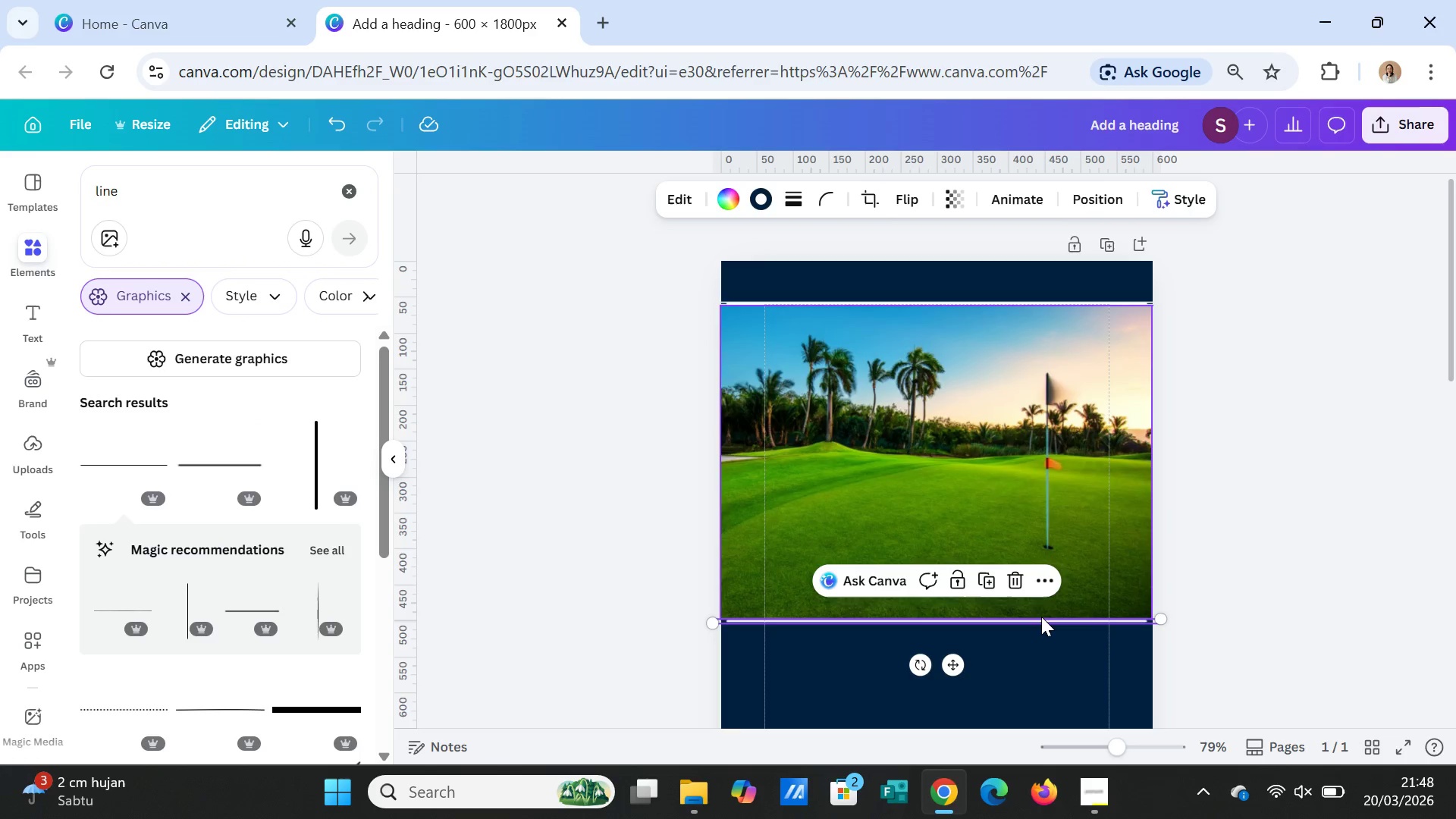 
left_click([1040, 615])
 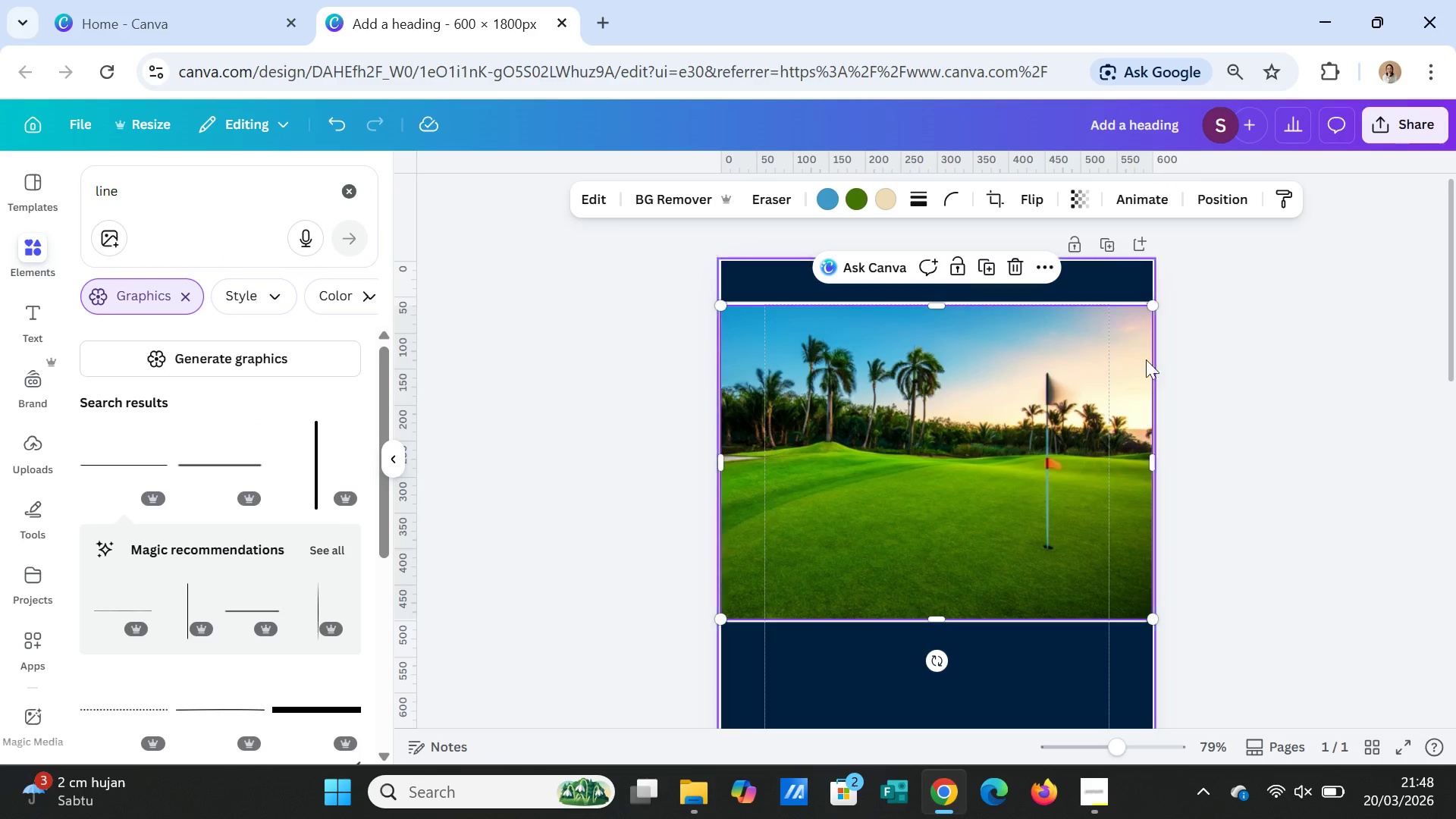 
left_click([1275, 394])
 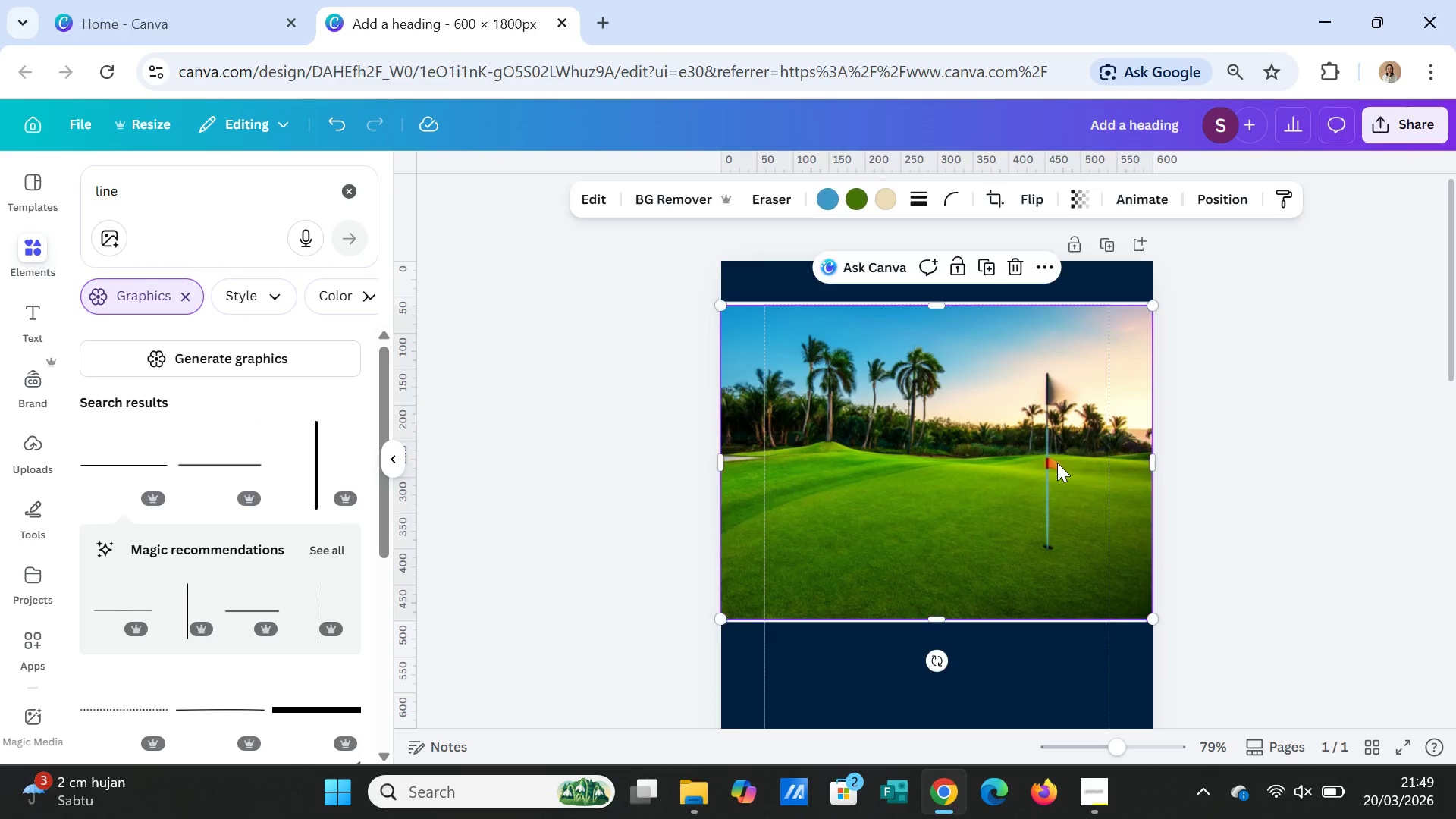 
left_click_drag(start_coordinate=[1057, 463], to_coordinate=[1061, 456])
 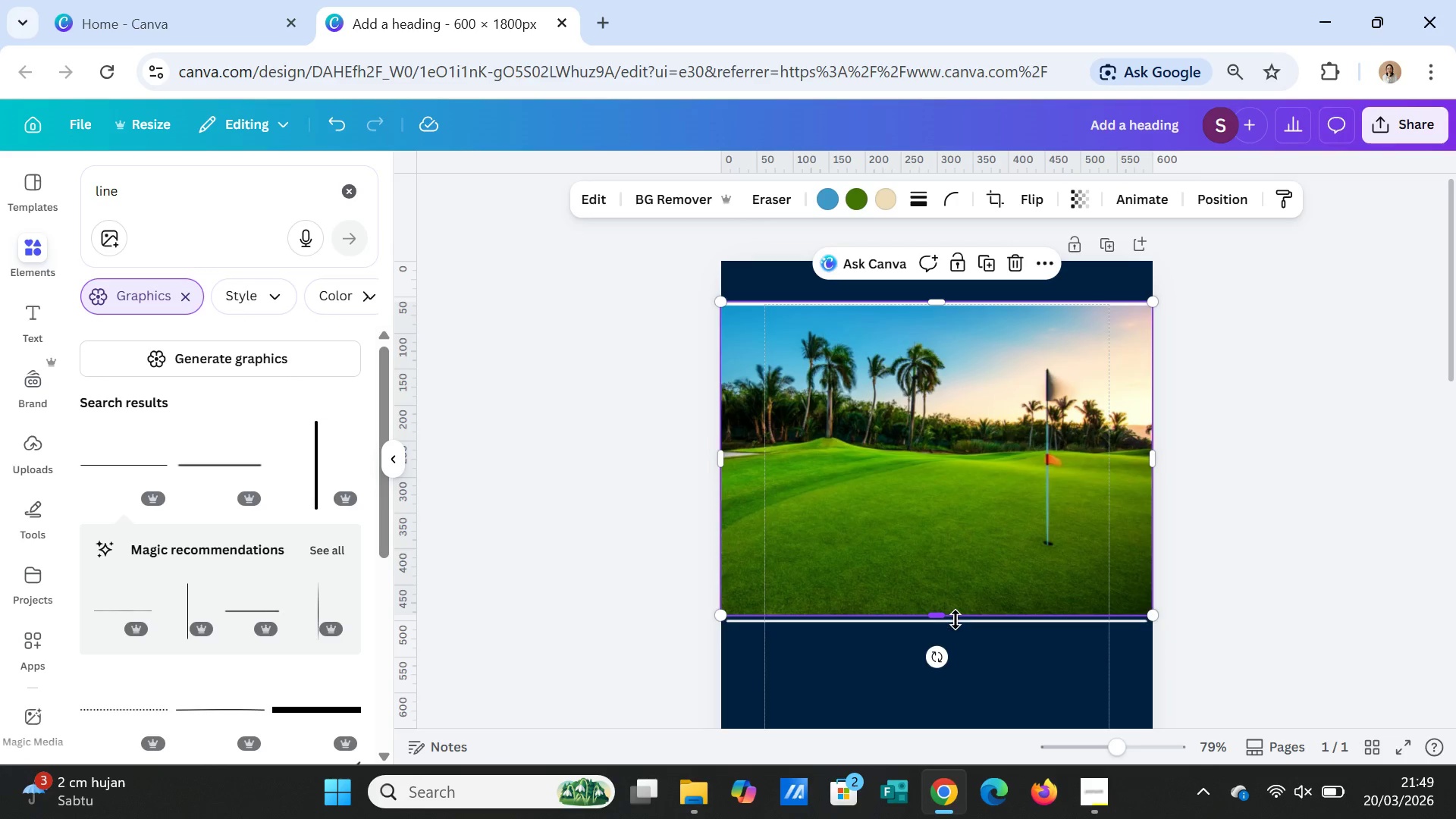 
left_click_drag(start_coordinate=[956, 620], to_coordinate=[960, 625])
 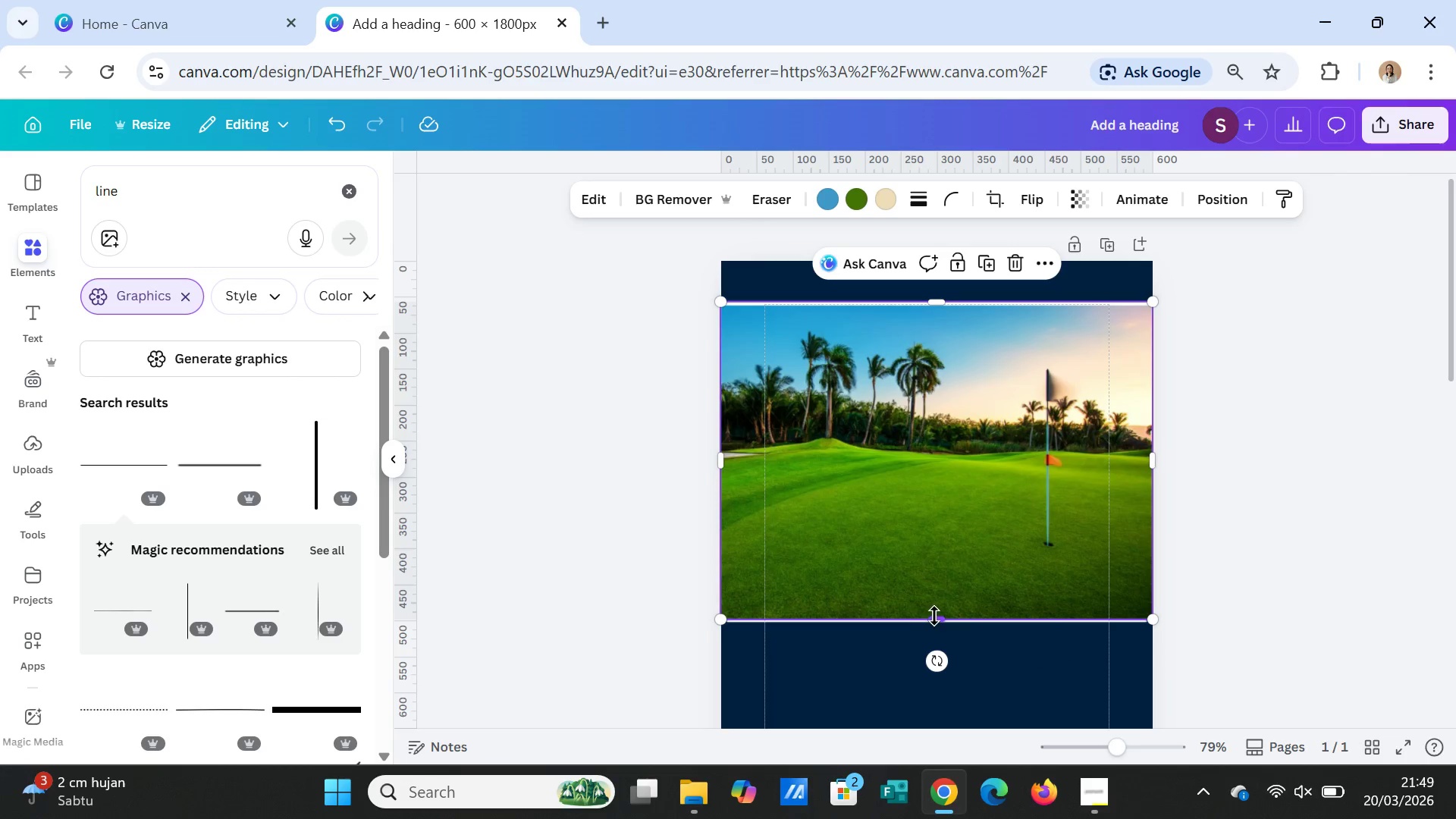 
left_click_drag(start_coordinate=[934, 616], to_coordinate=[937, 596])
 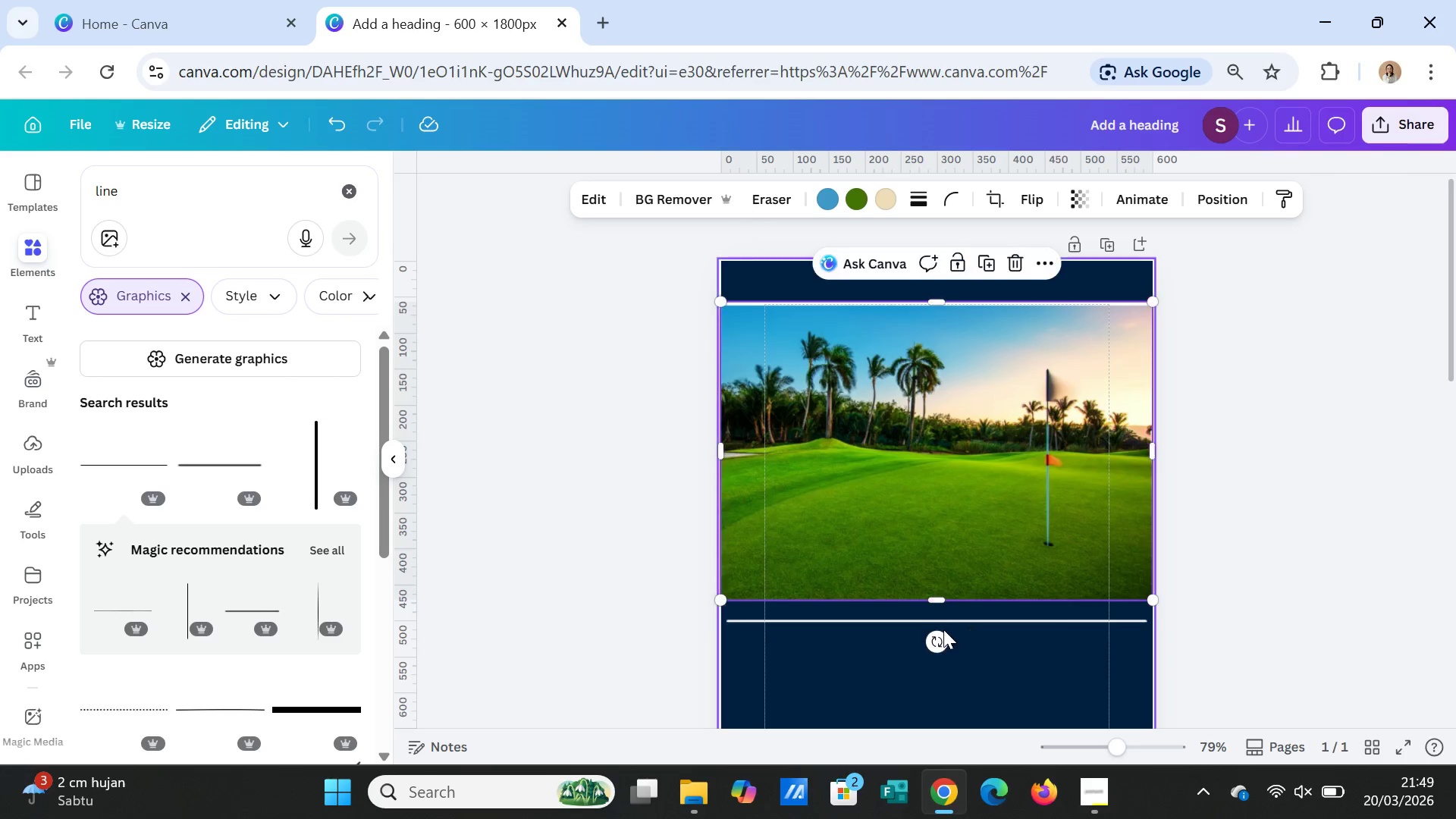 
mouse_move([945, 607])
 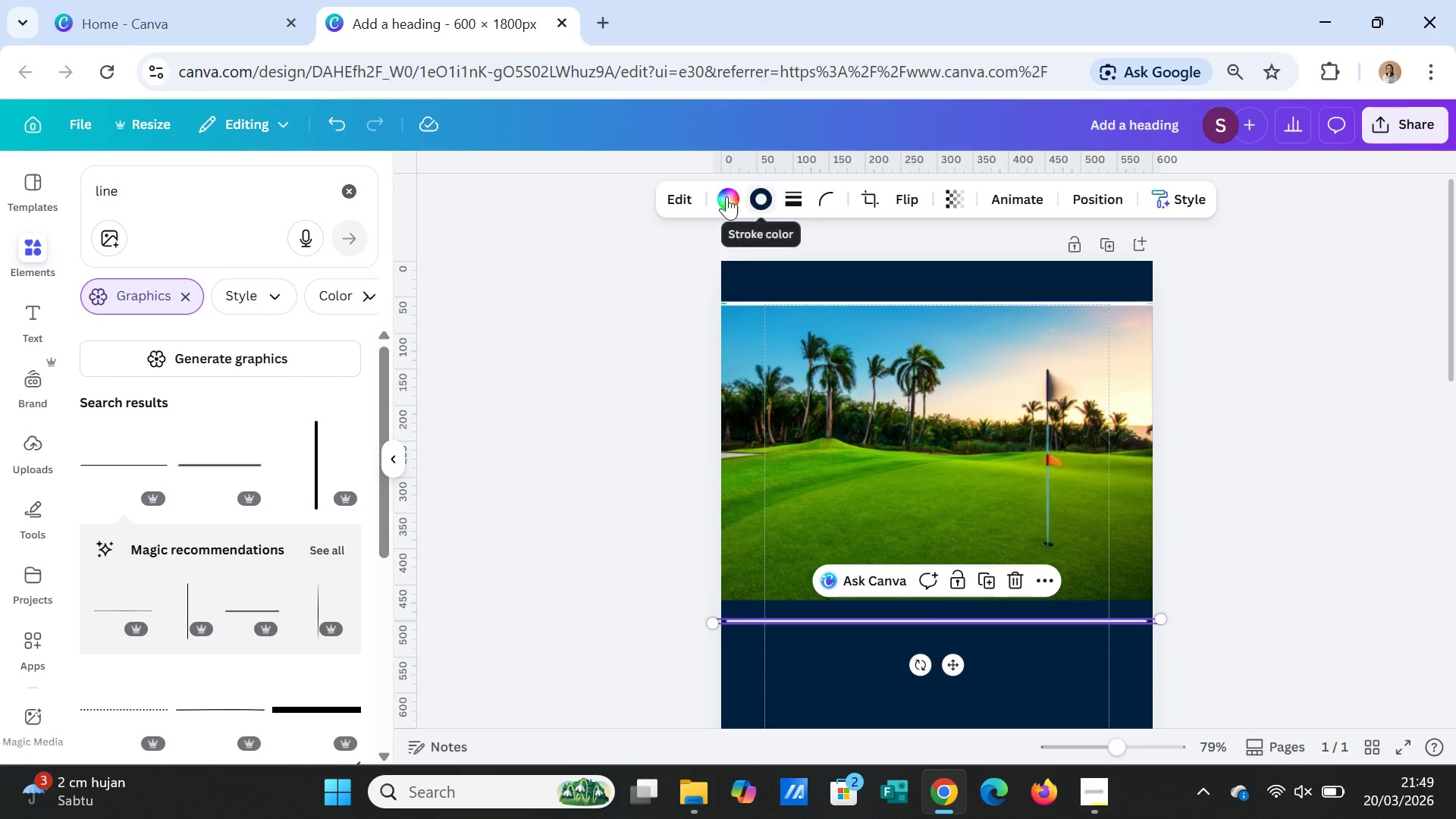 
left_click([726, 196])
 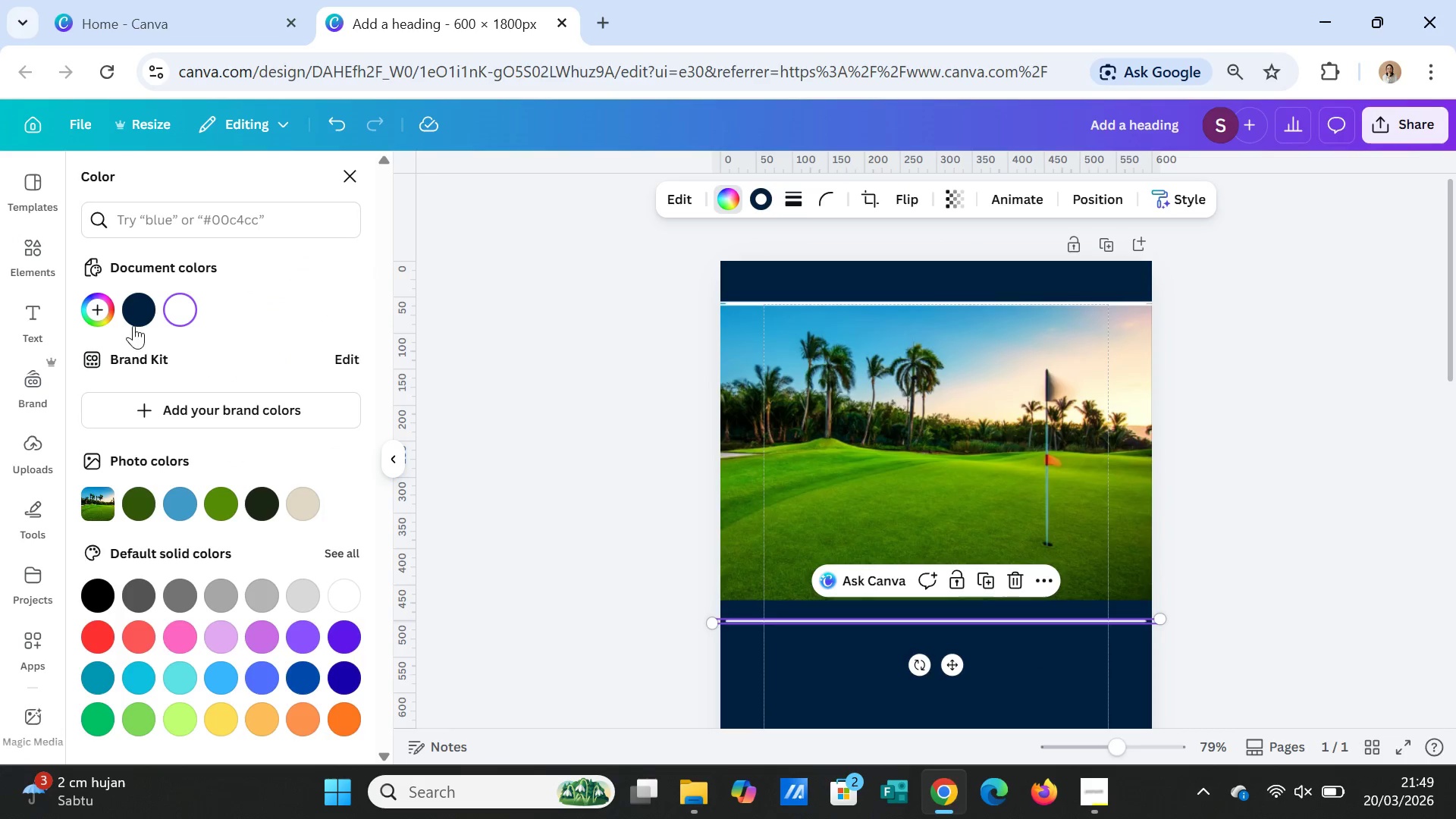 
left_click([136, 315])
 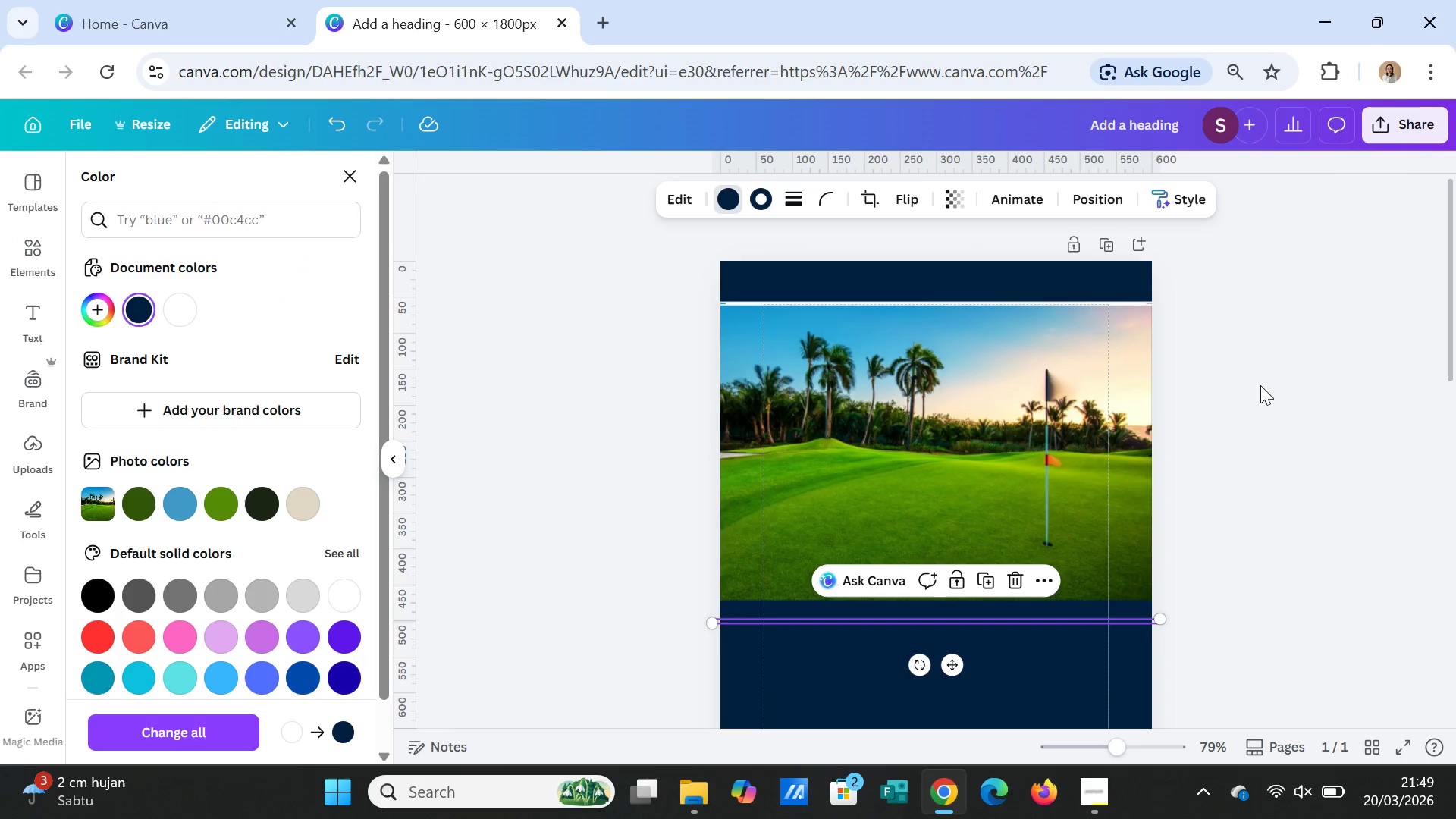 
left_click([1304, 416])
 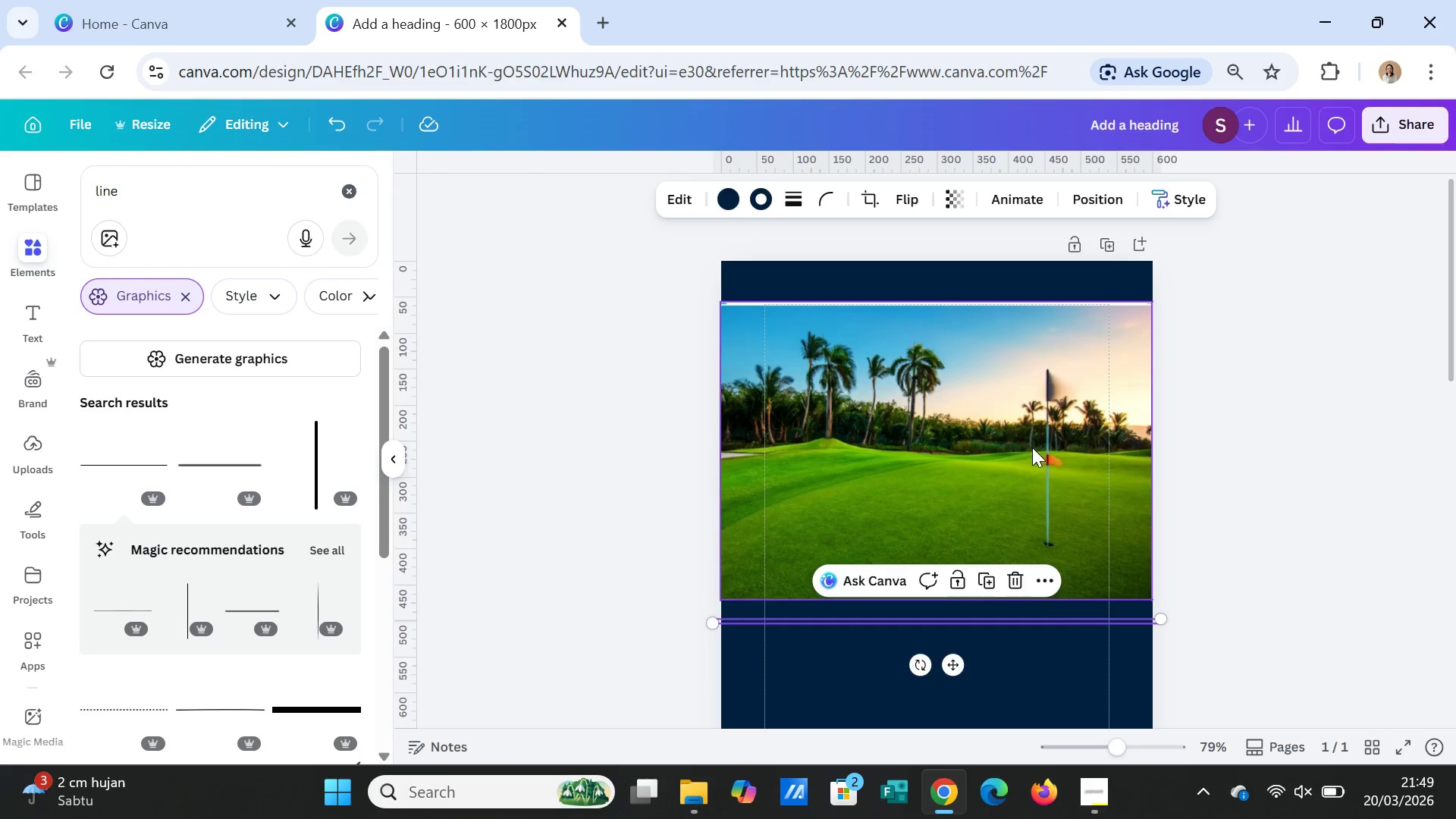 
left_click([1032, 447])
 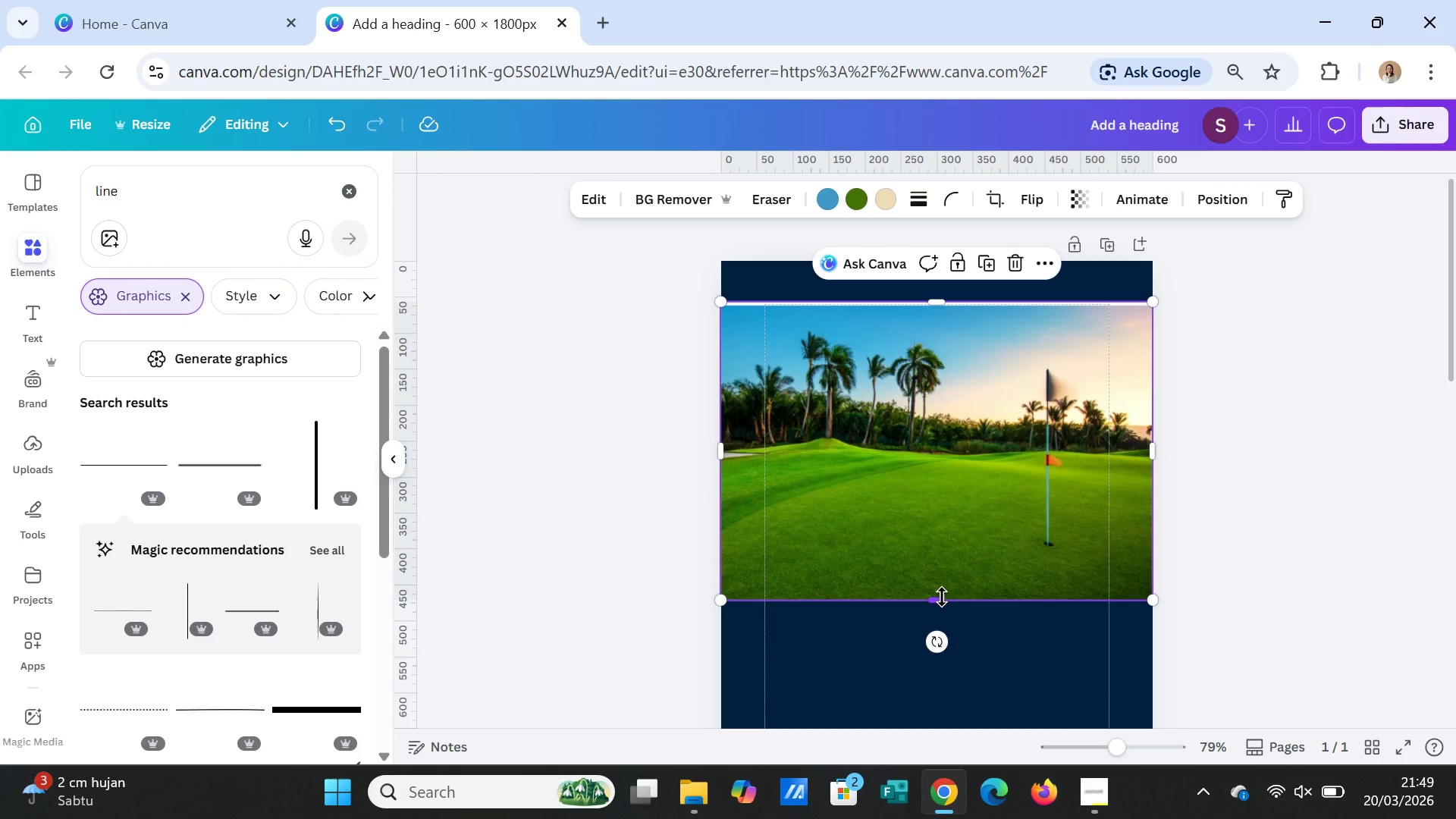 
left_click([1334, 516])
 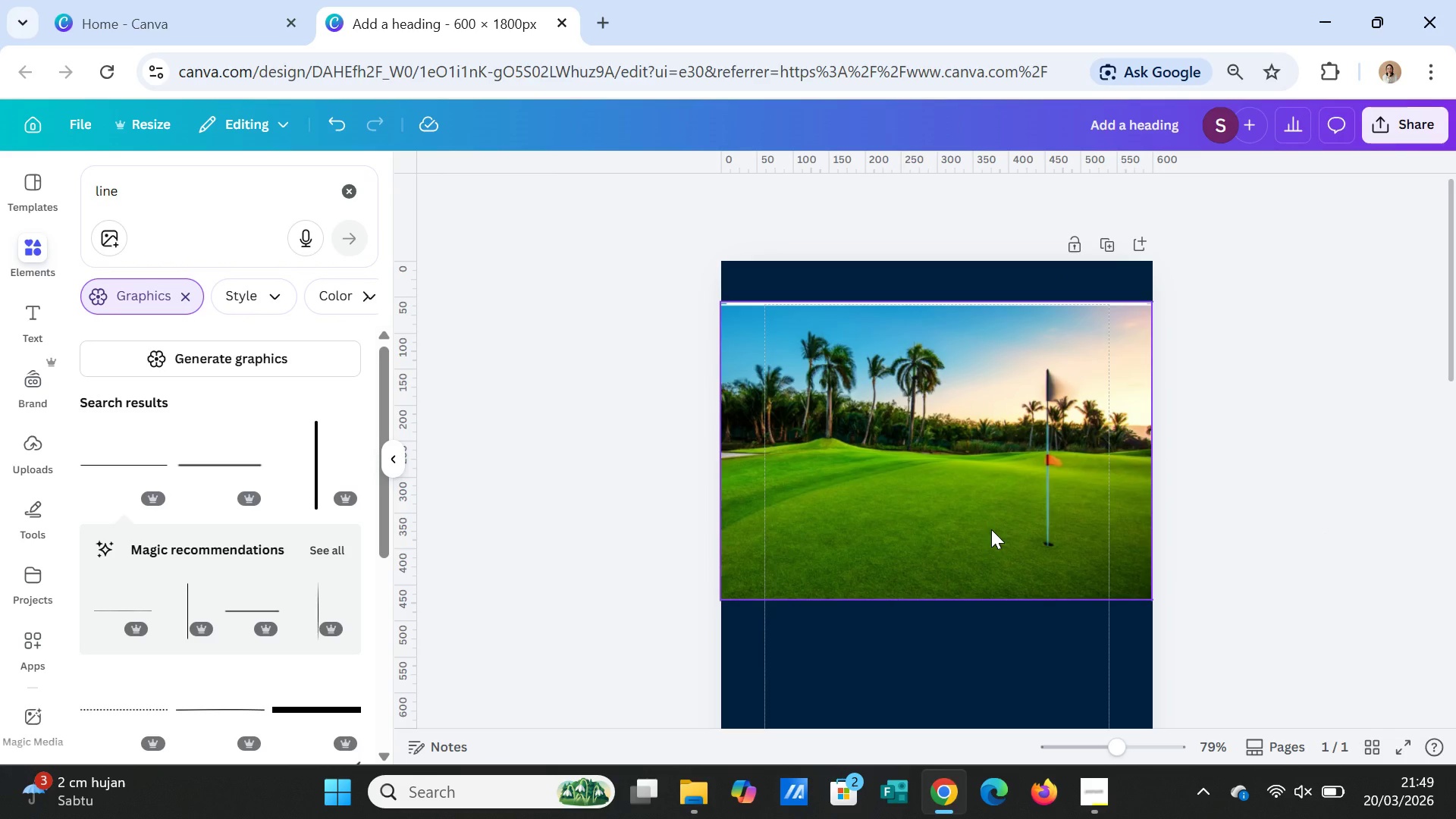 
left_click([991, 529])
 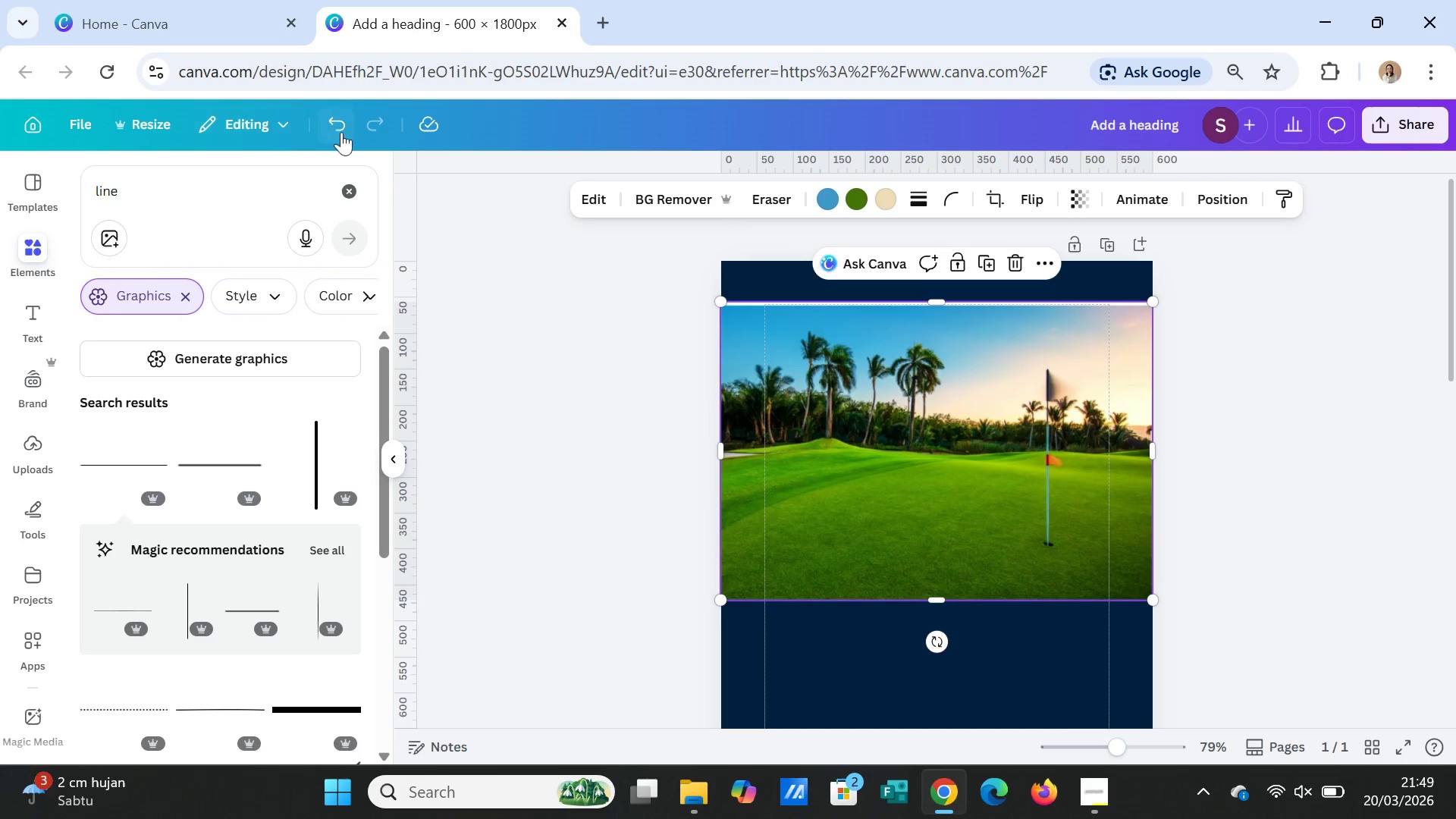 
left_click([334, 124])
 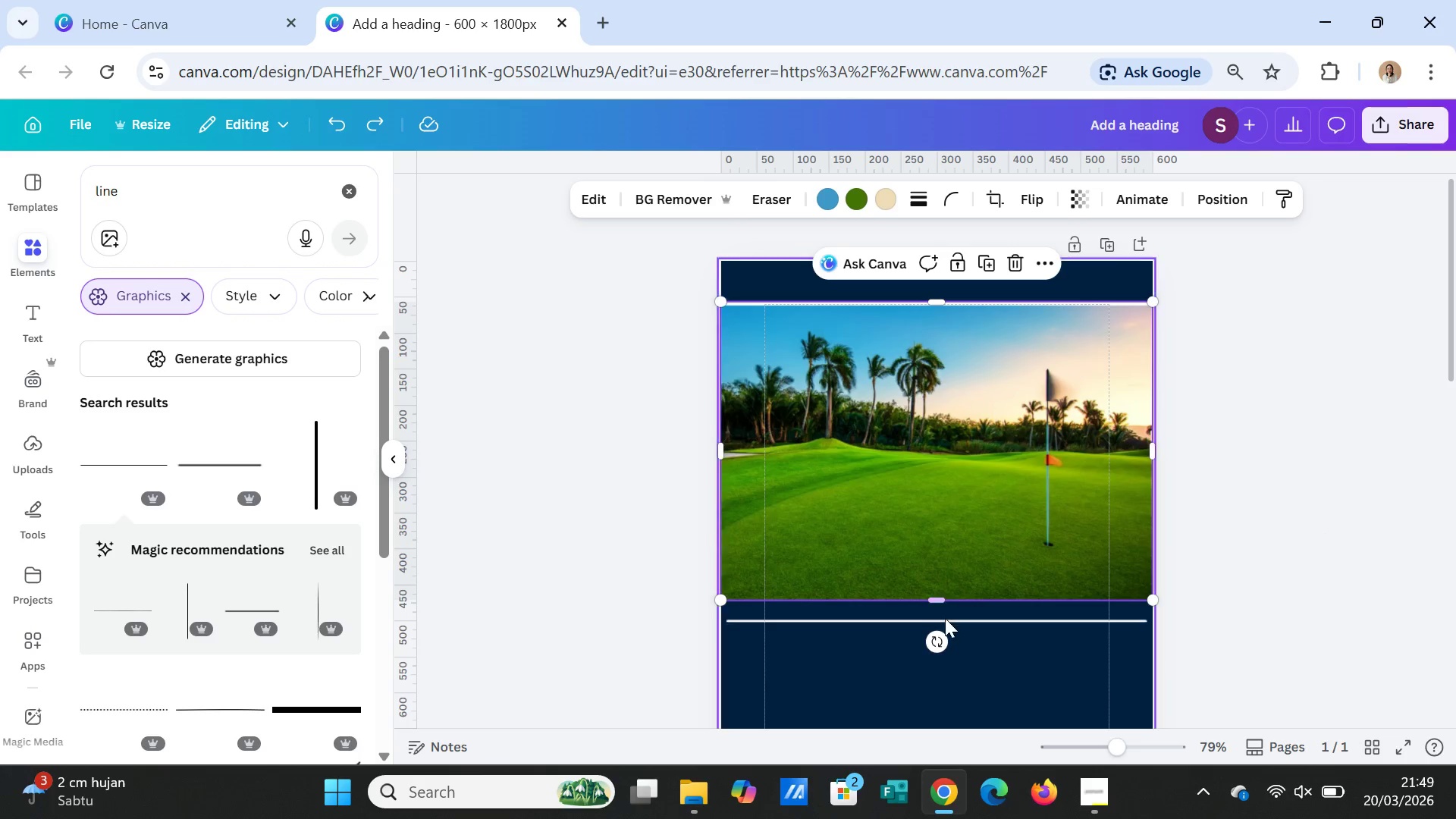 
left_click([945, 620])
 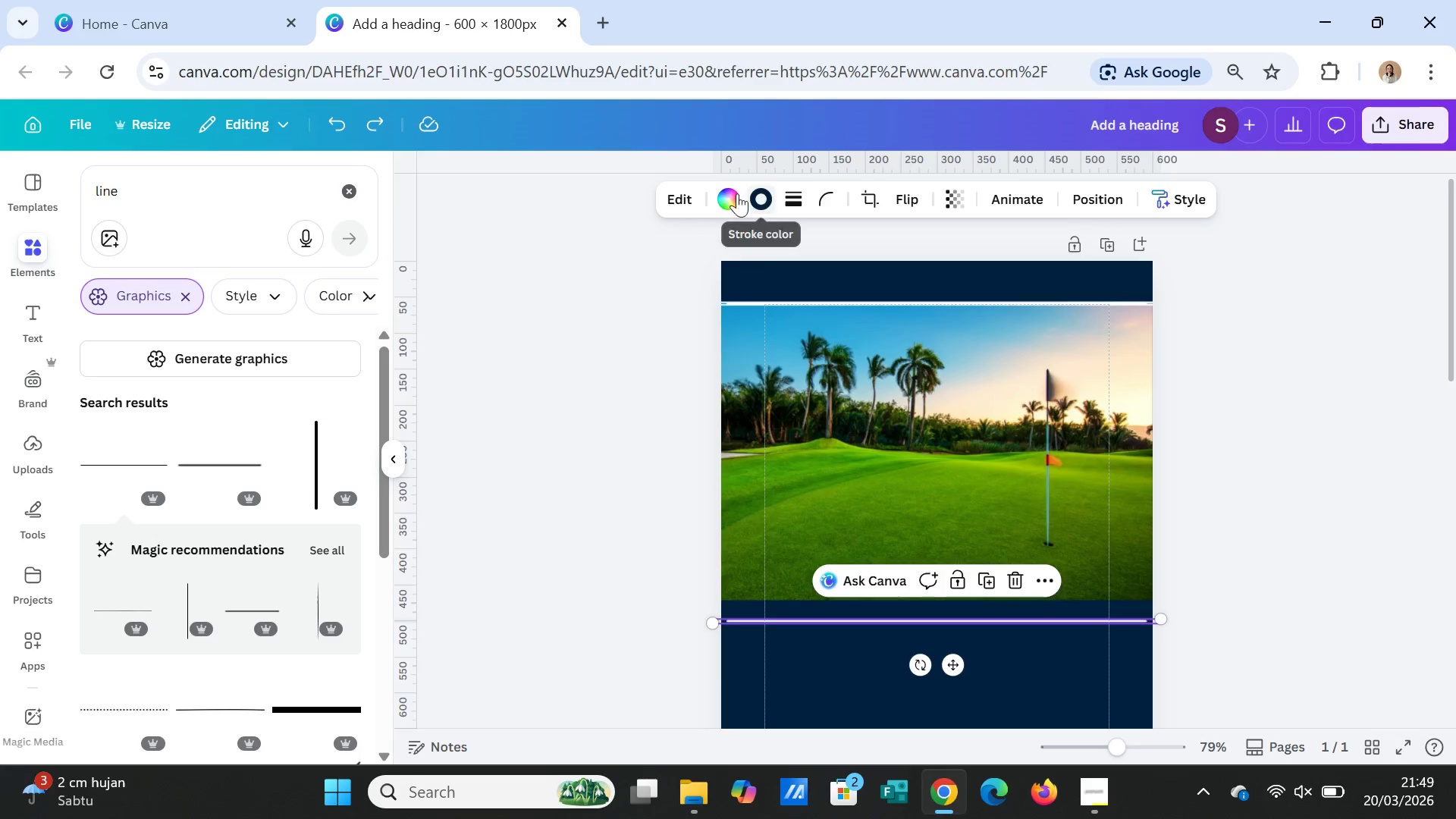 
left_click([723, 190])
 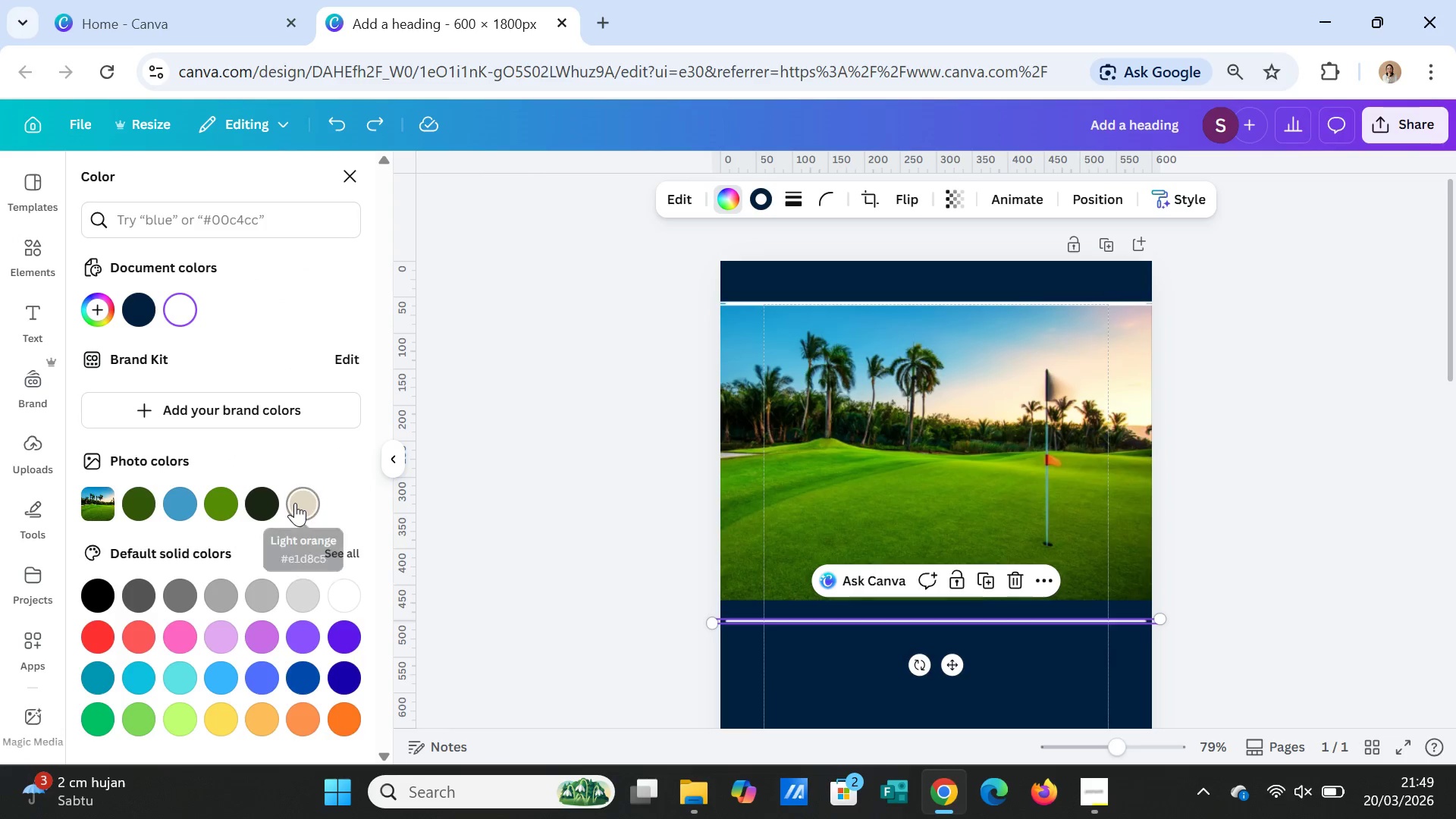 
left_click([299, 504])
 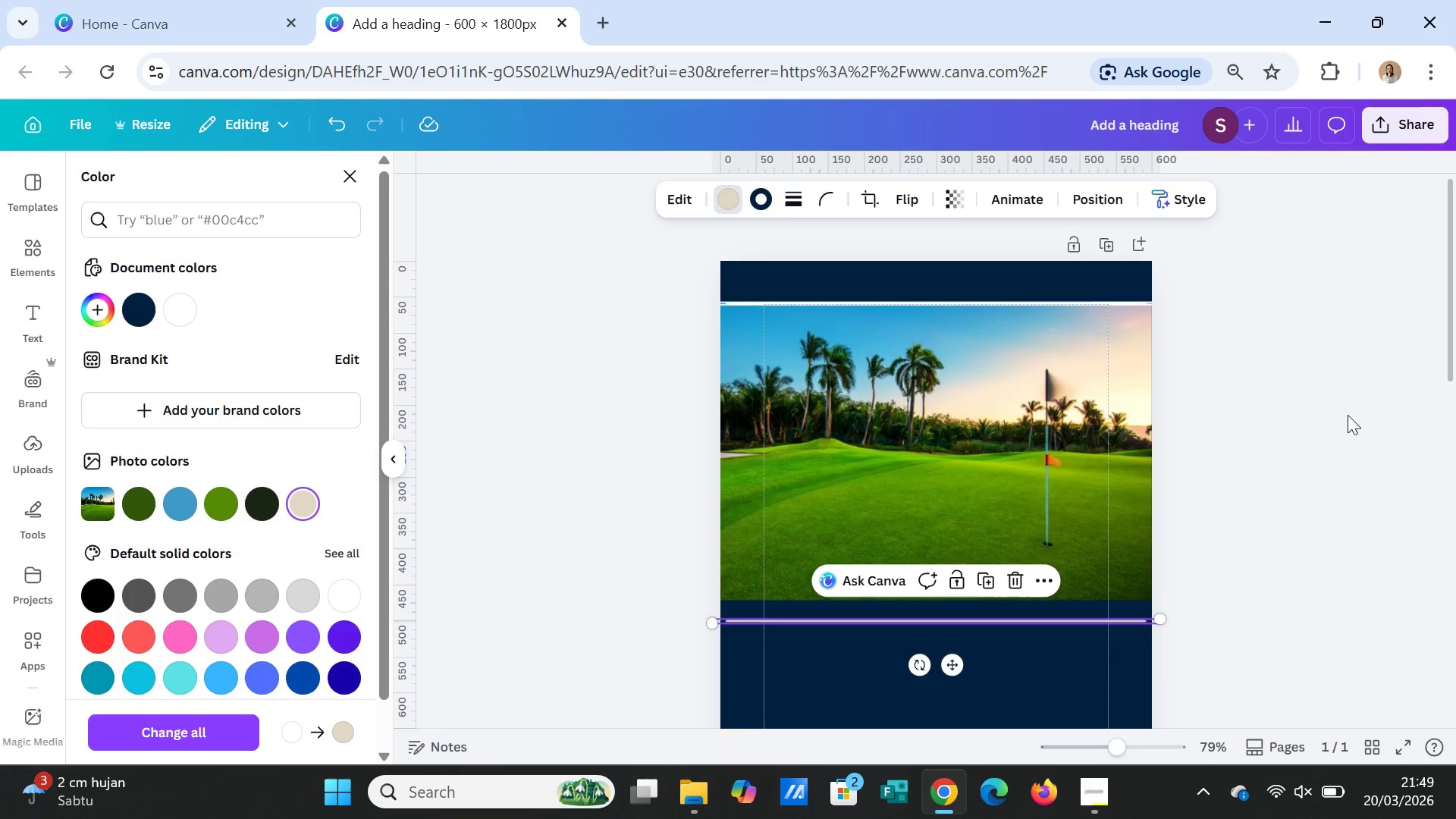 
left_click([1359, 431])
 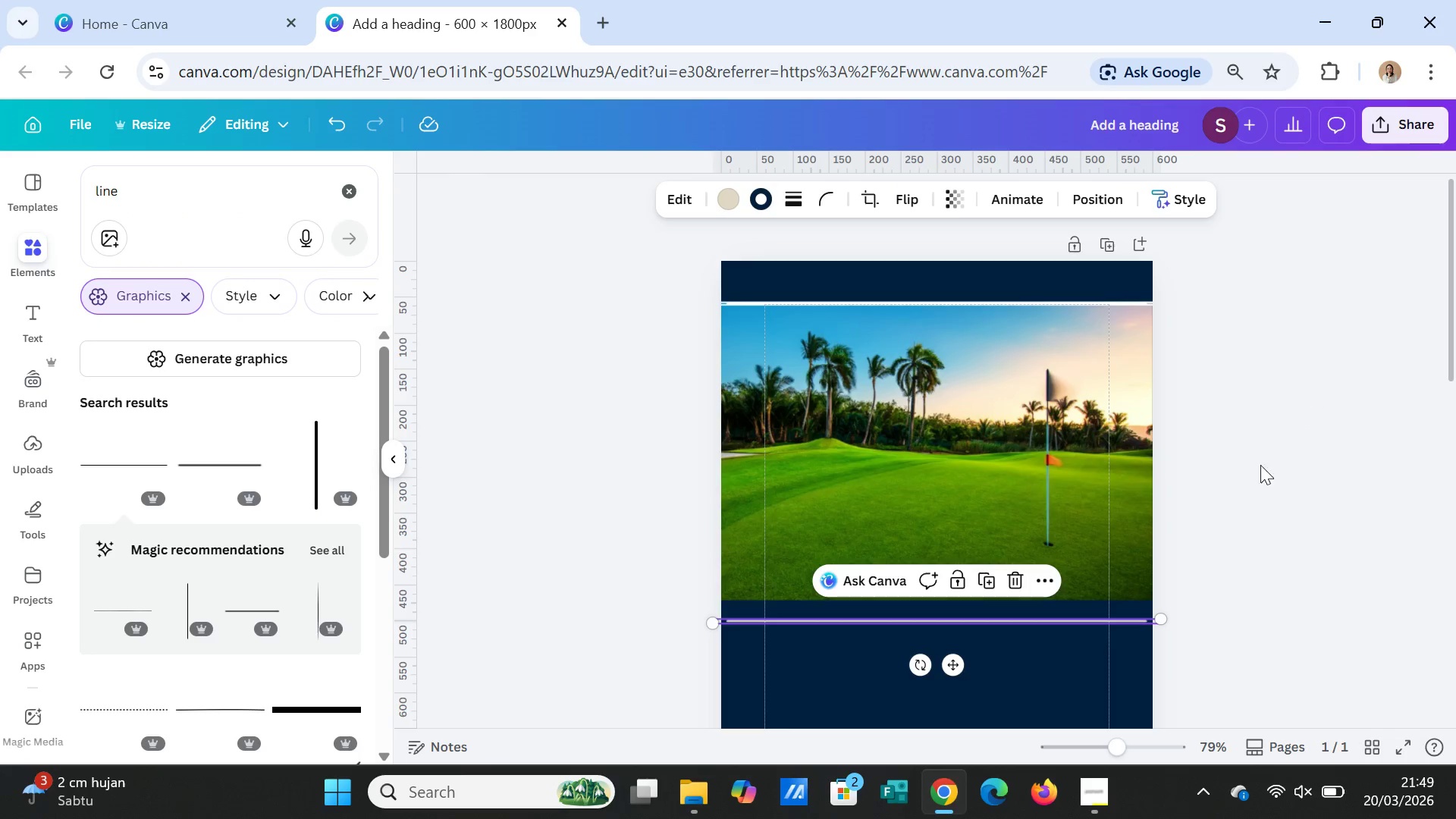 
left_click([1254, 469])
 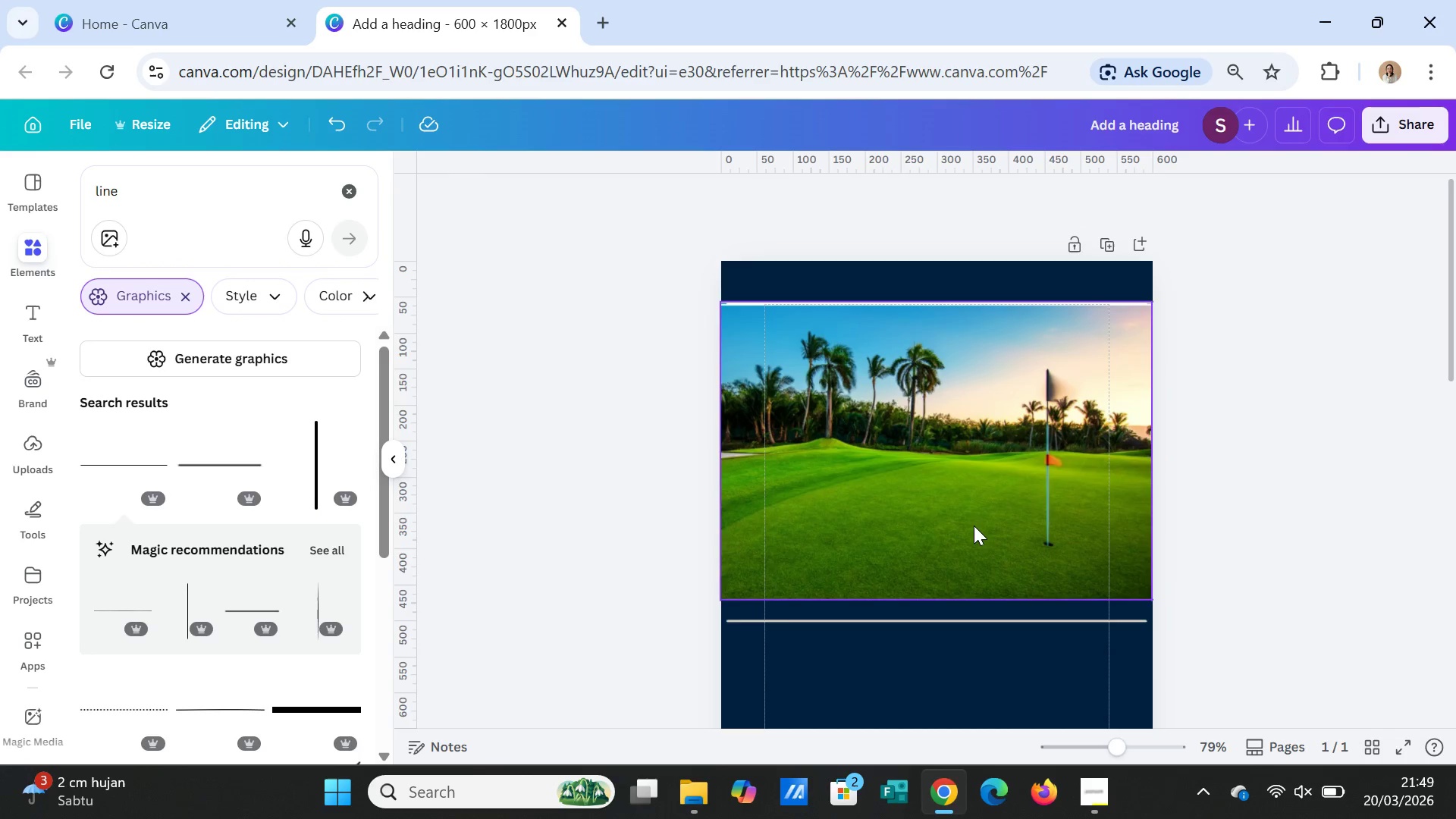 
left_click([971, 523])
 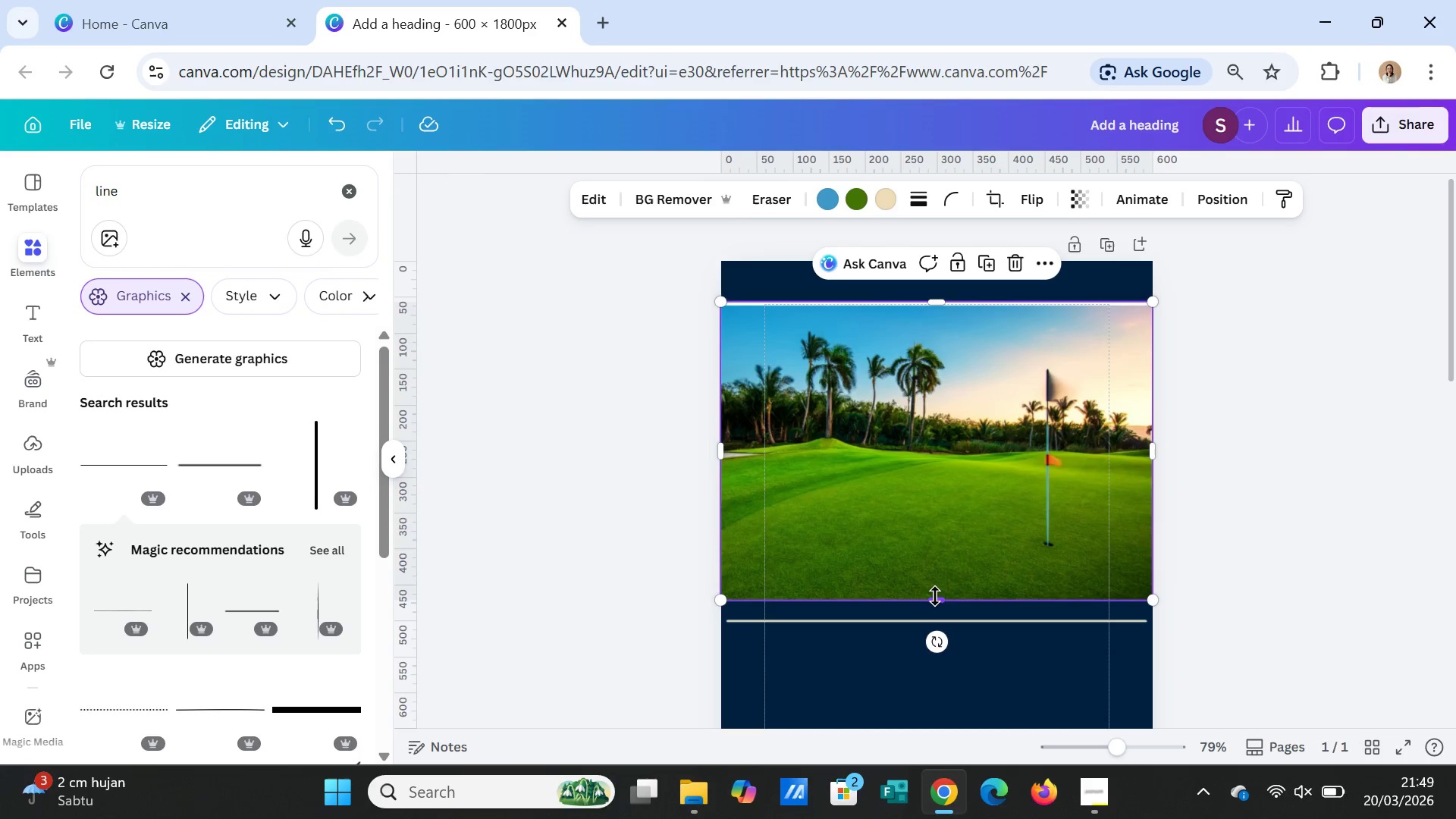 
left_click_drag(start_coordinate=[935, 596], to_coordinate=[940, 610])
 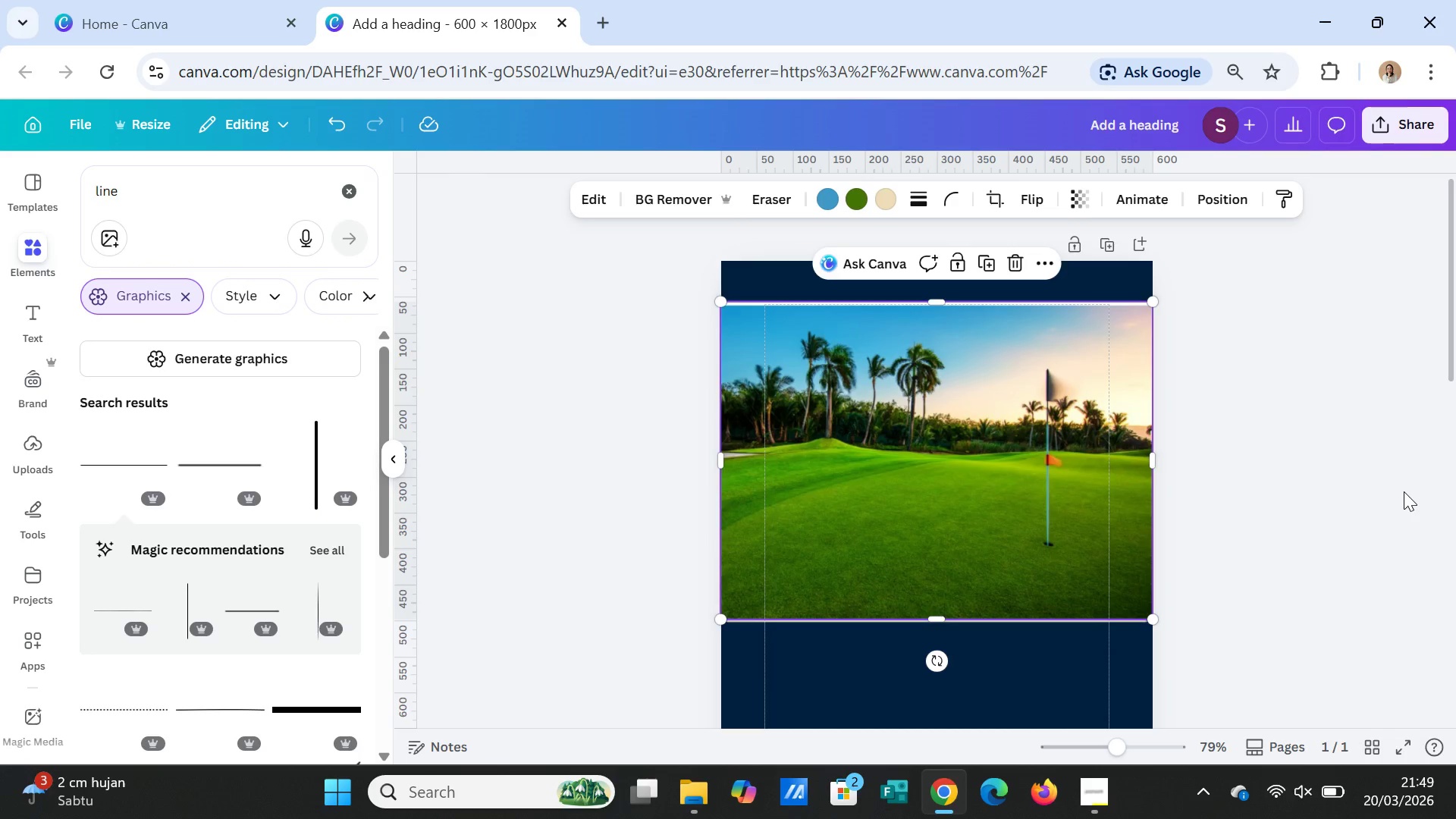 
left_click([1404, 491])
 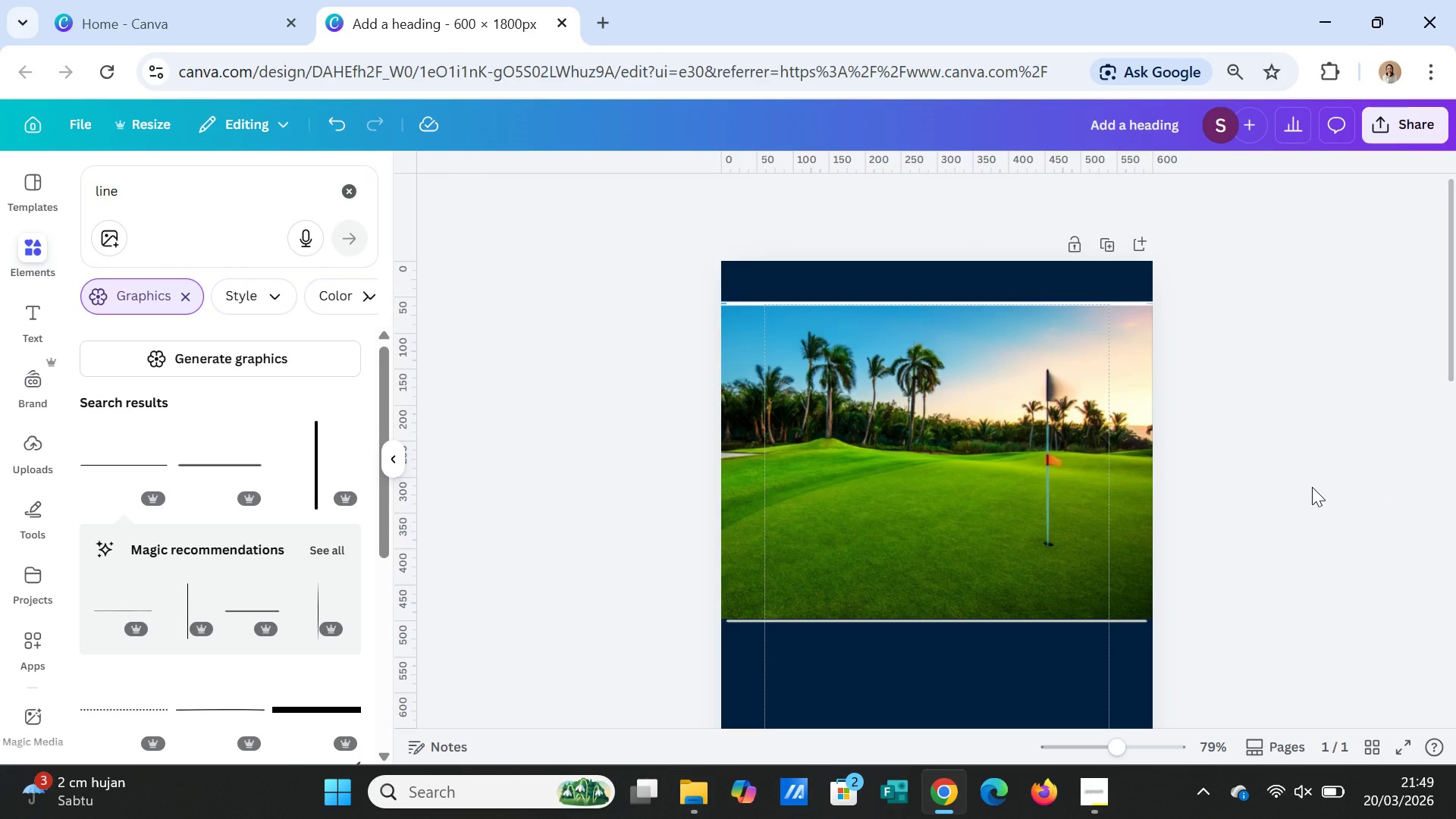 
left_click([1312, 487])
 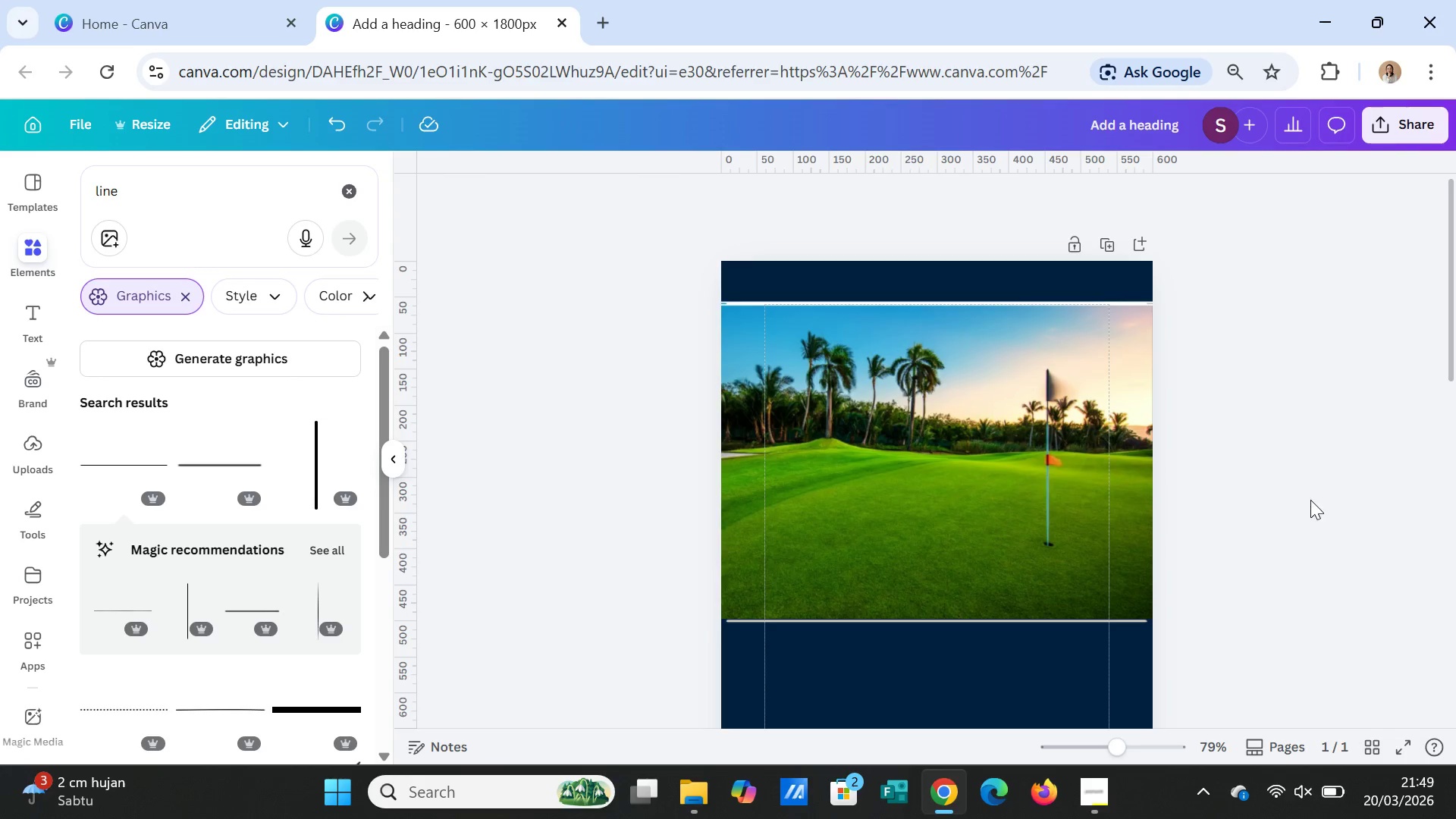 
wait(6.91)
 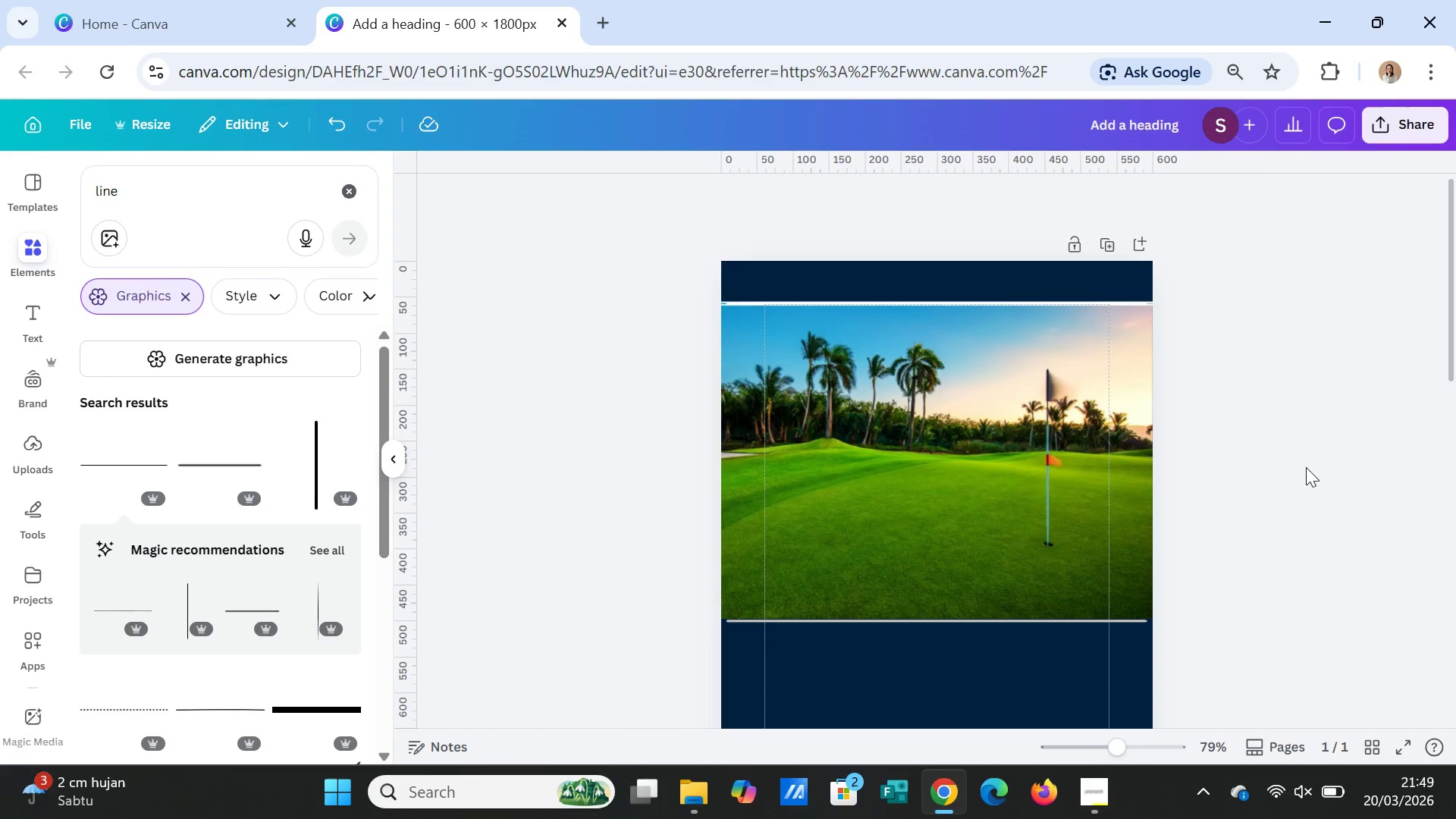 
left_click([1064, 621])
 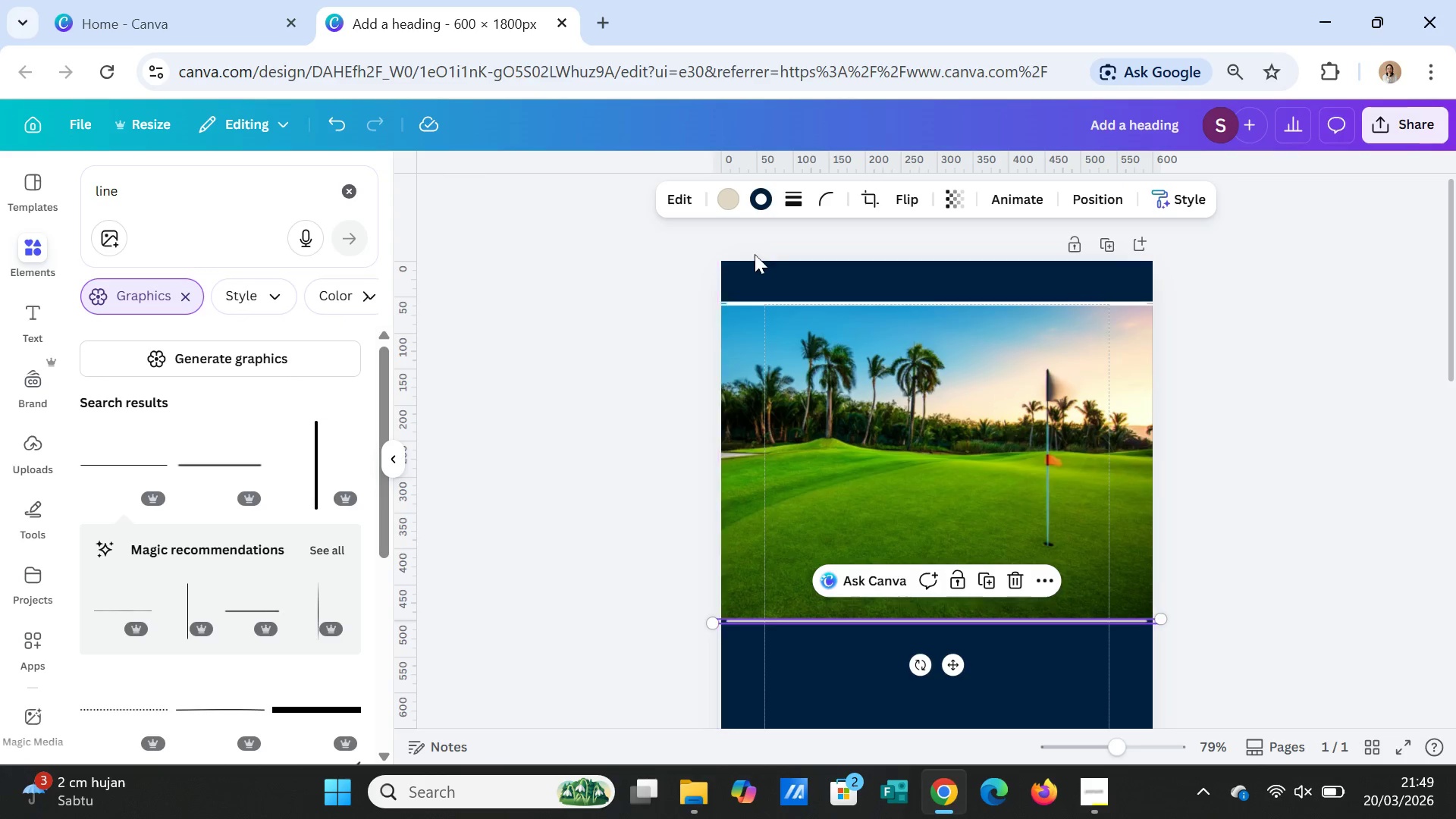 
wait(12.53)
 